 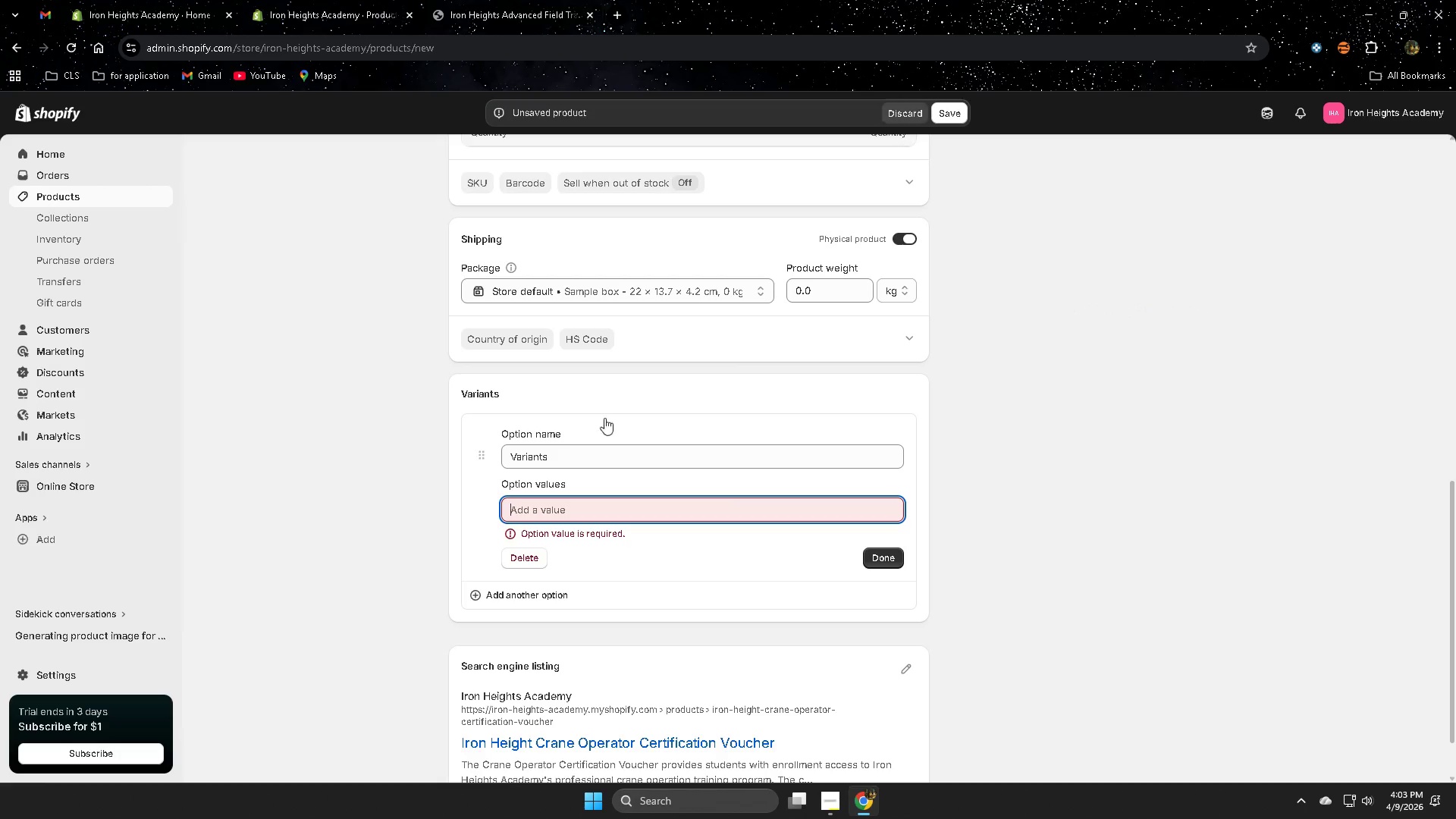 
type(Level 1 BAi)
key(Backspace)
key(Backspace)
type(aic)
key(Backspace)
key(Backspace)
type(sic )
 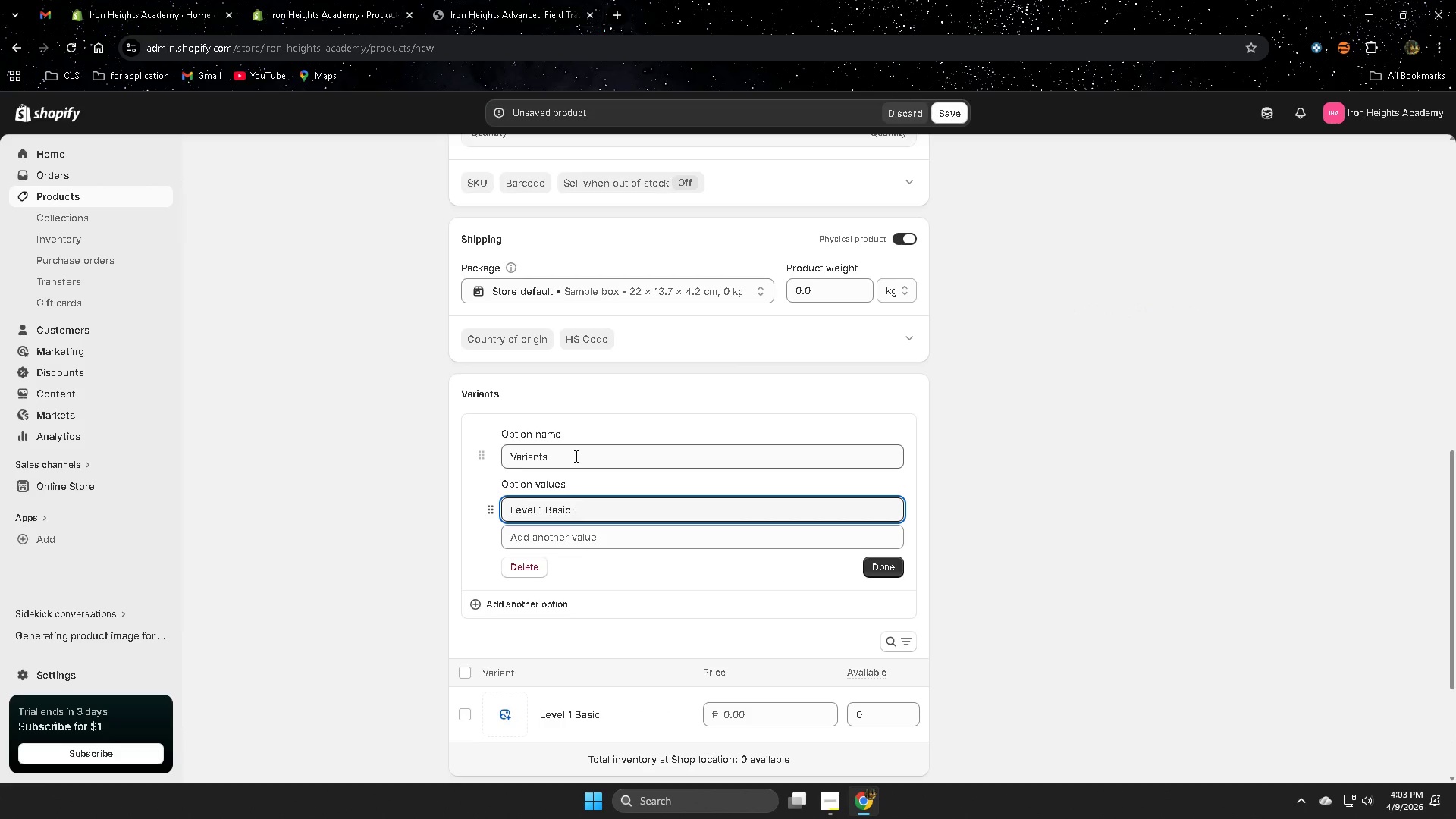 
left_click([541, 540])
 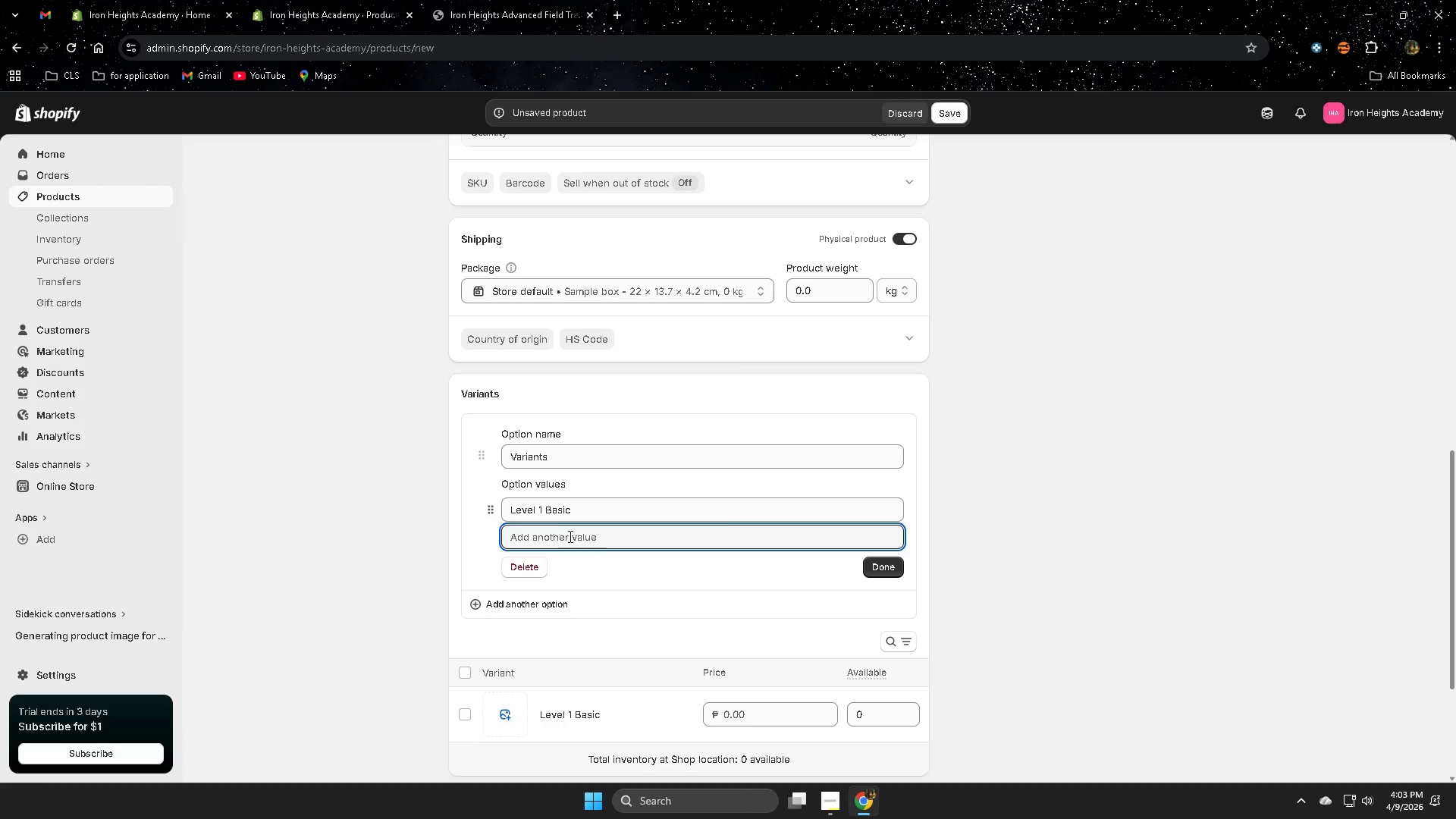 
type(Level 2 Advance)
 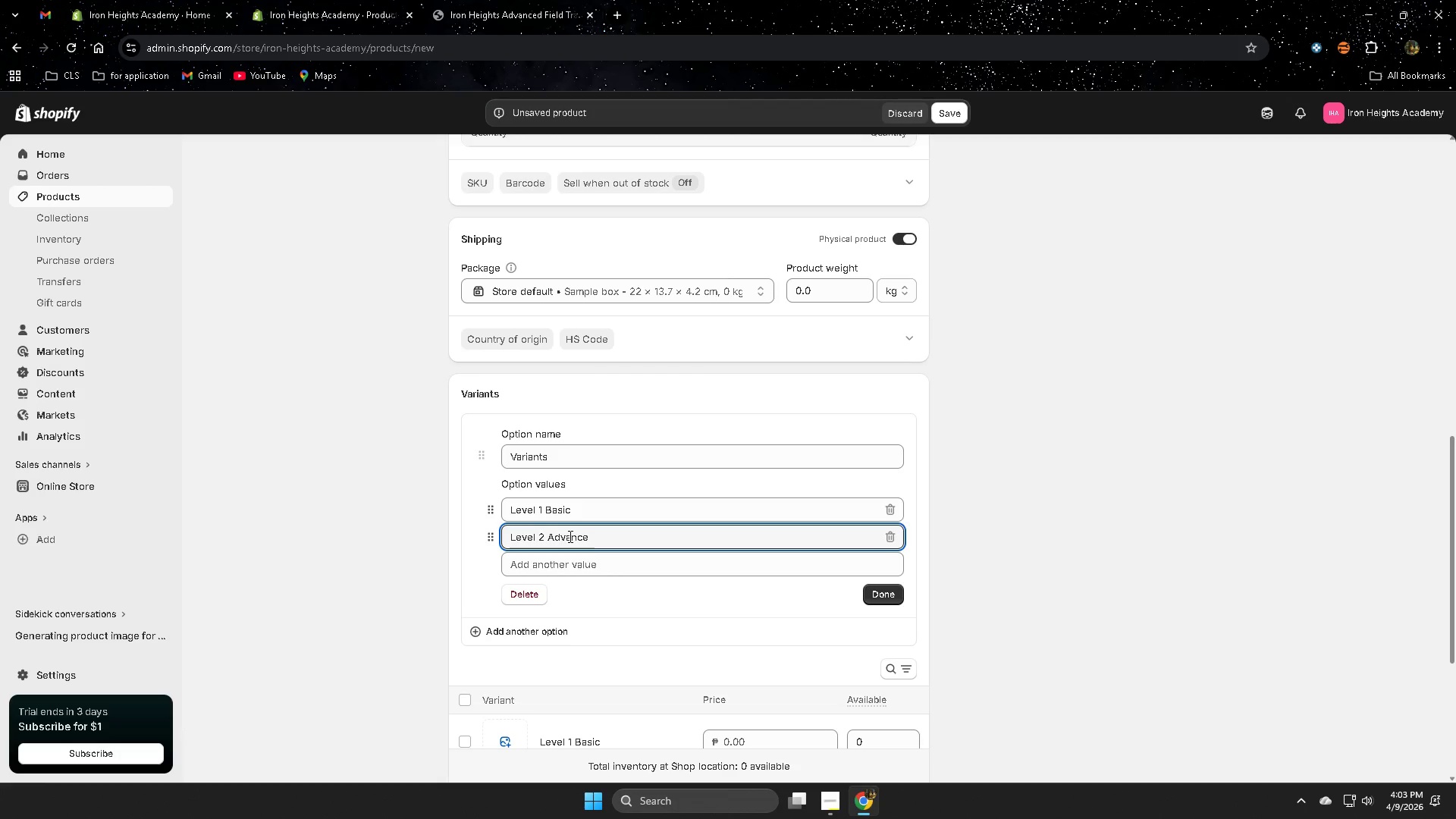 
scroll: coordinate [1059, 482], scroll_direction: down, amount: 2.0
 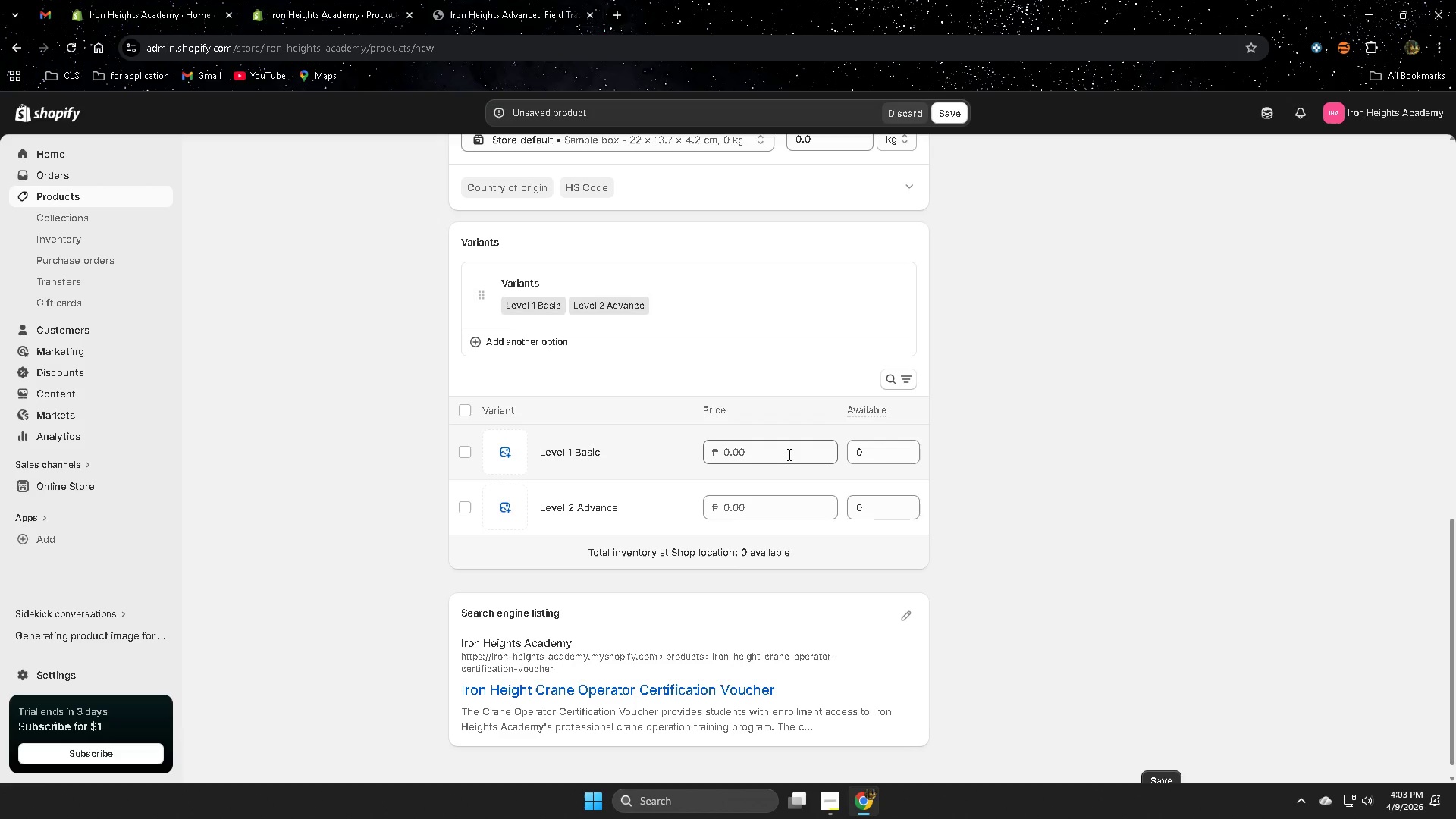 
left_click([788, 454])
 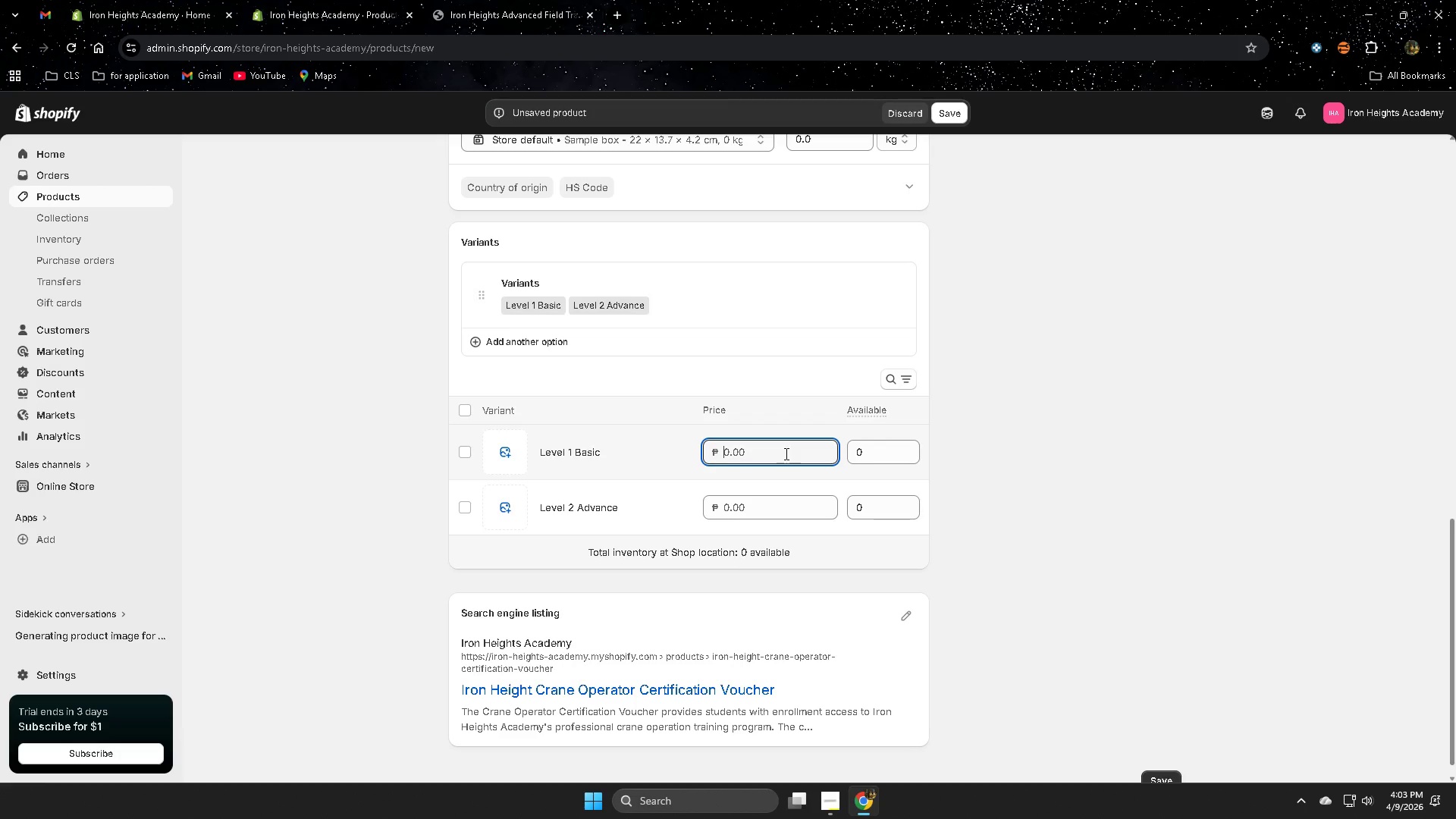 
wait(5.7)
 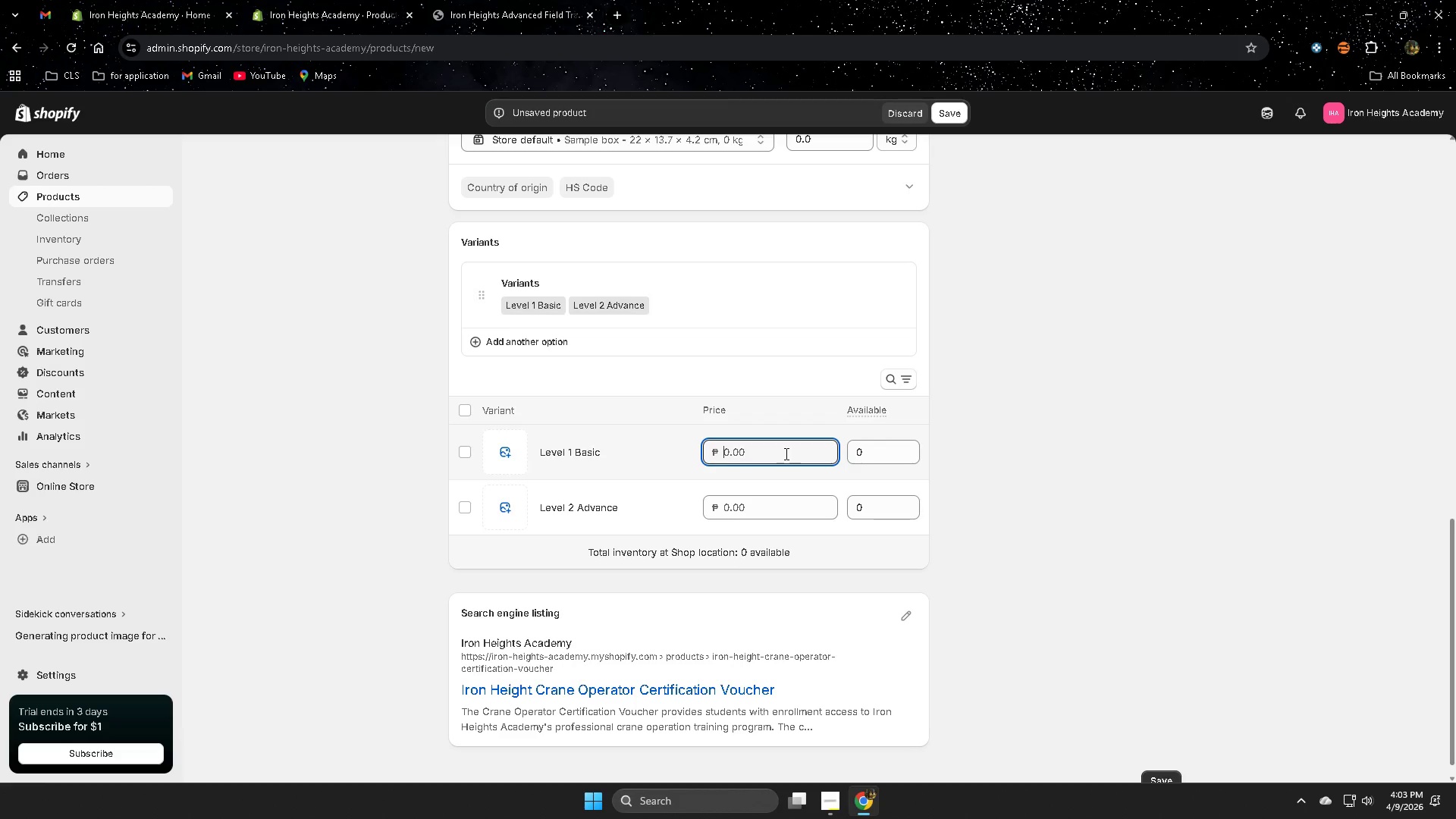 
key(Numpad1)
 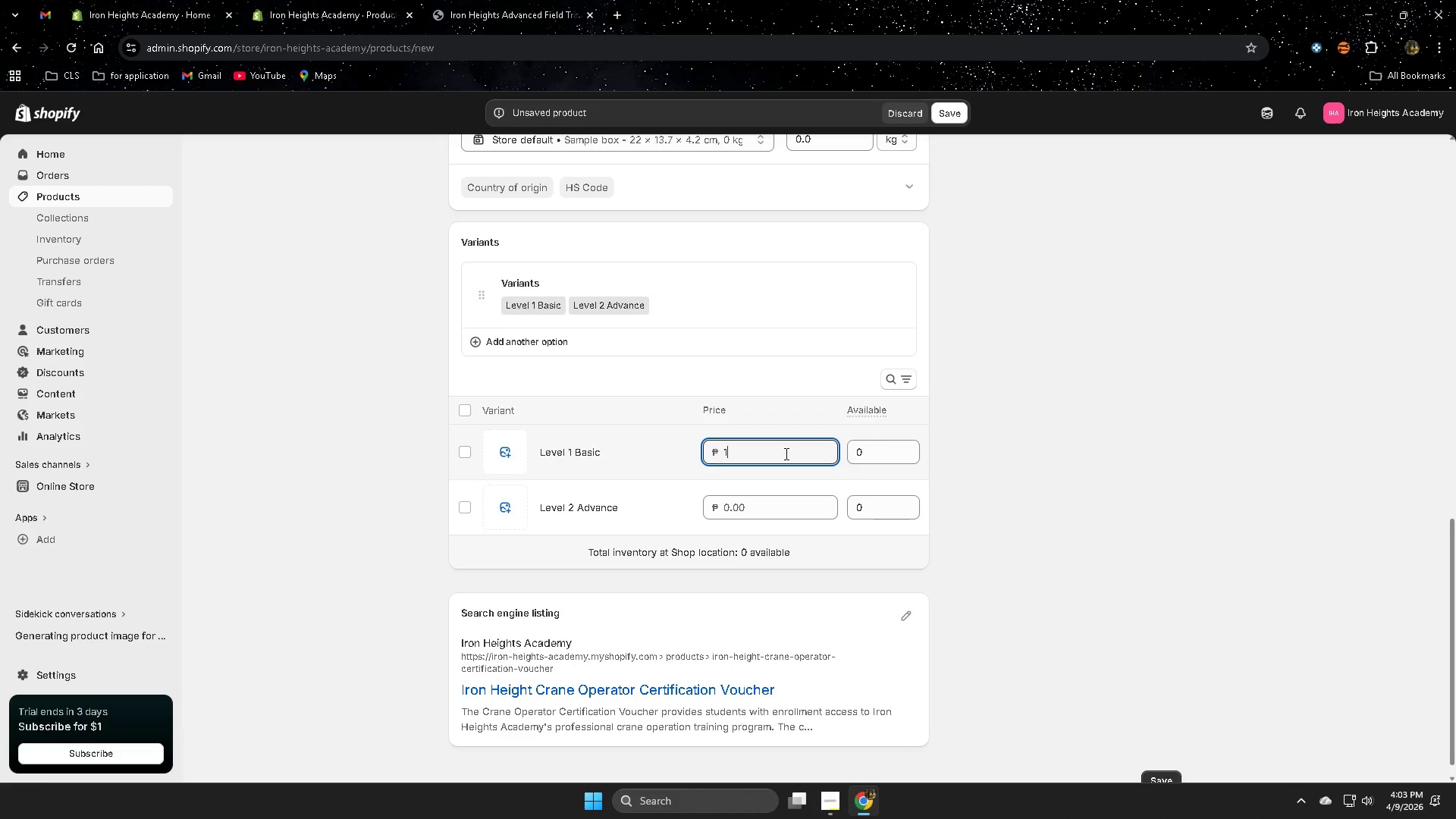 
key(Numpad9)
 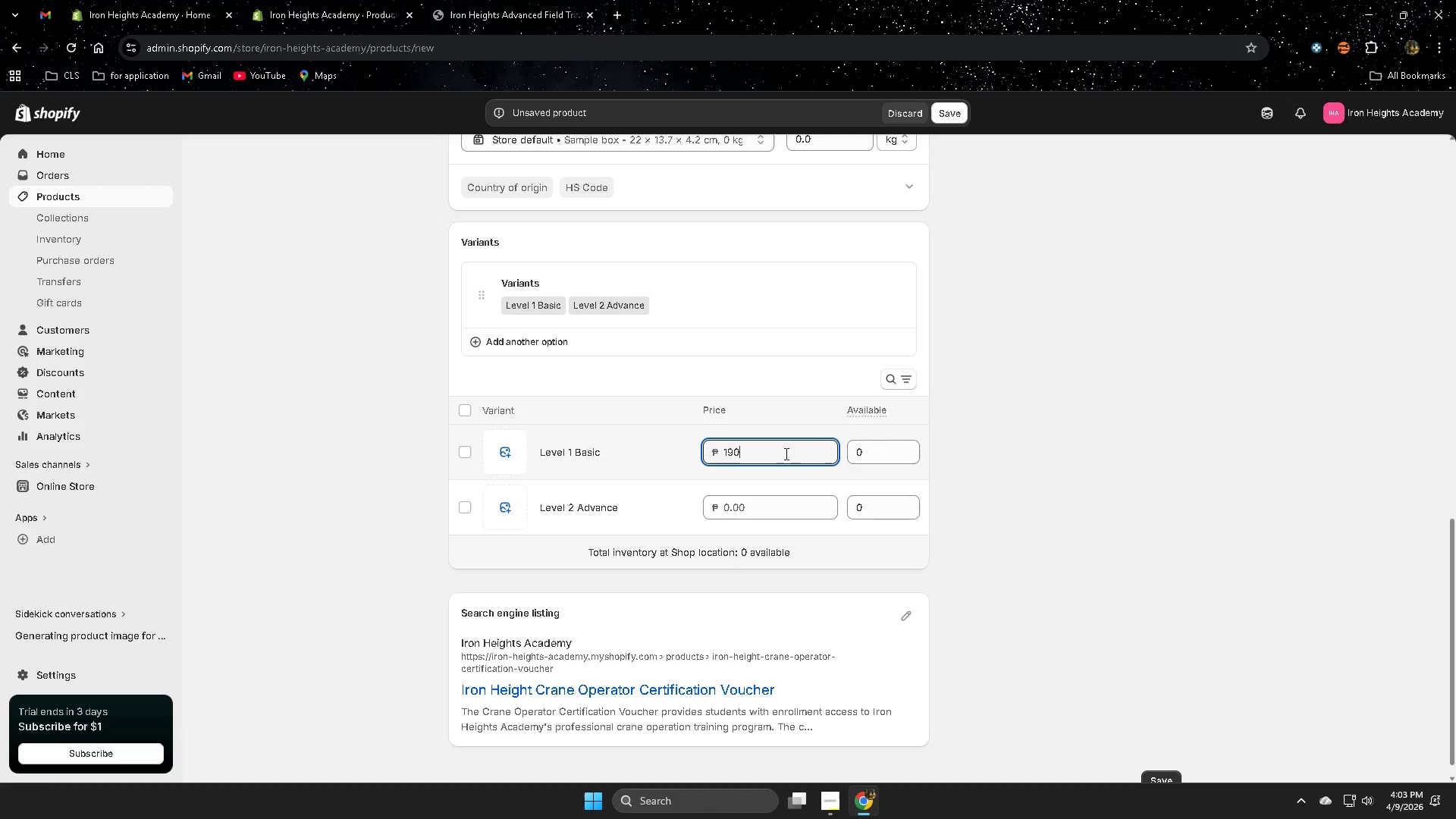 
key(Numpad0)
 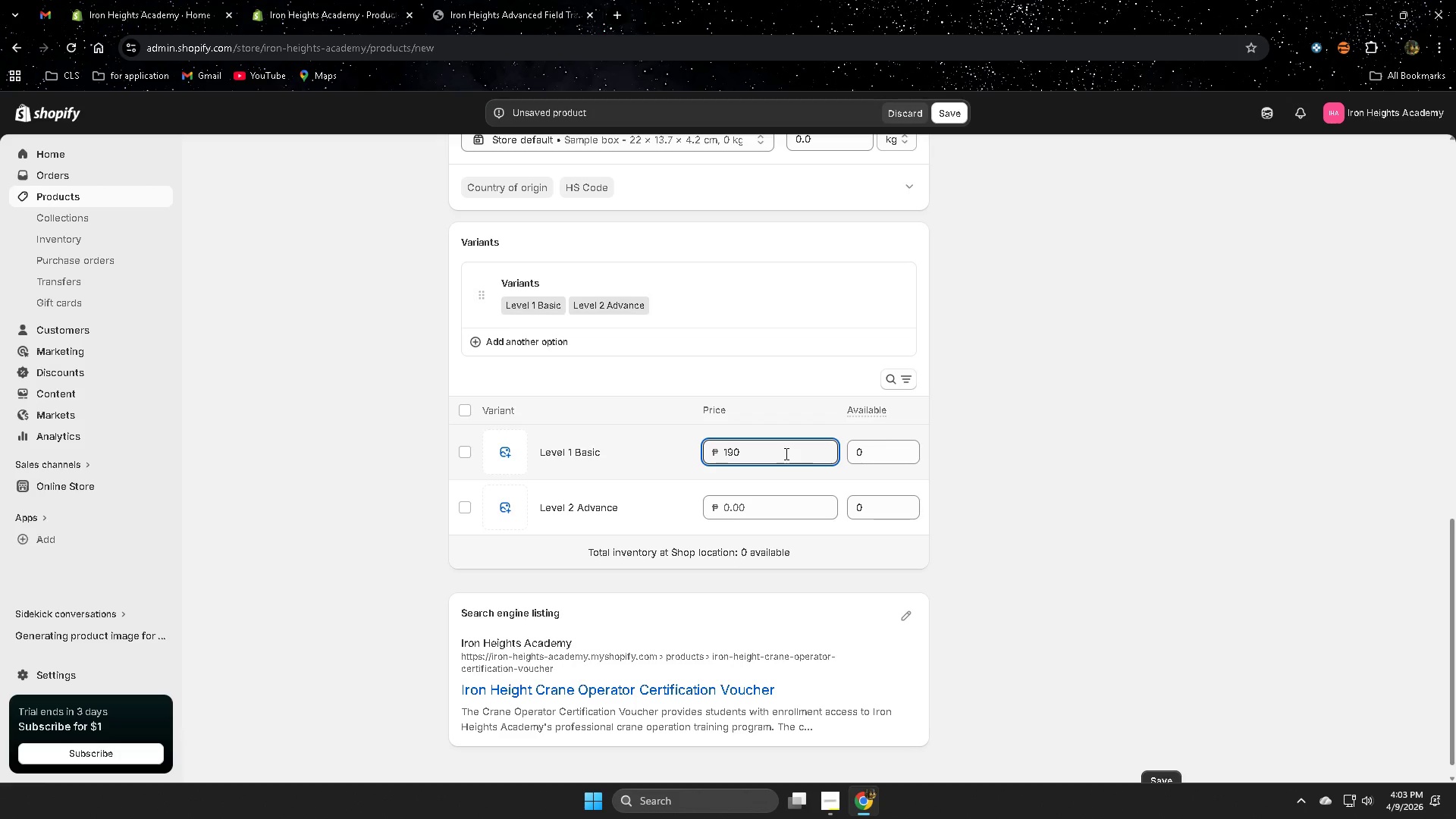 
key(Backspace)
 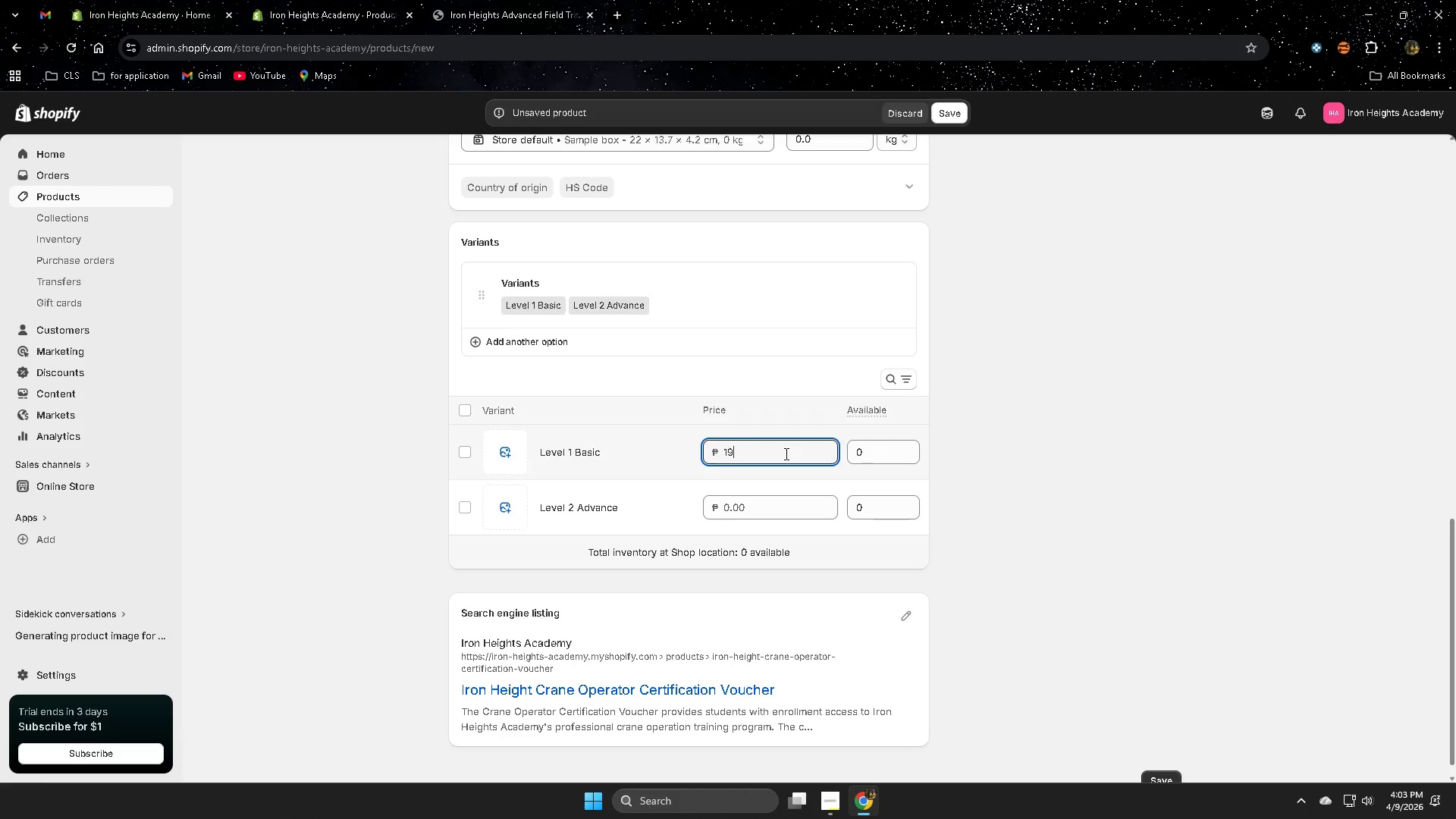 
key(Numpad9)
 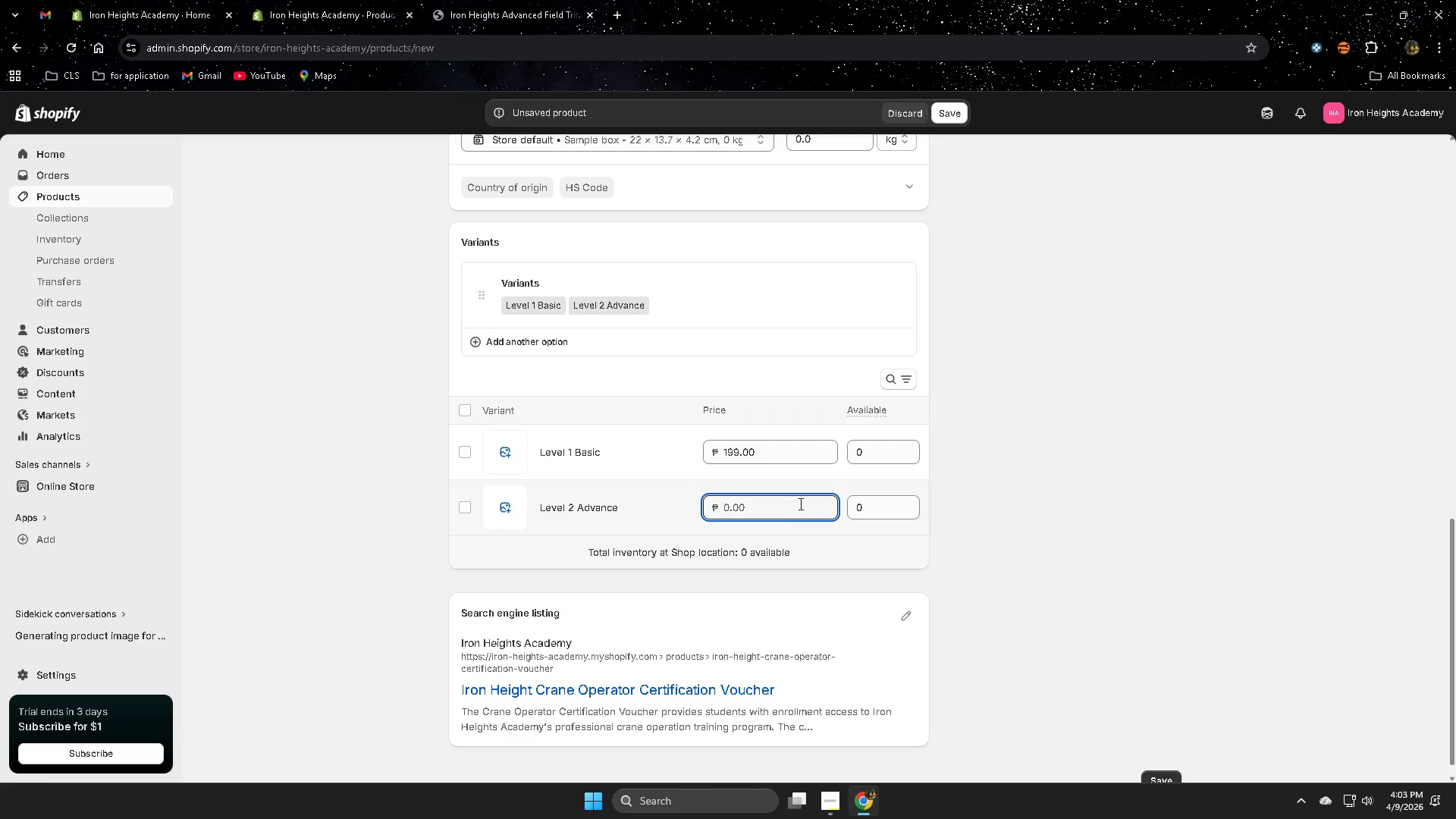 
wait(7.7)
 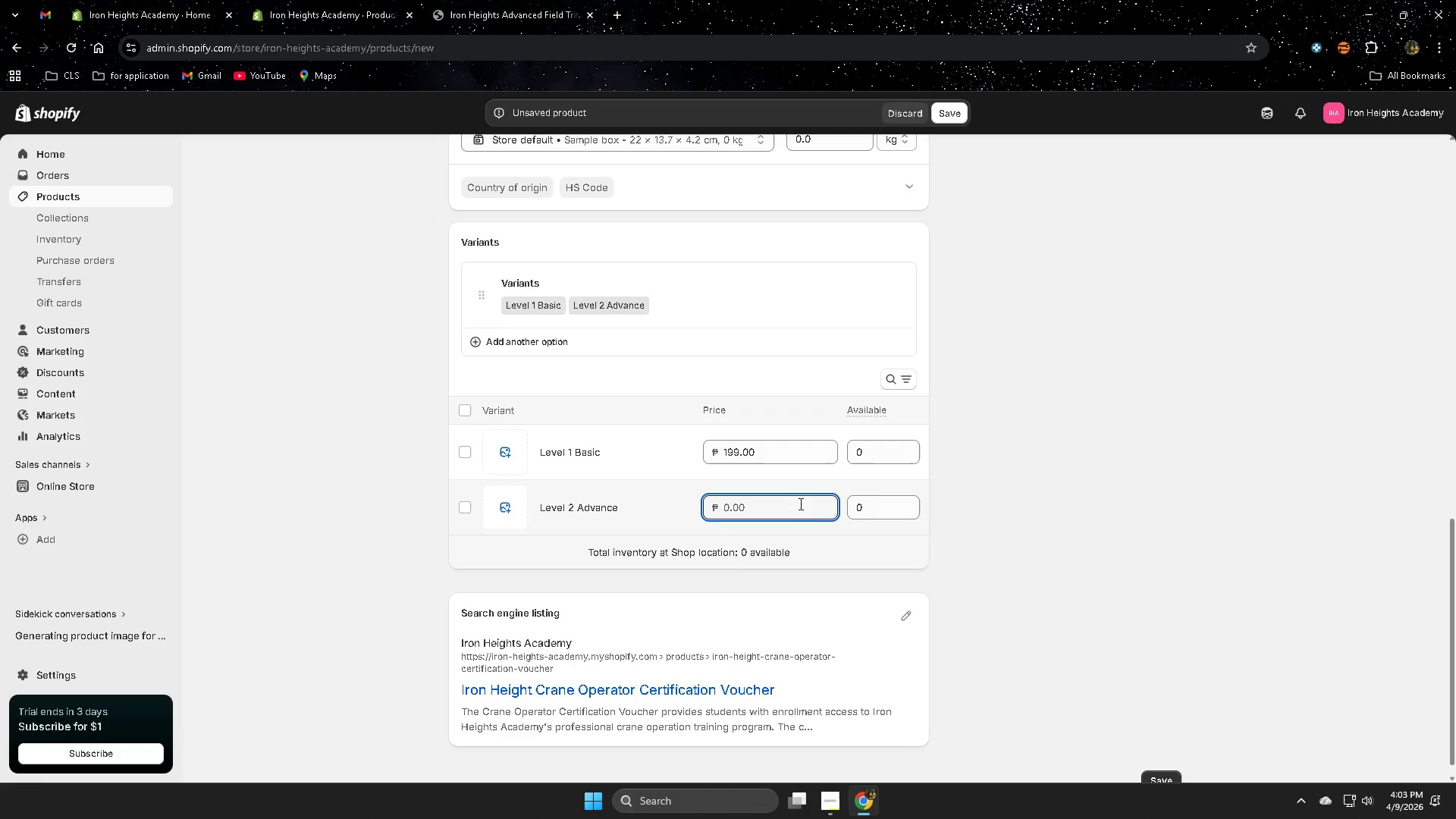 
key(Numpad3)
 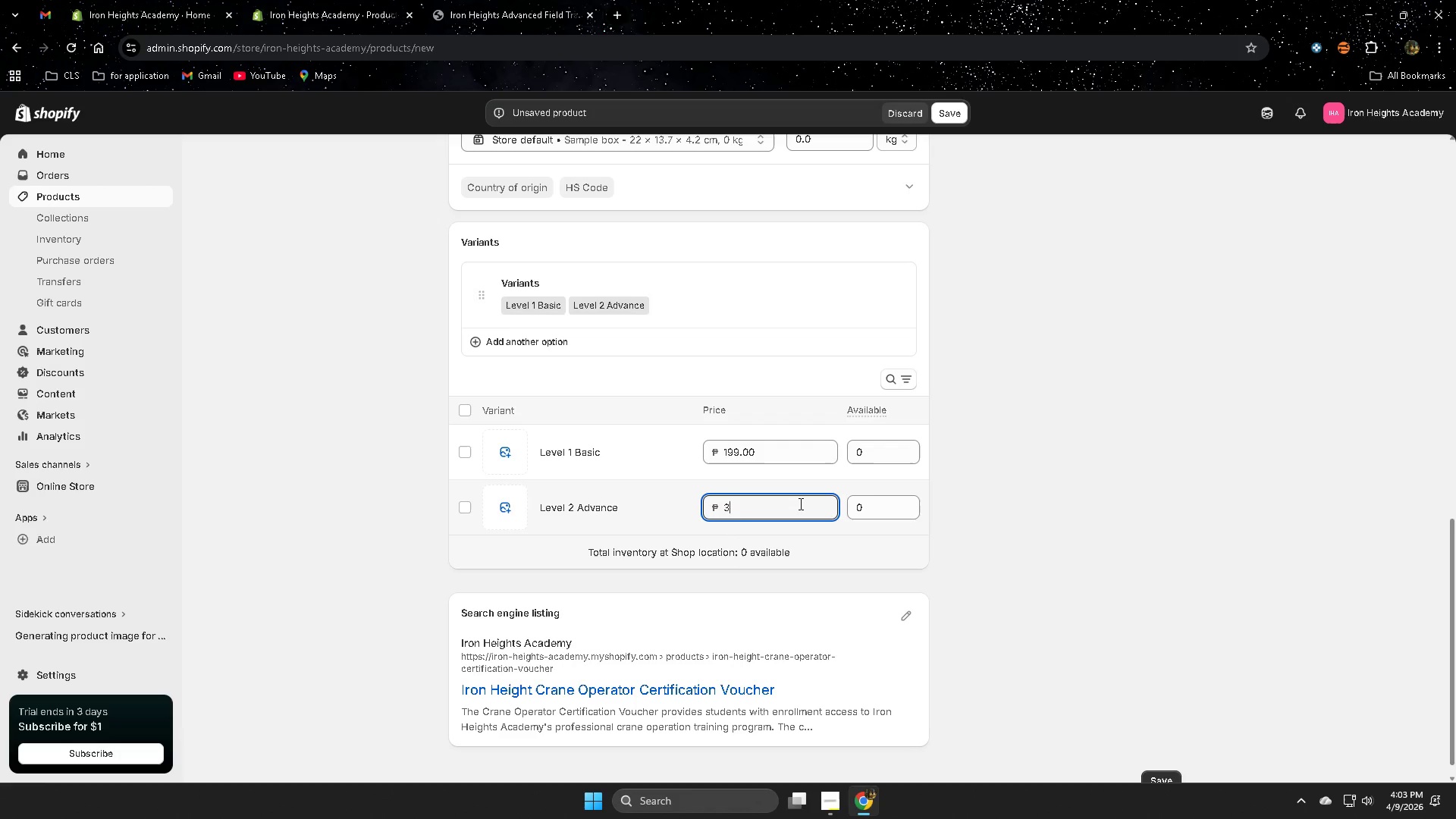 
key(Numpad4)
 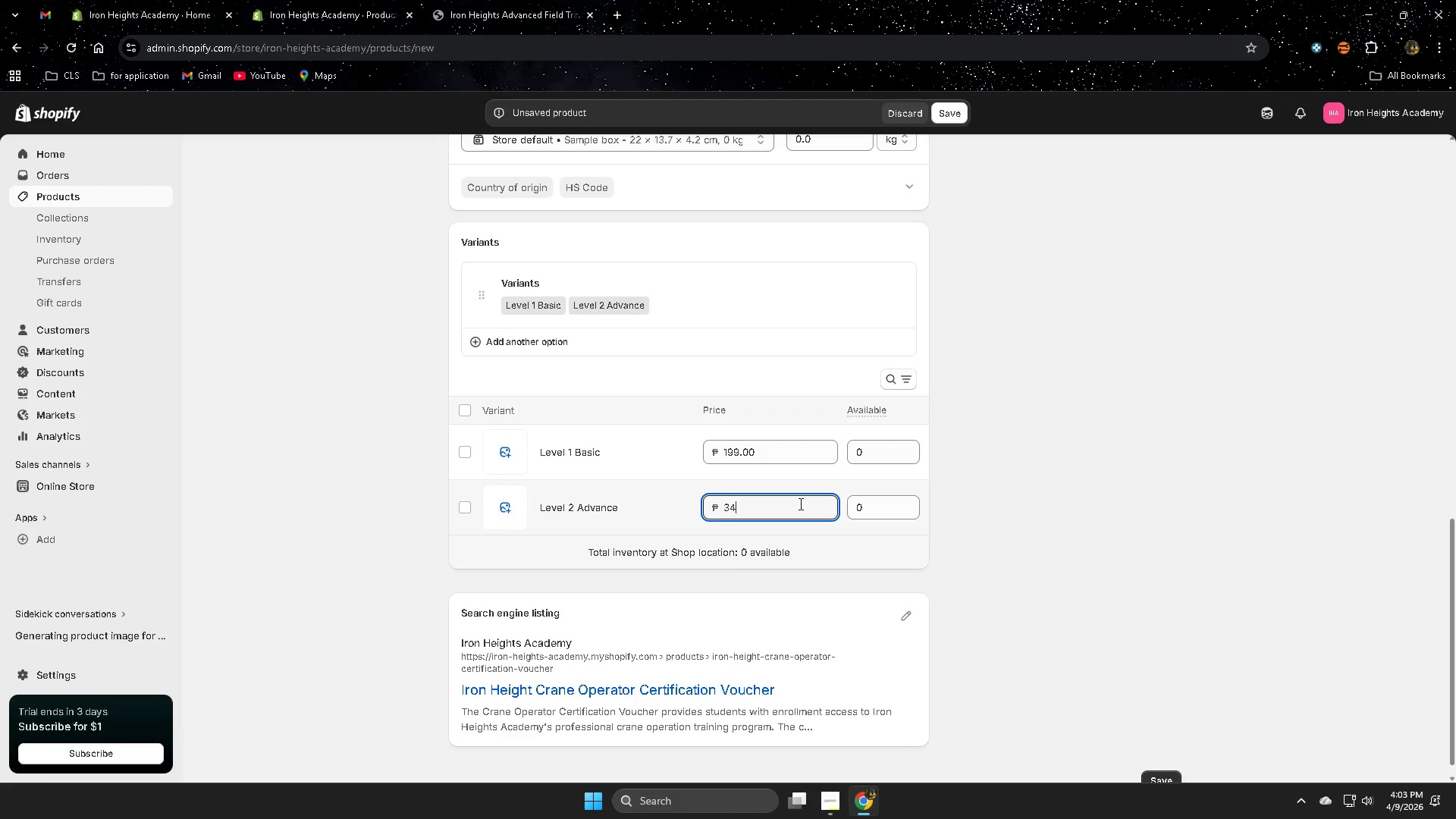 
key(Numpad9)
 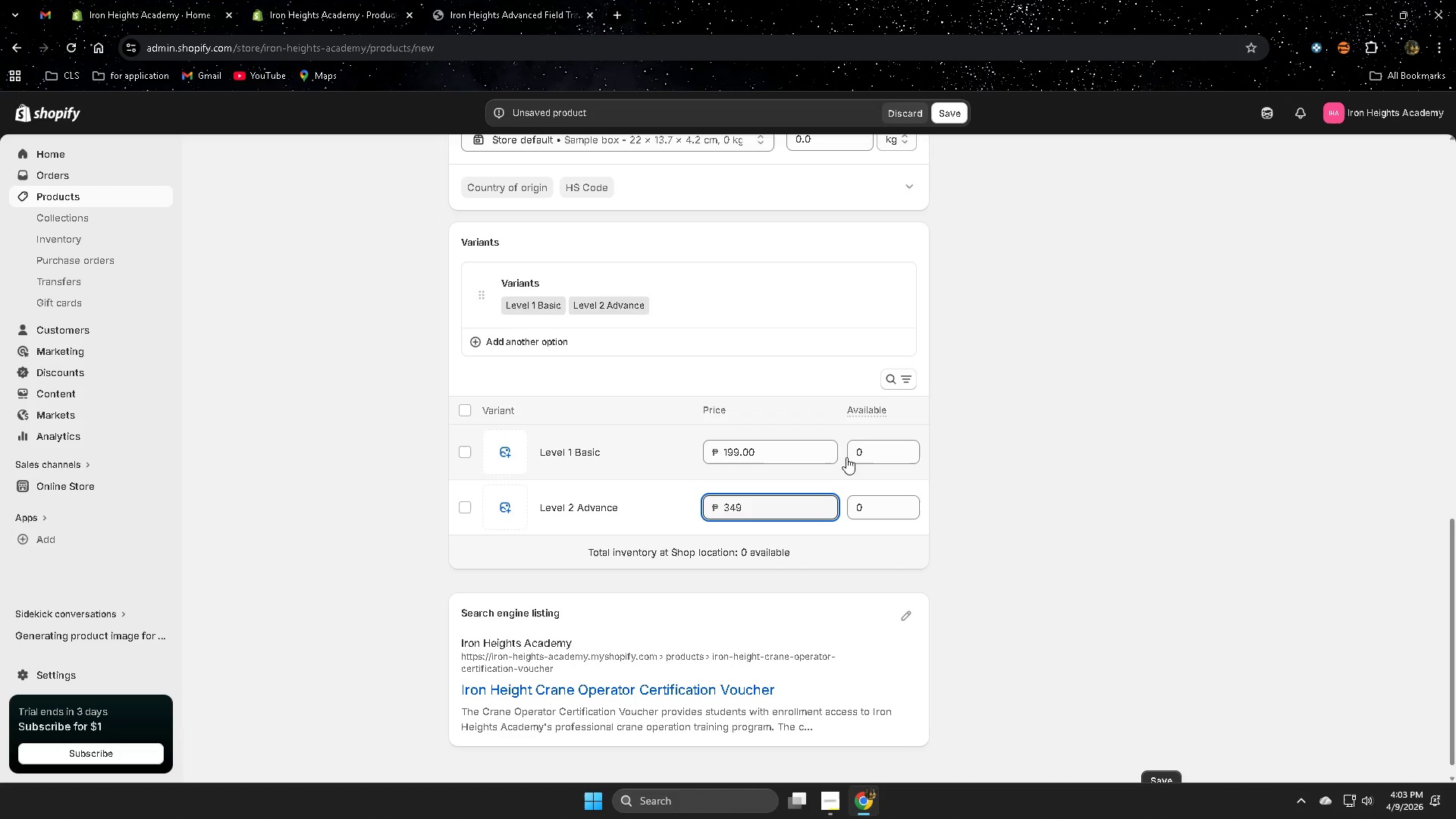 
left_click([874, 448])
 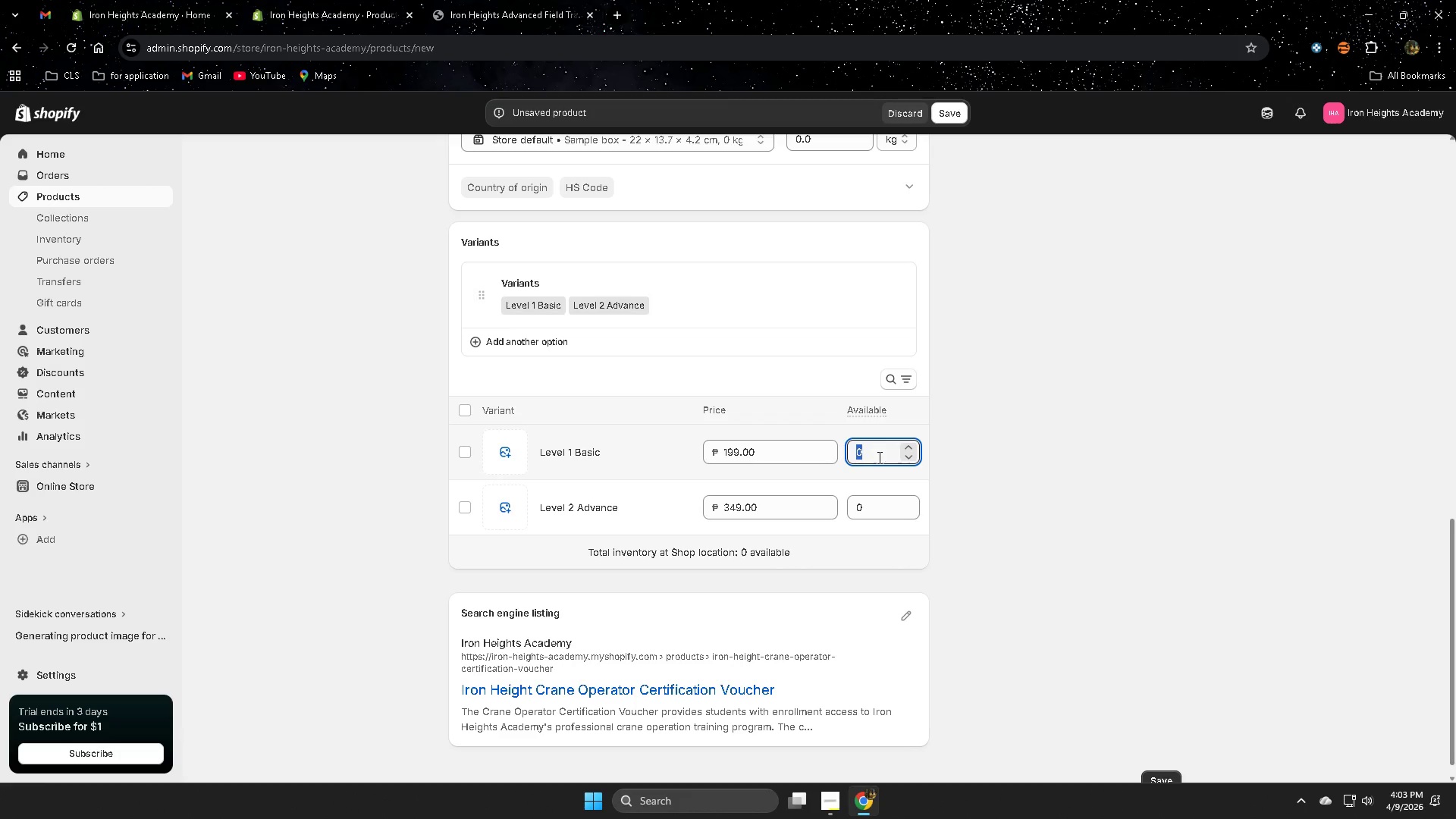 
type(12)
 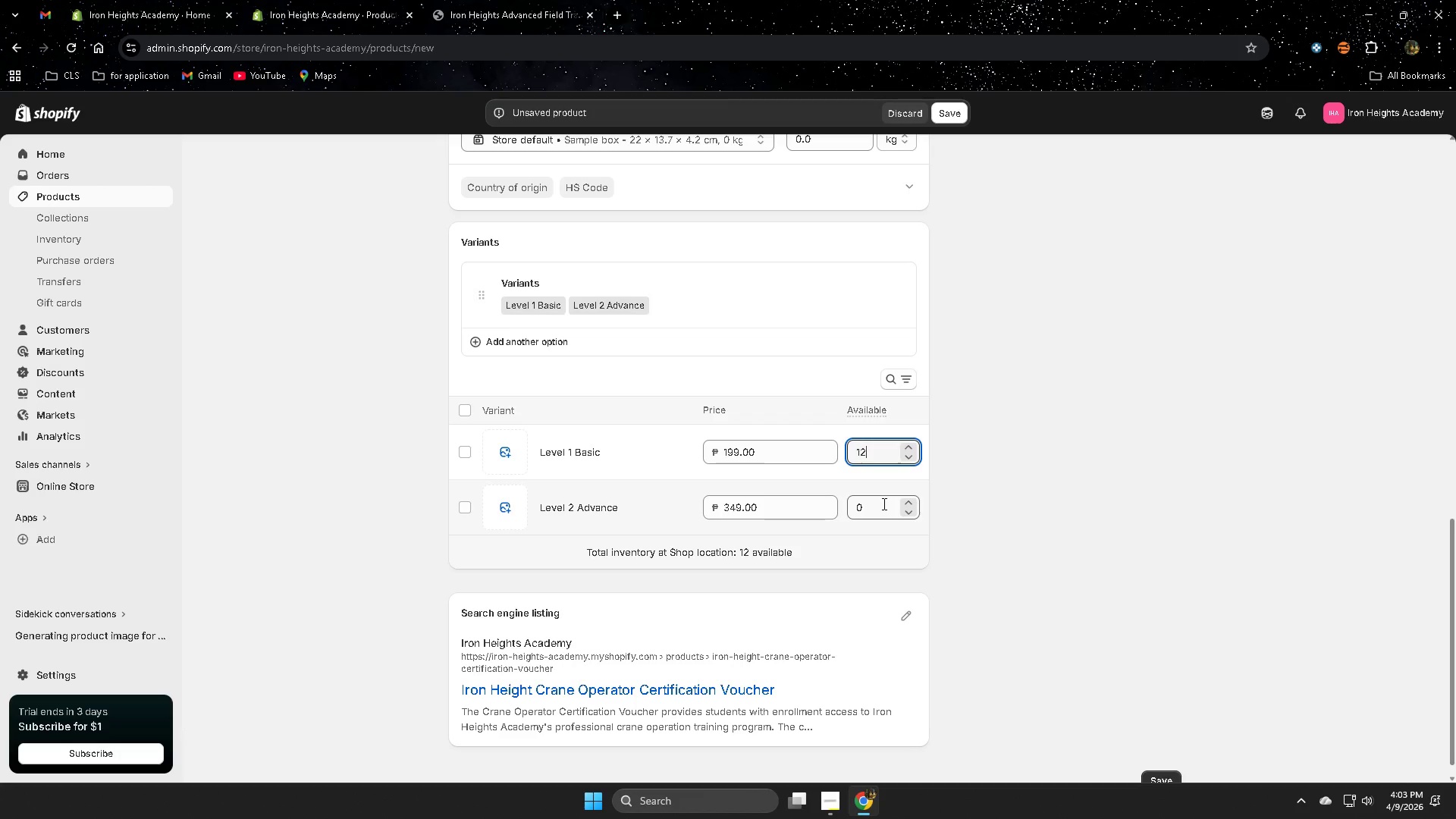 
left_click([883, 504])
 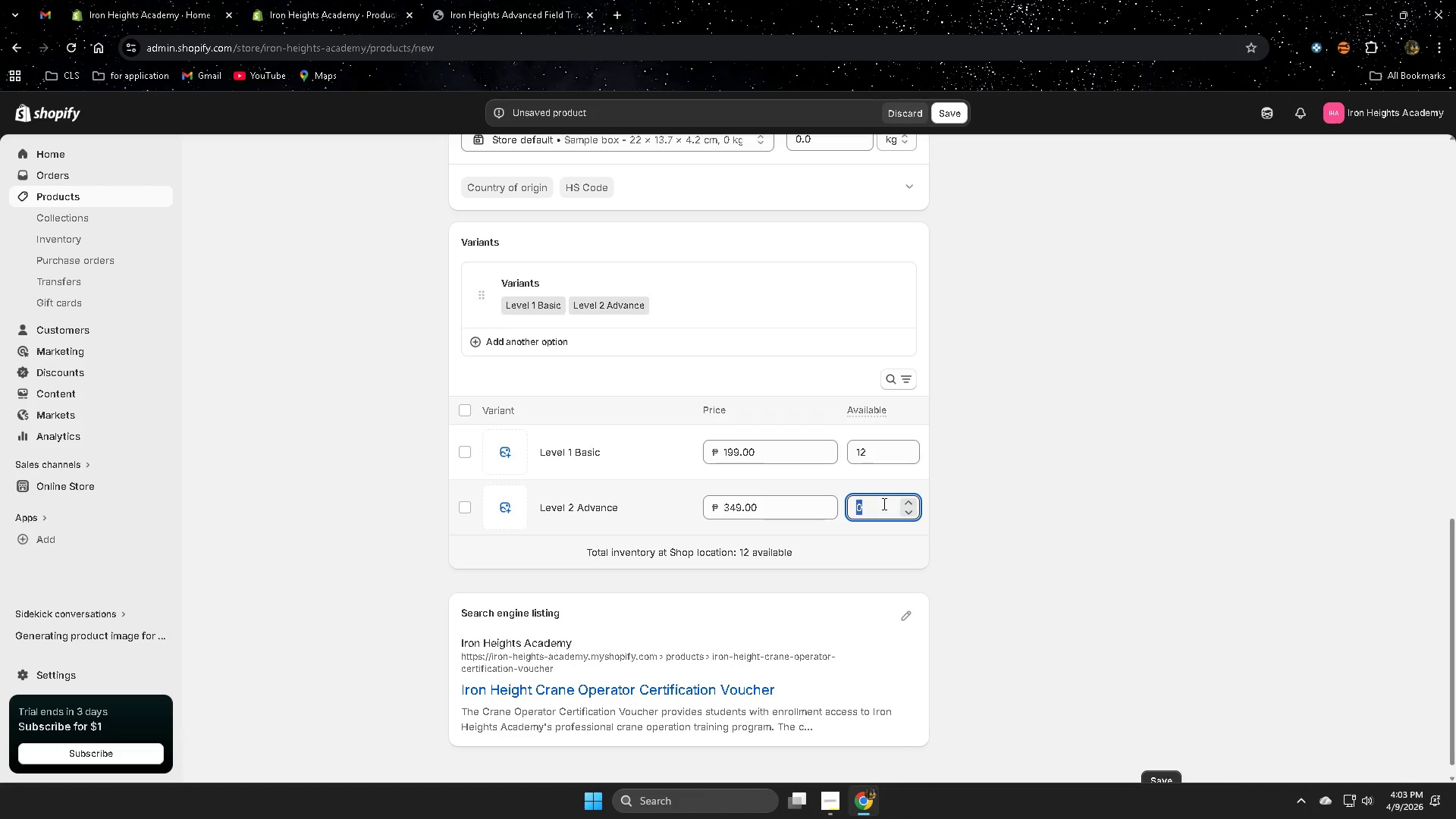 
type(12)
 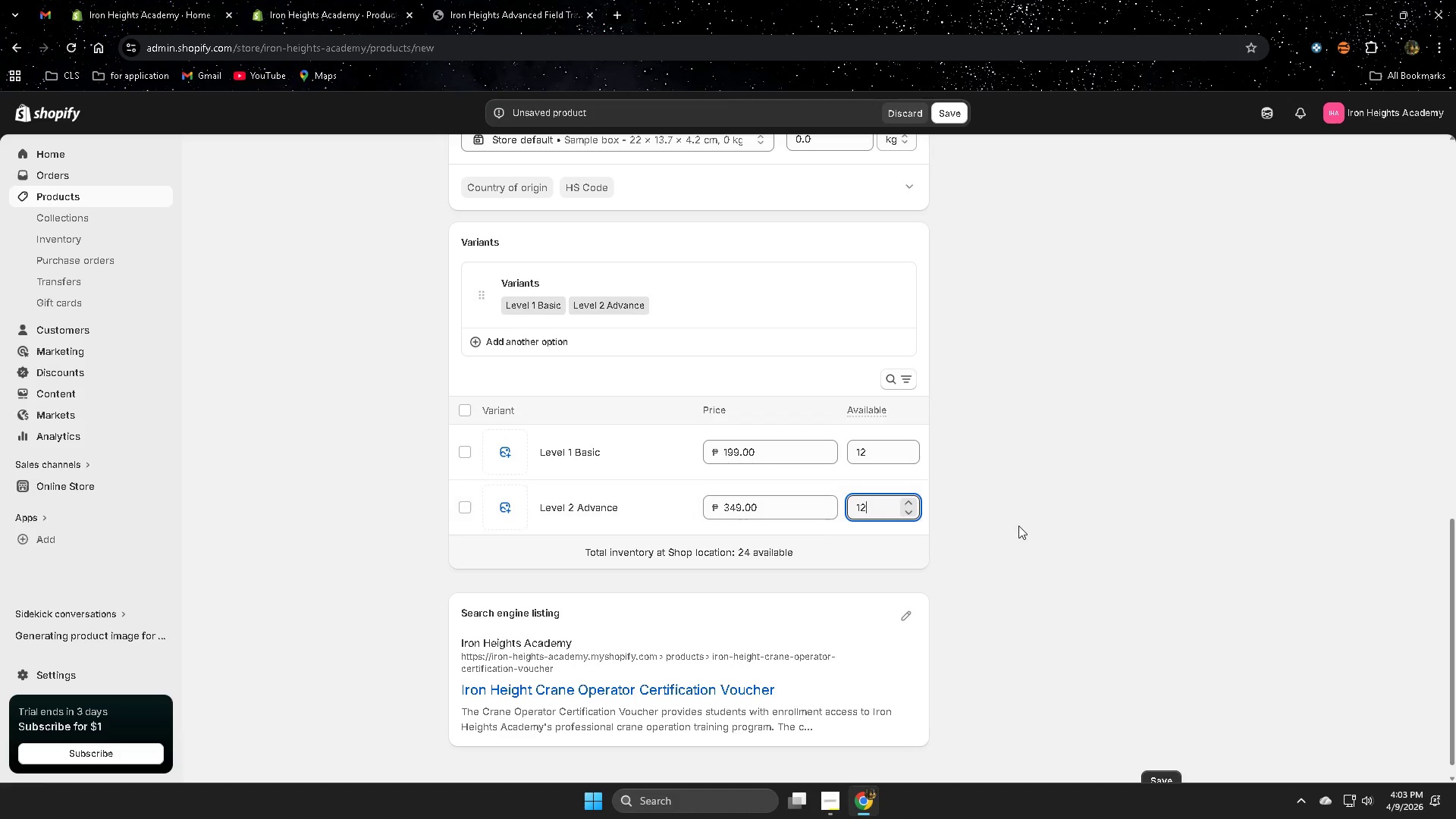 
double_click([1021, 527])
 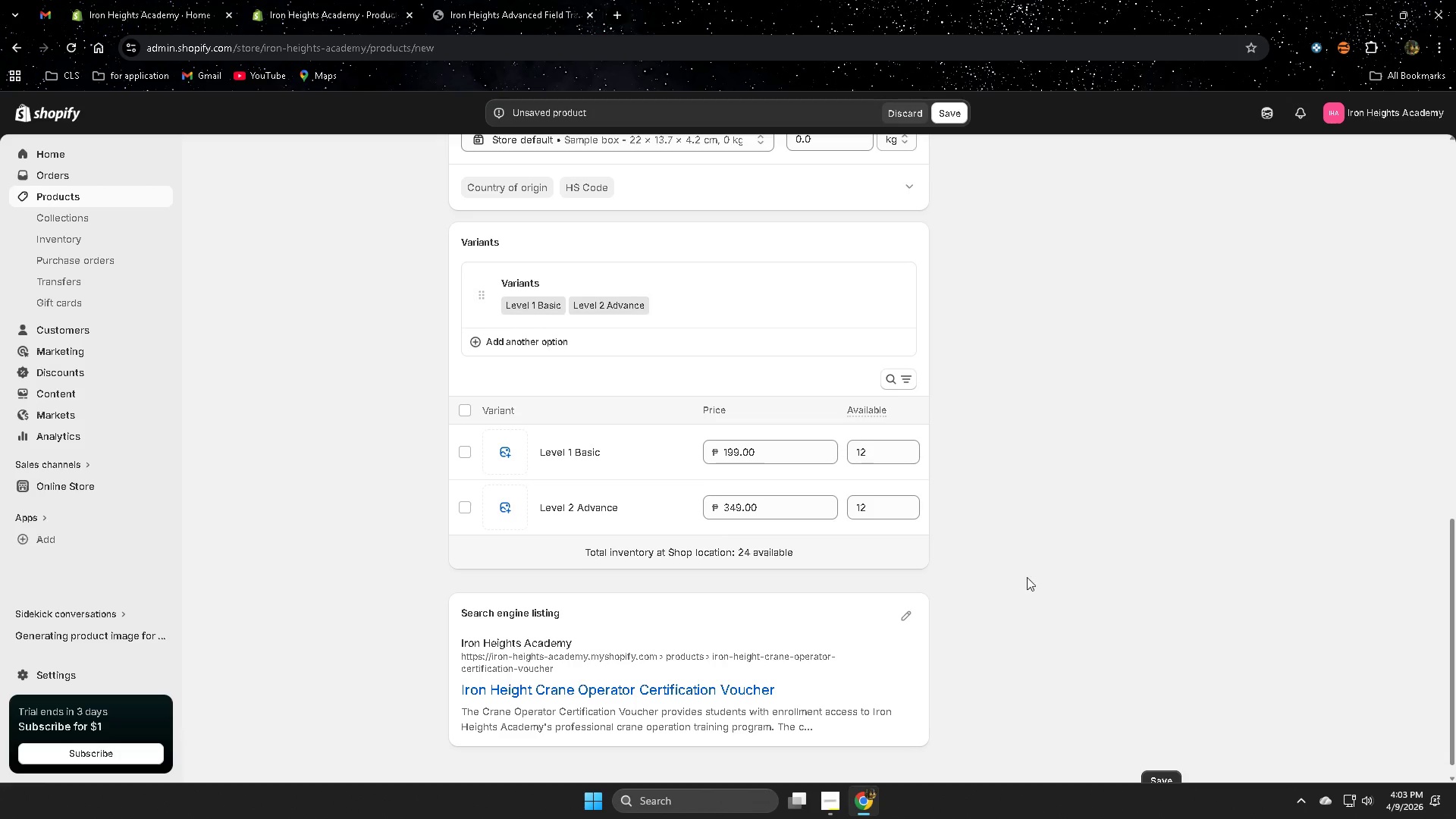 
scroll: coordinate [1032, 582], scroll_direction: down, amount: 2.0
 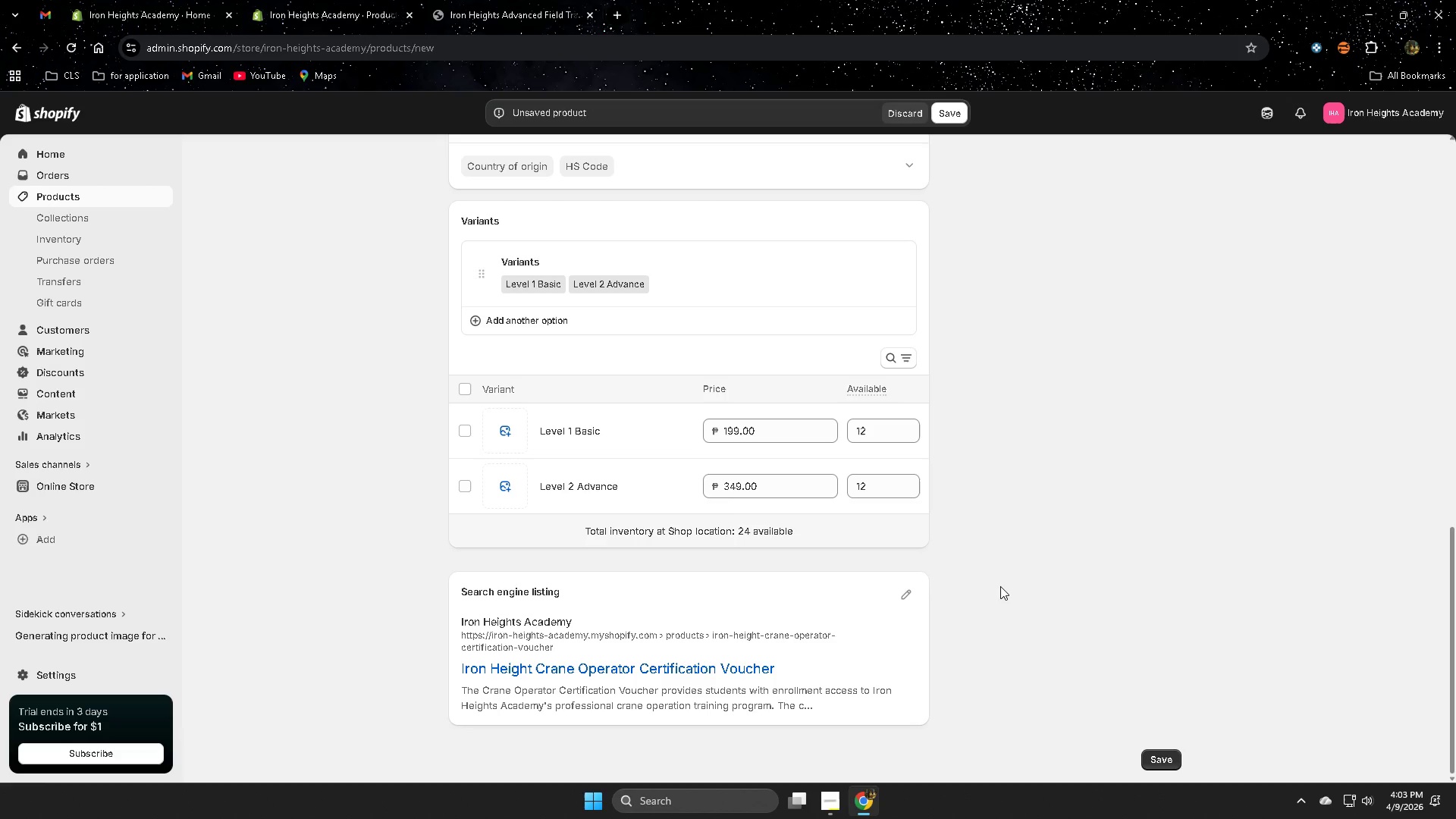 
scroll: coordinate [994, 582], scroll_direction: up, amount: 11.0
 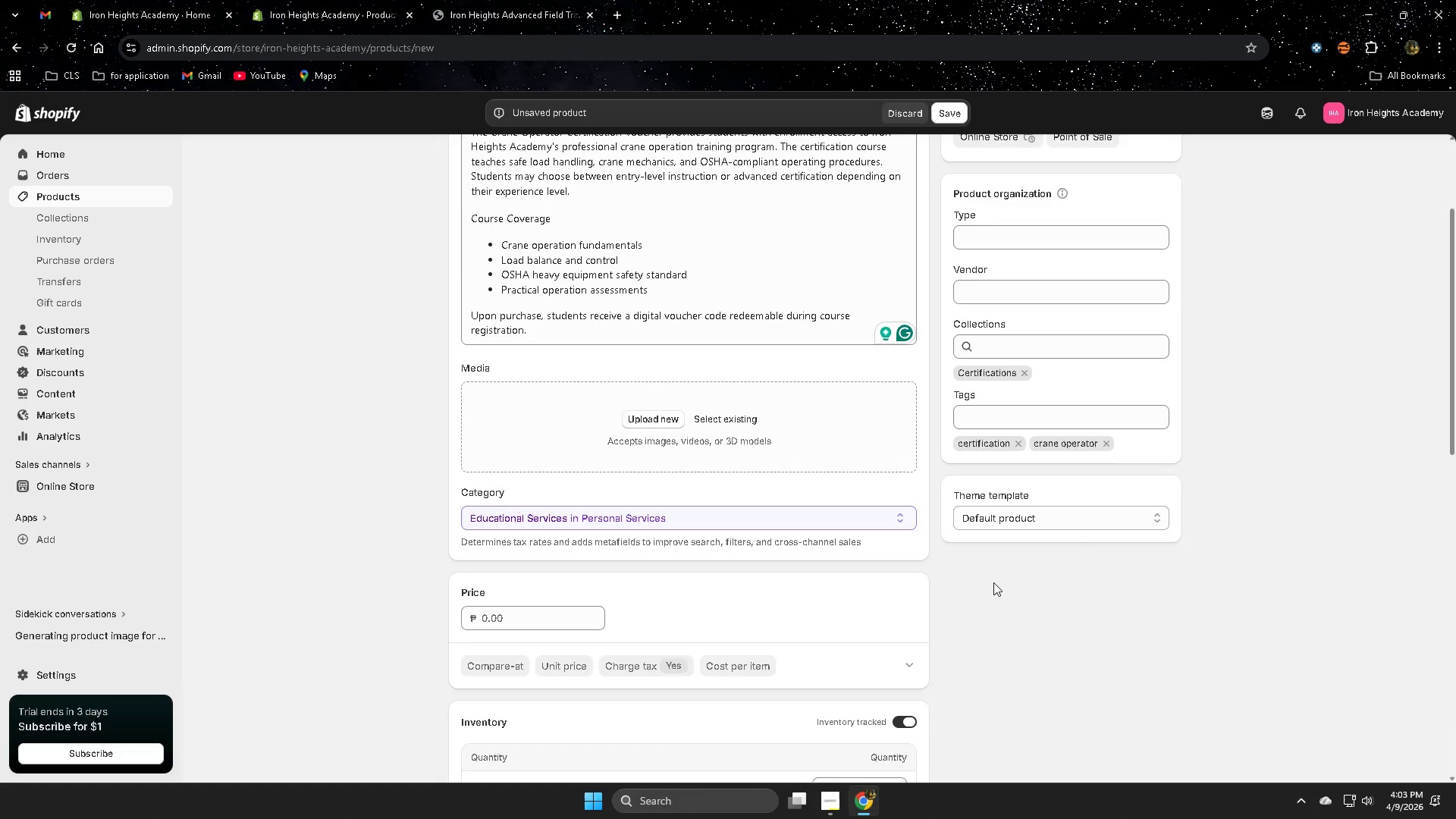 
scroll: coordinate [992, 582], scroll_direction: down, amount: 8.0
 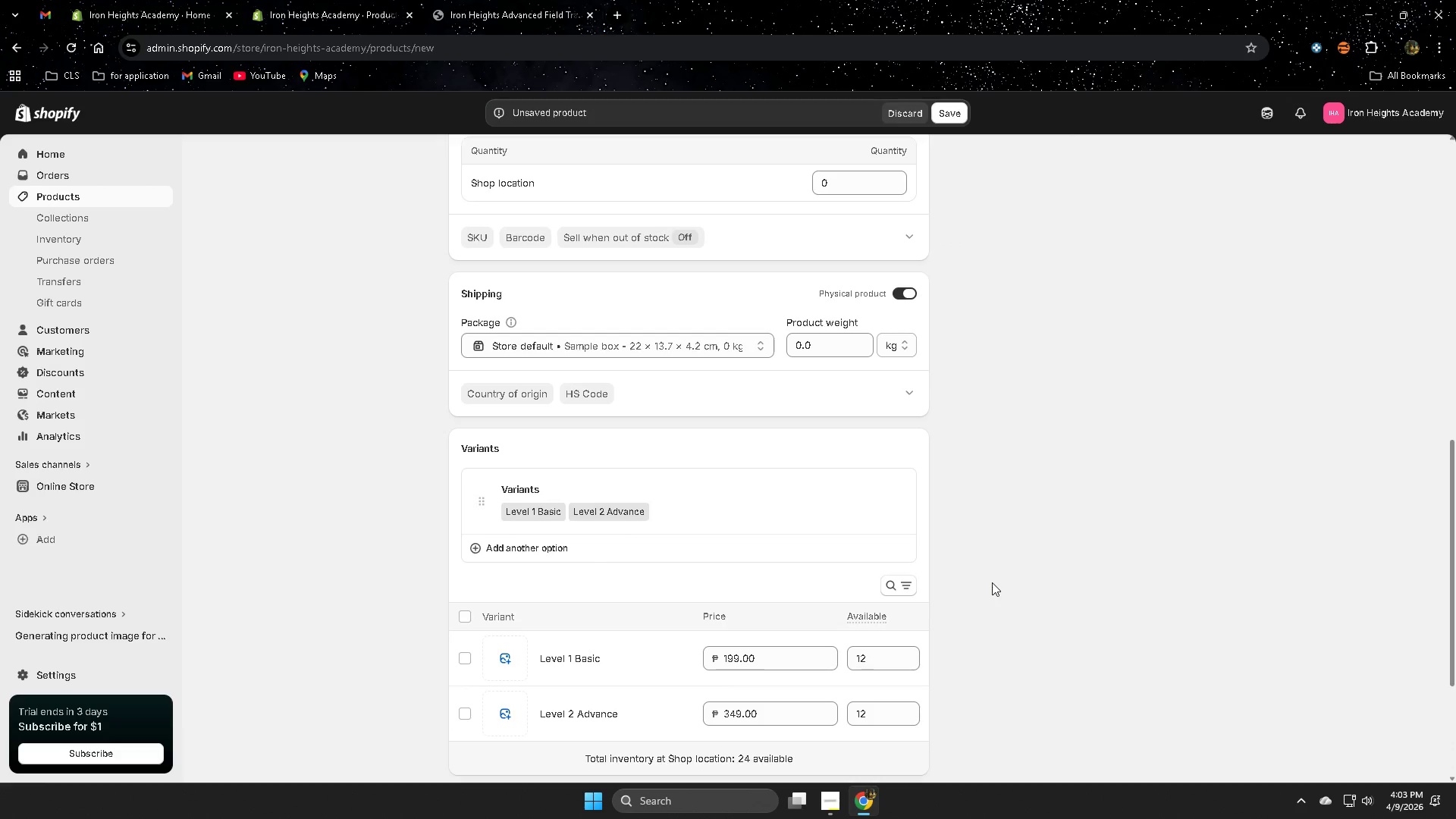 
wait(7.76)
 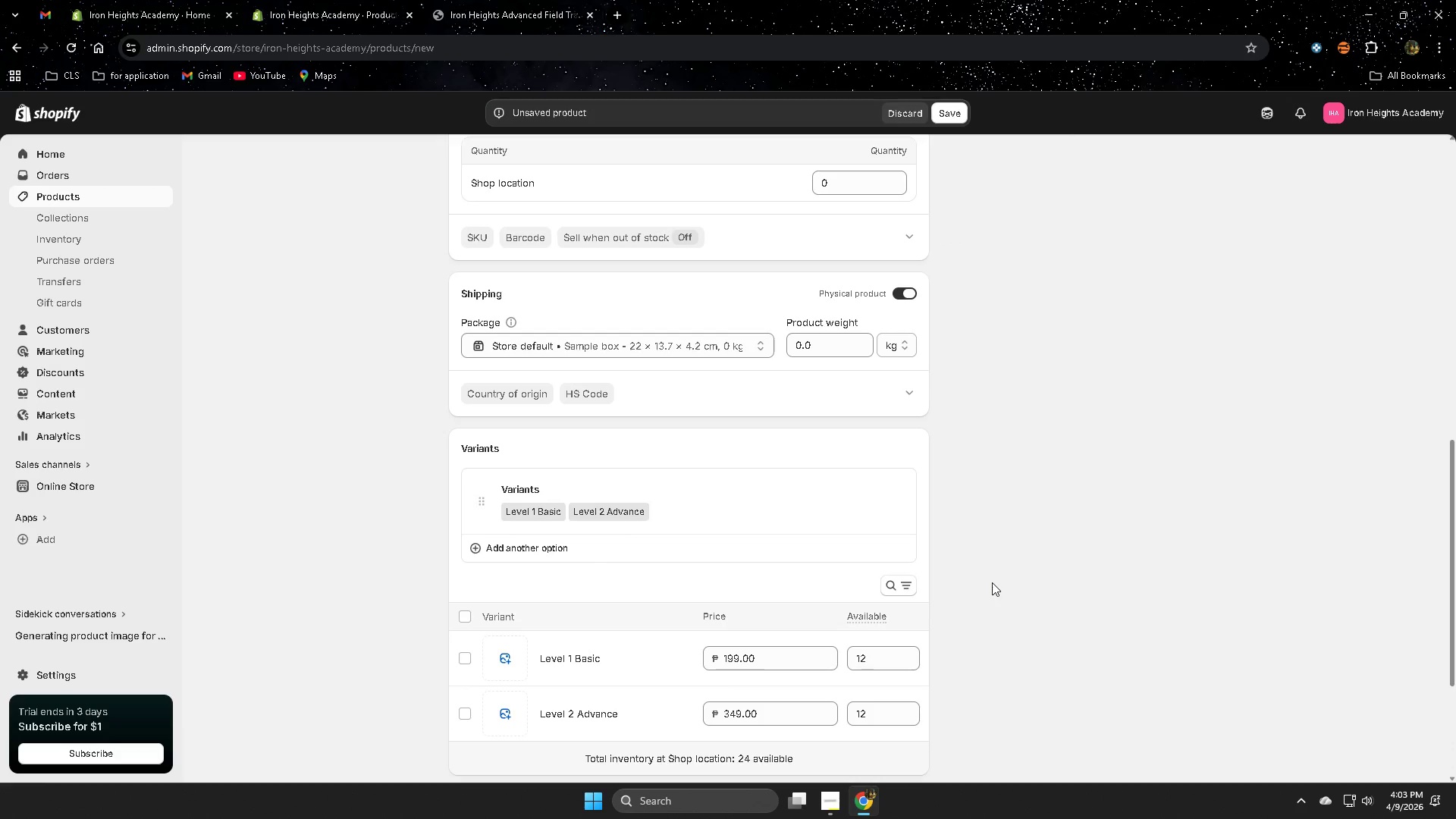 
scroll: coordinate [807, 479], scroll_direction: up, amount: 2.0
 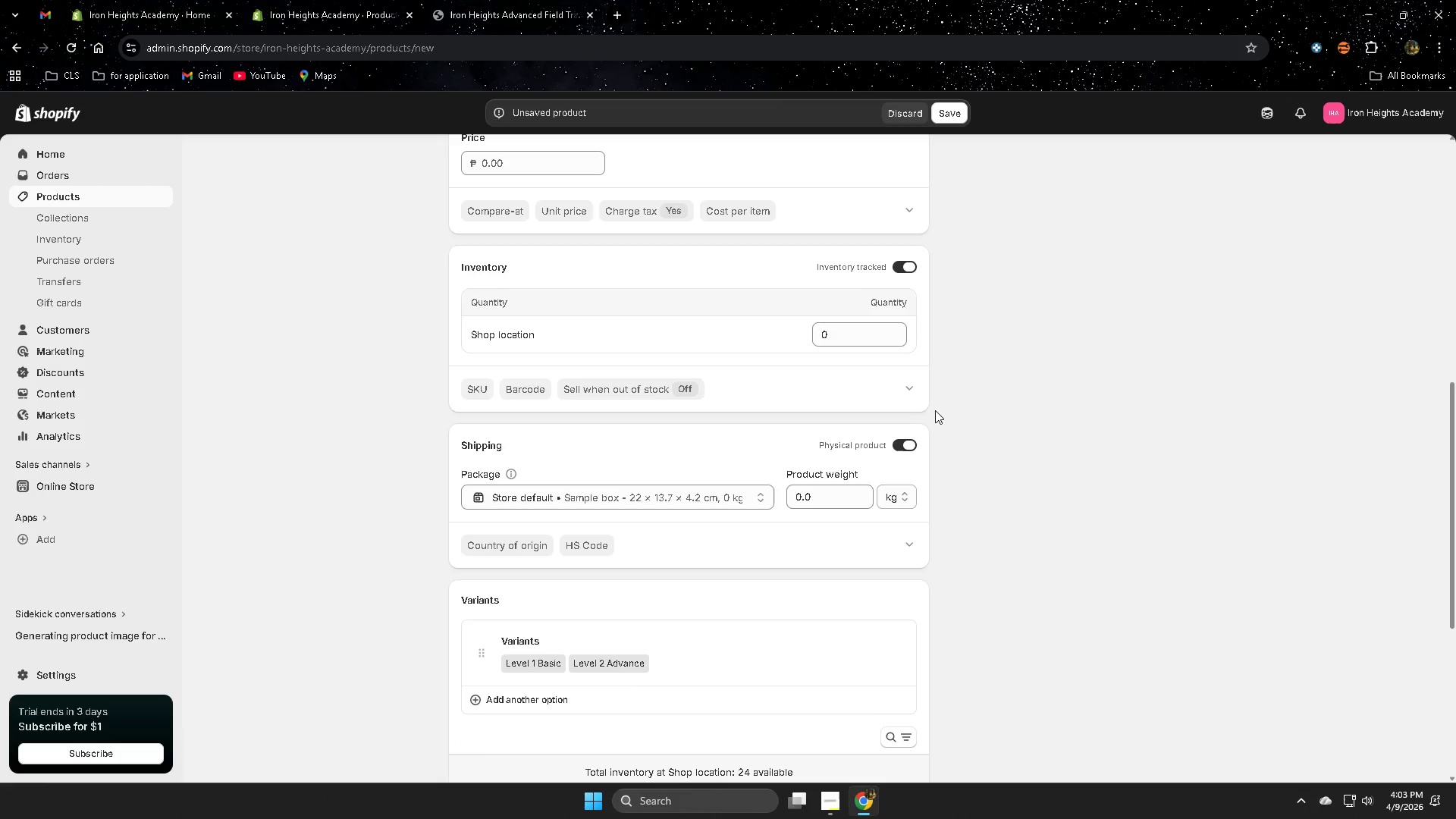 
left_click([913, 388])
 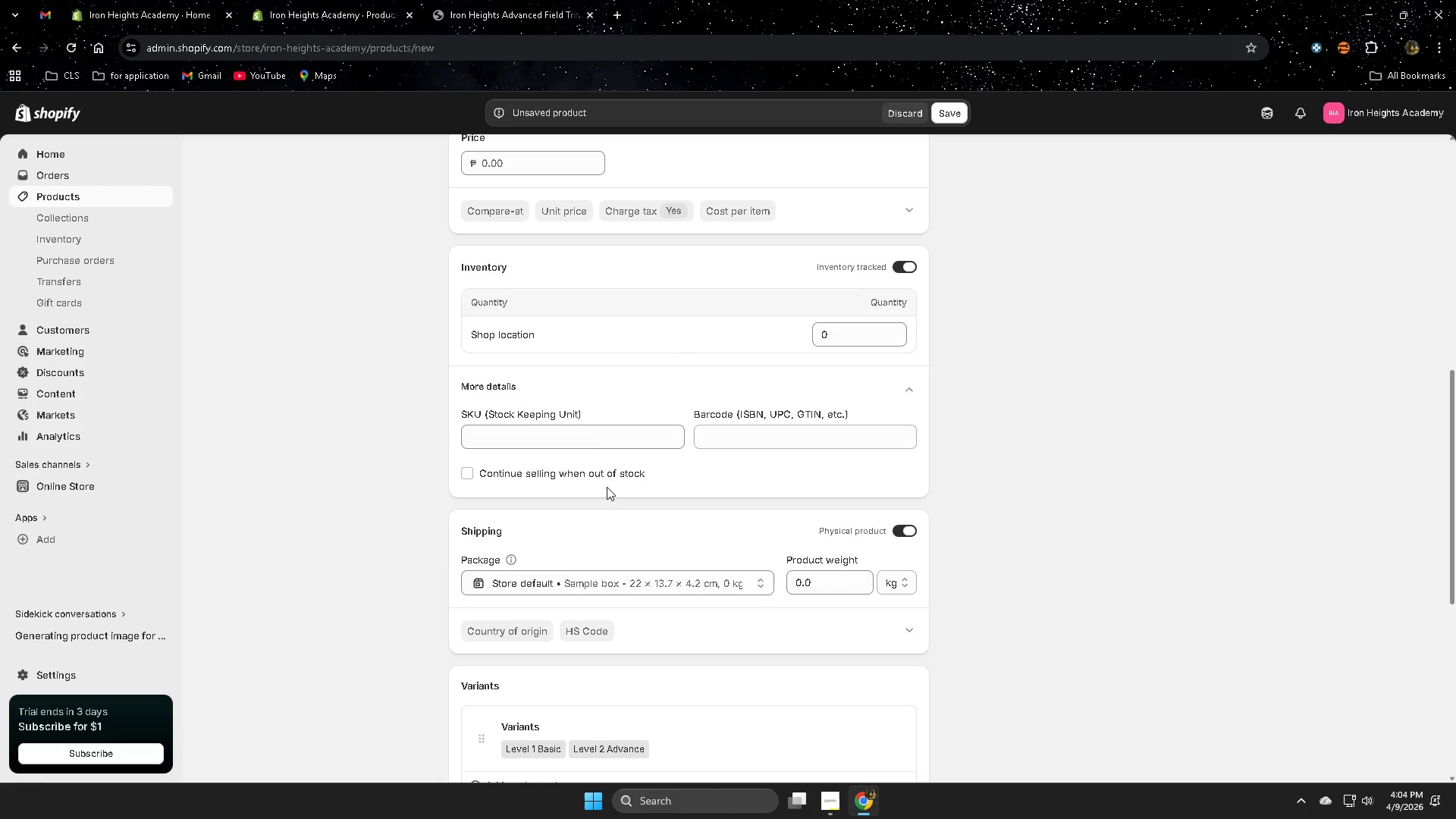 
left_click([600, 430])
 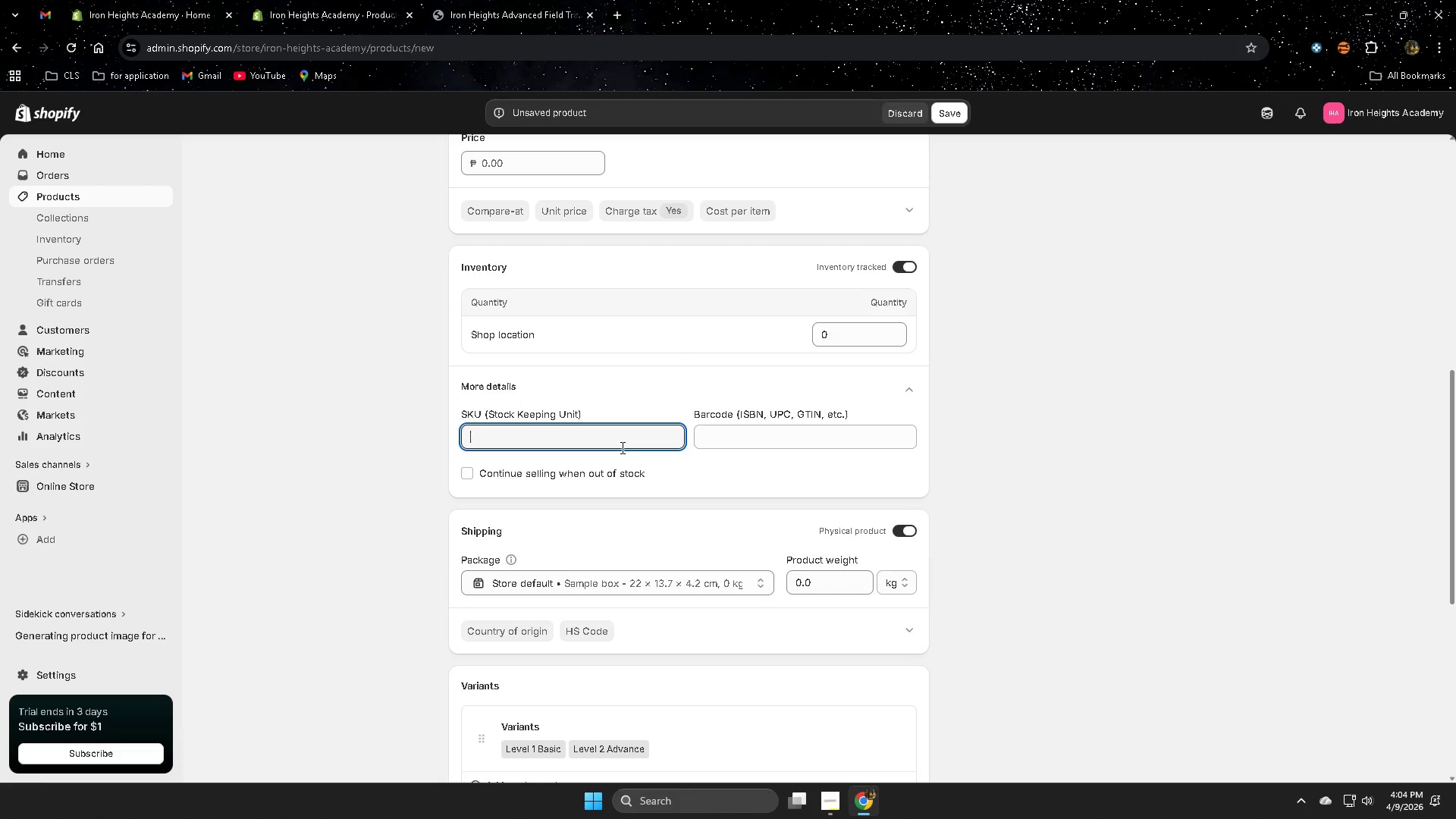 
type(IH-CERT_)
key(Backspace)
type(-CRANE)
 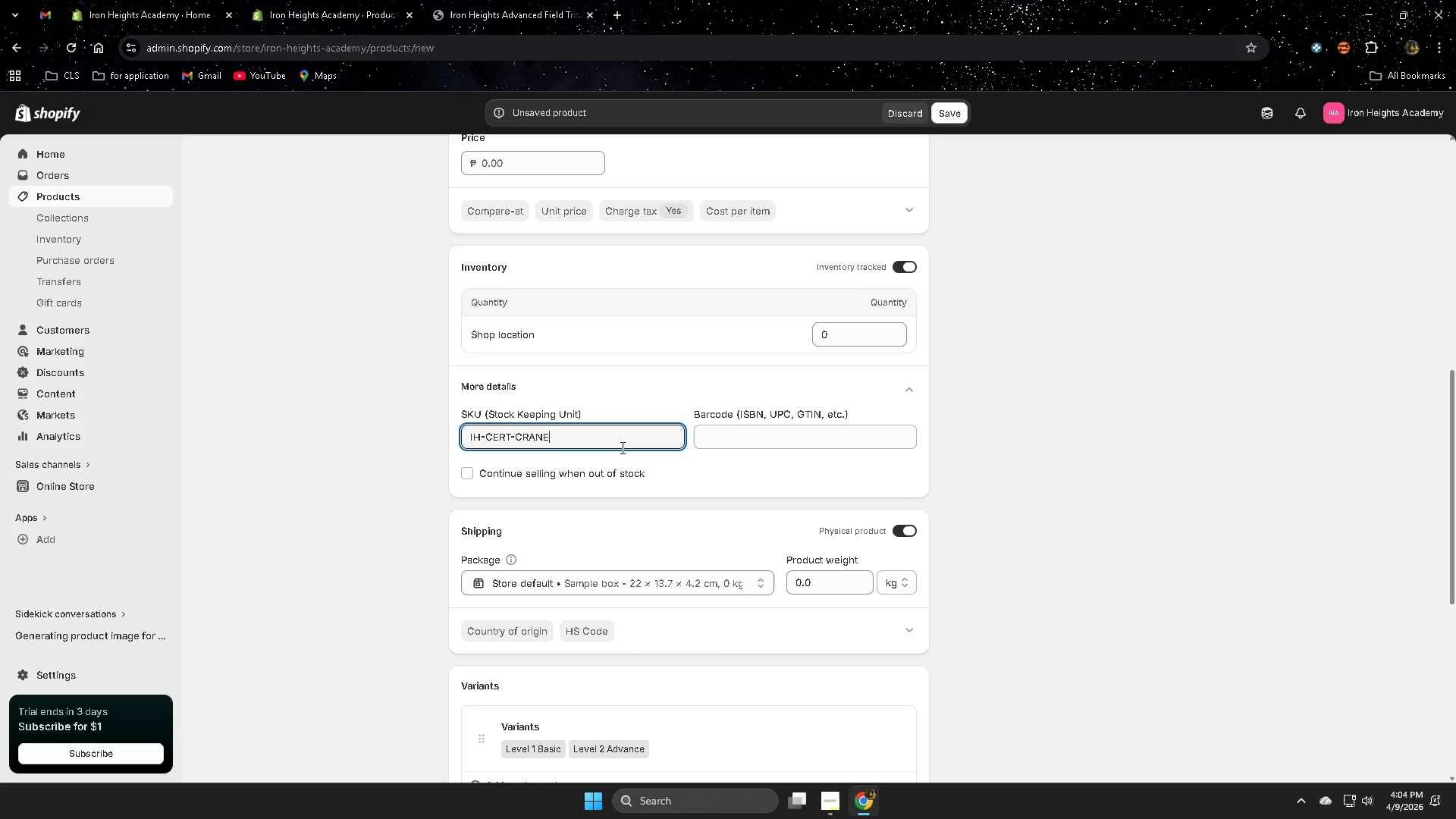 
left_click([351, 527])
 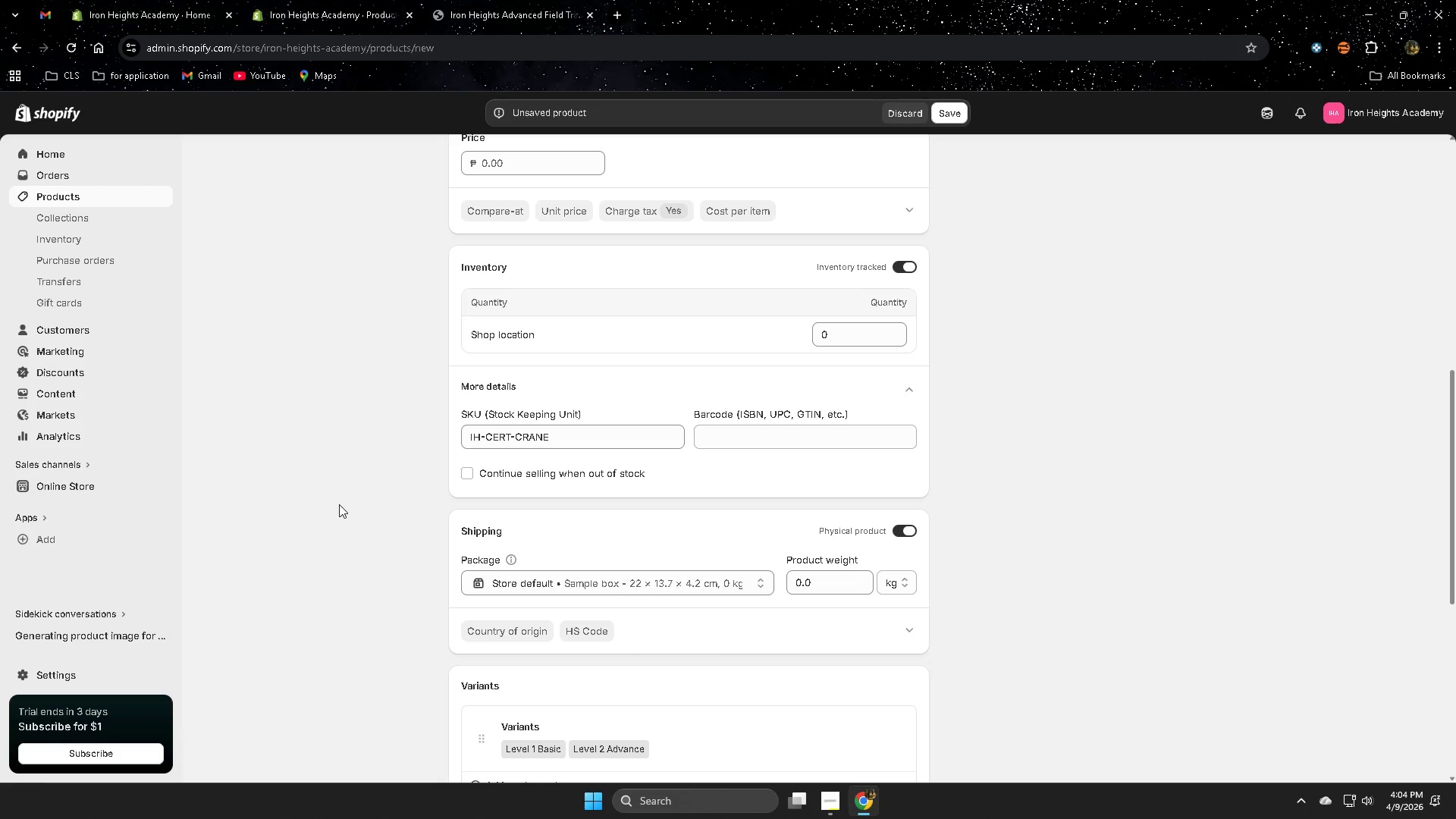 
scroll: coordinate [1054, 558], scroll_direction: up, amount: 4.0
 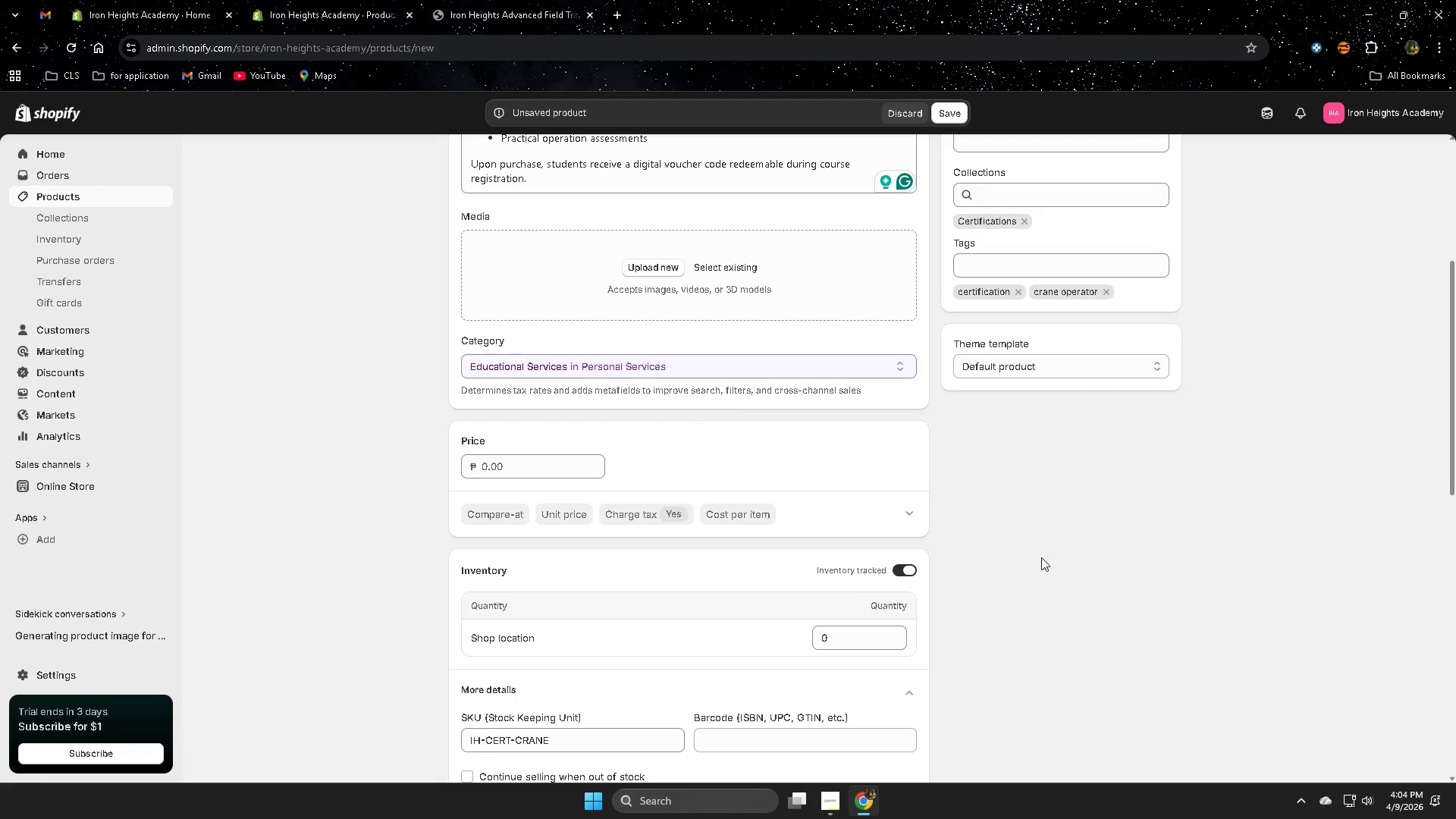 
wait(8.55)
 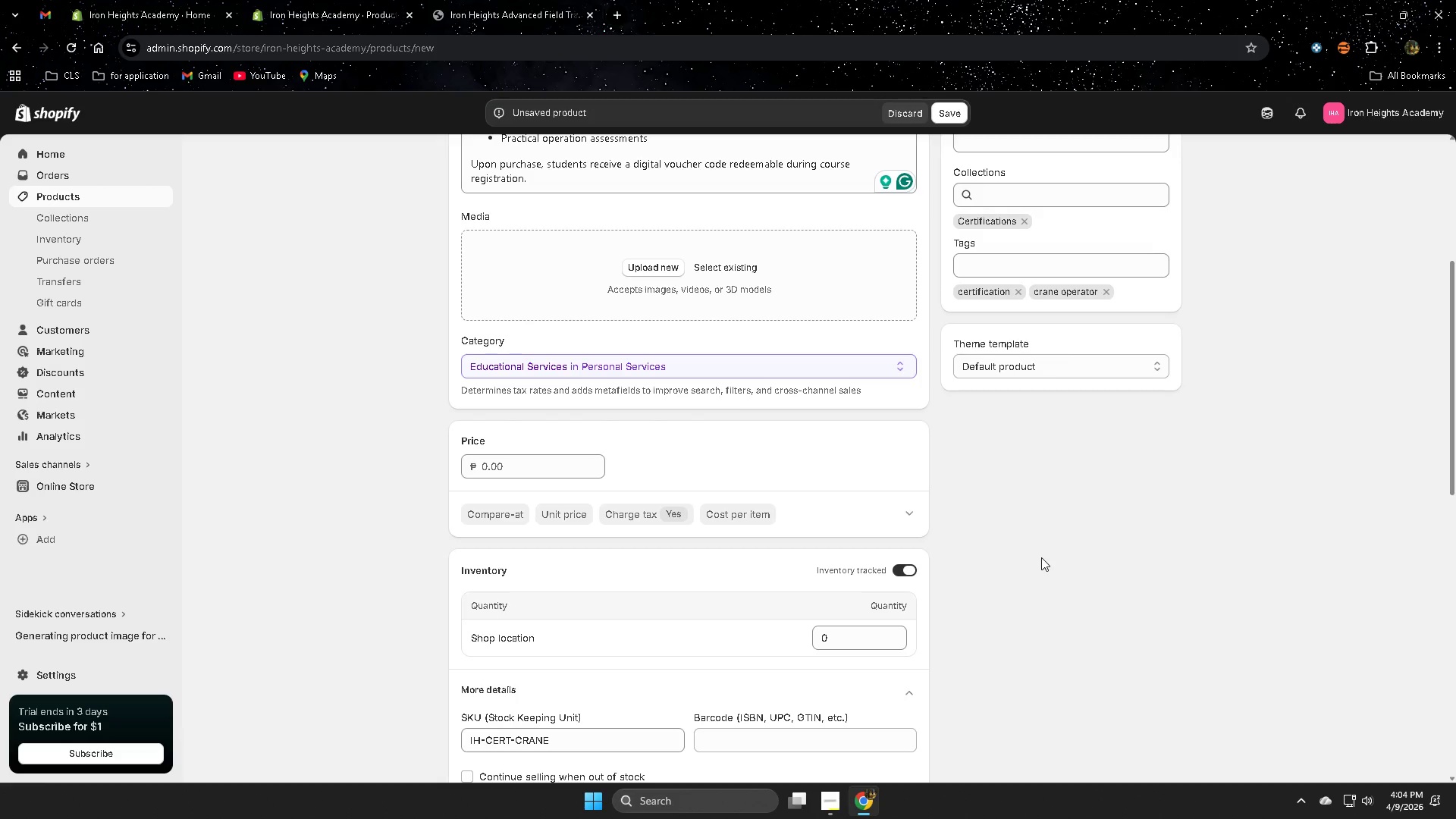 
scroll: coordinate [1034, 557], scroll_direction: down, amount: 9.0
 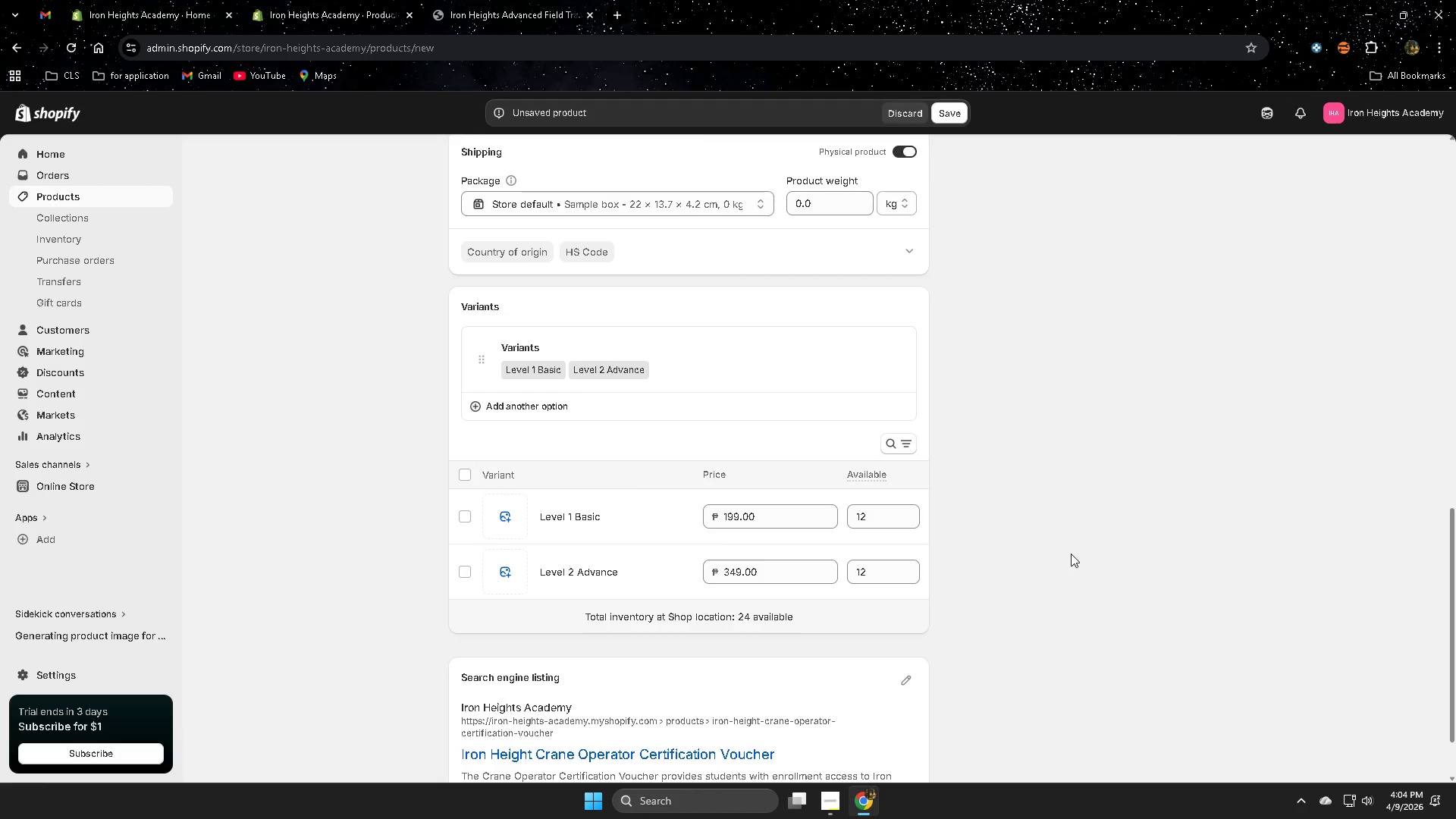 
left_click([1071, 554])
 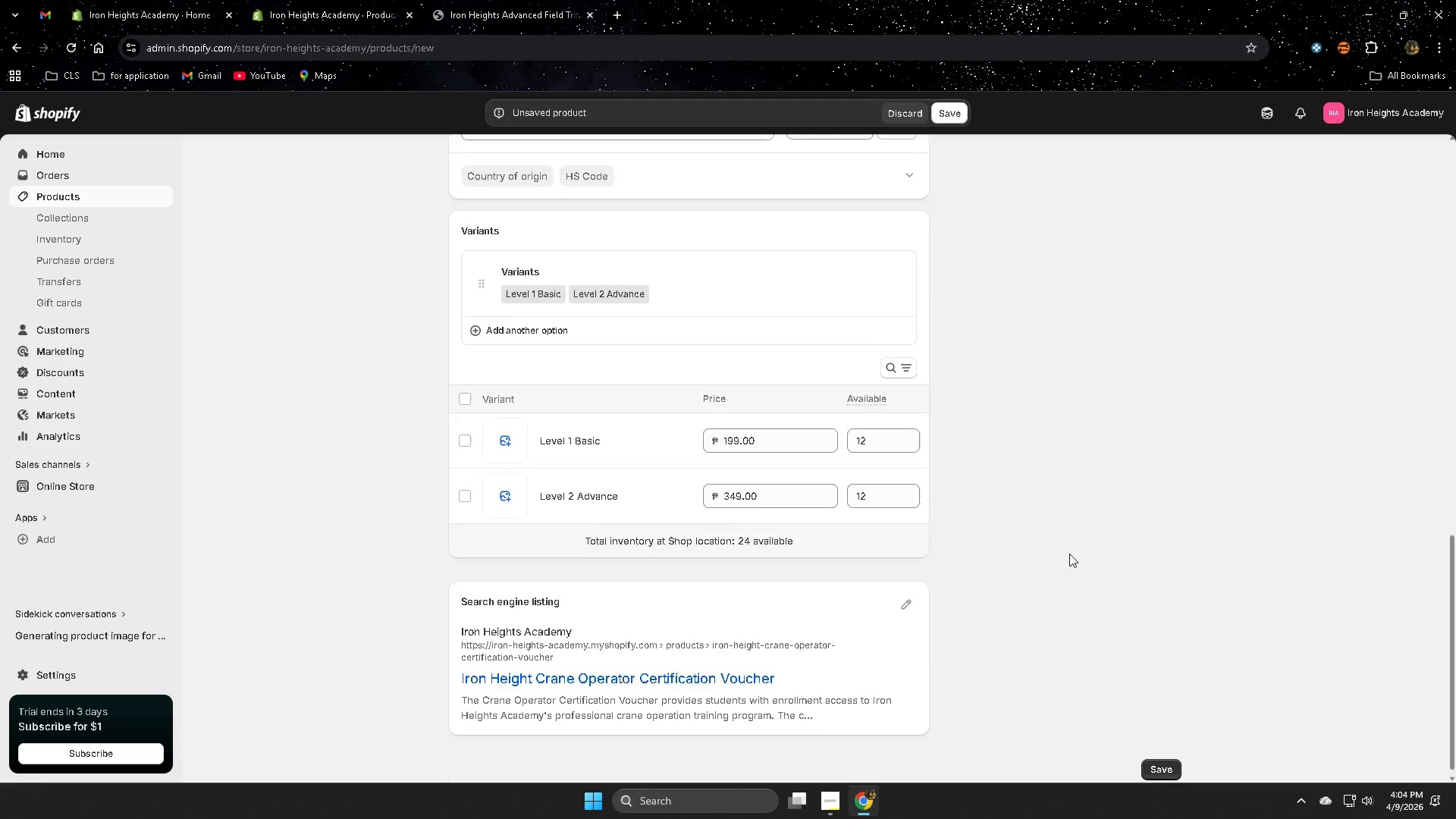 
scroll: coordinate [1051, 574], scroll_direction: down, amount: 5.0
 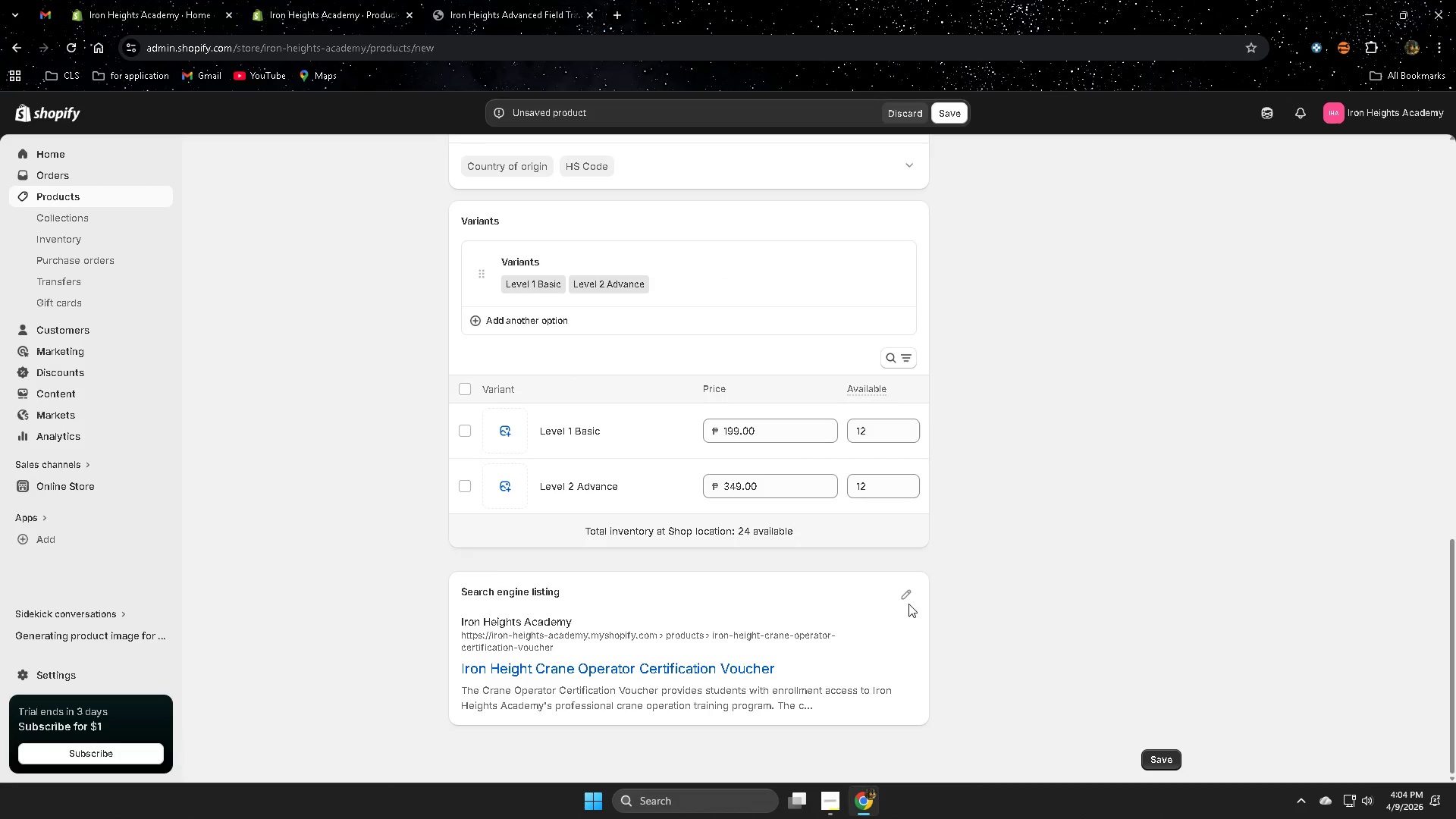 
left_click([914, 593])
 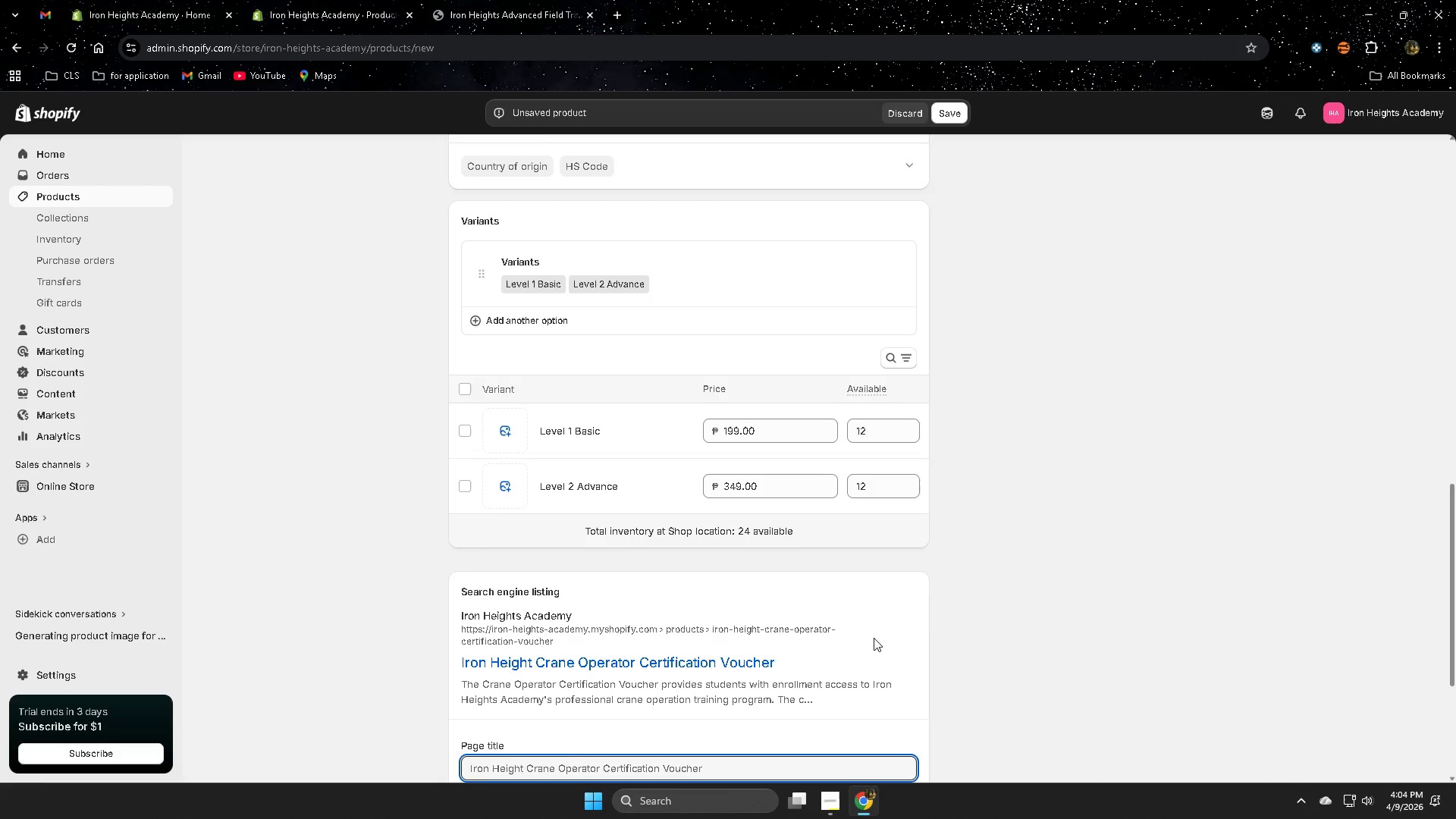 
scroll: coordinate [767, 672], scroll_direction: down, amount: 3.0
 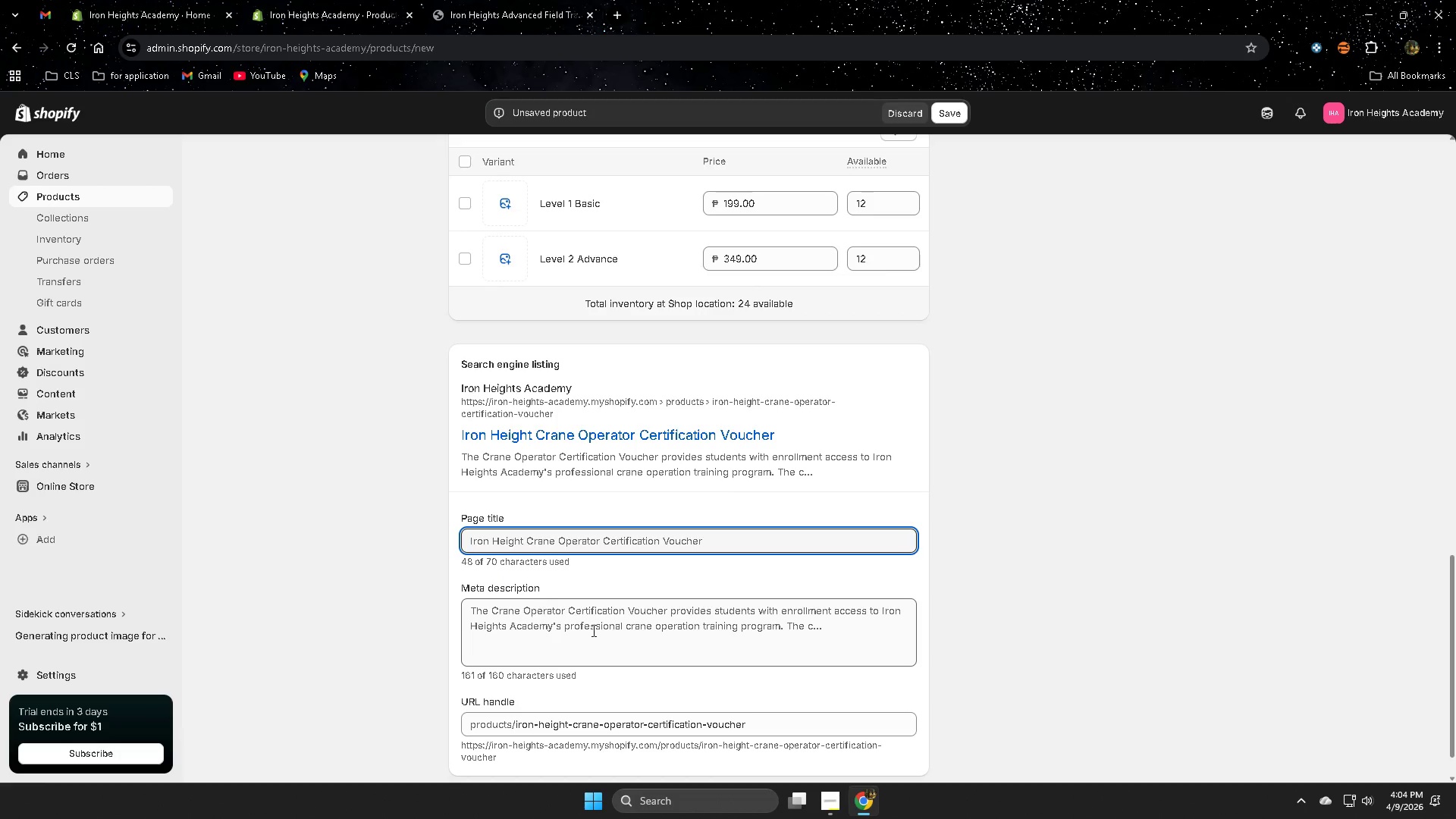 
left_click([594, 623])
 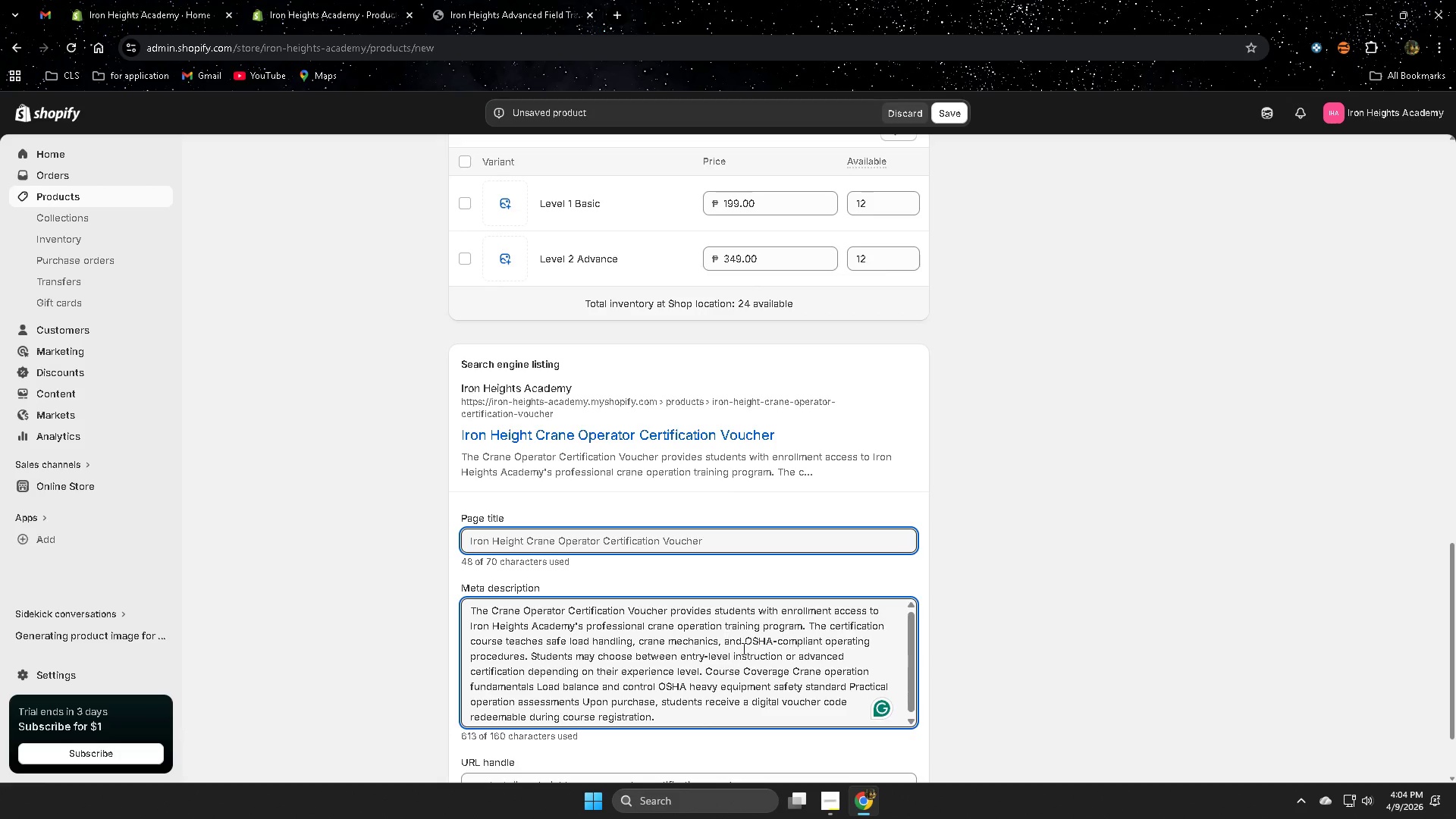 
key(Control+A)
 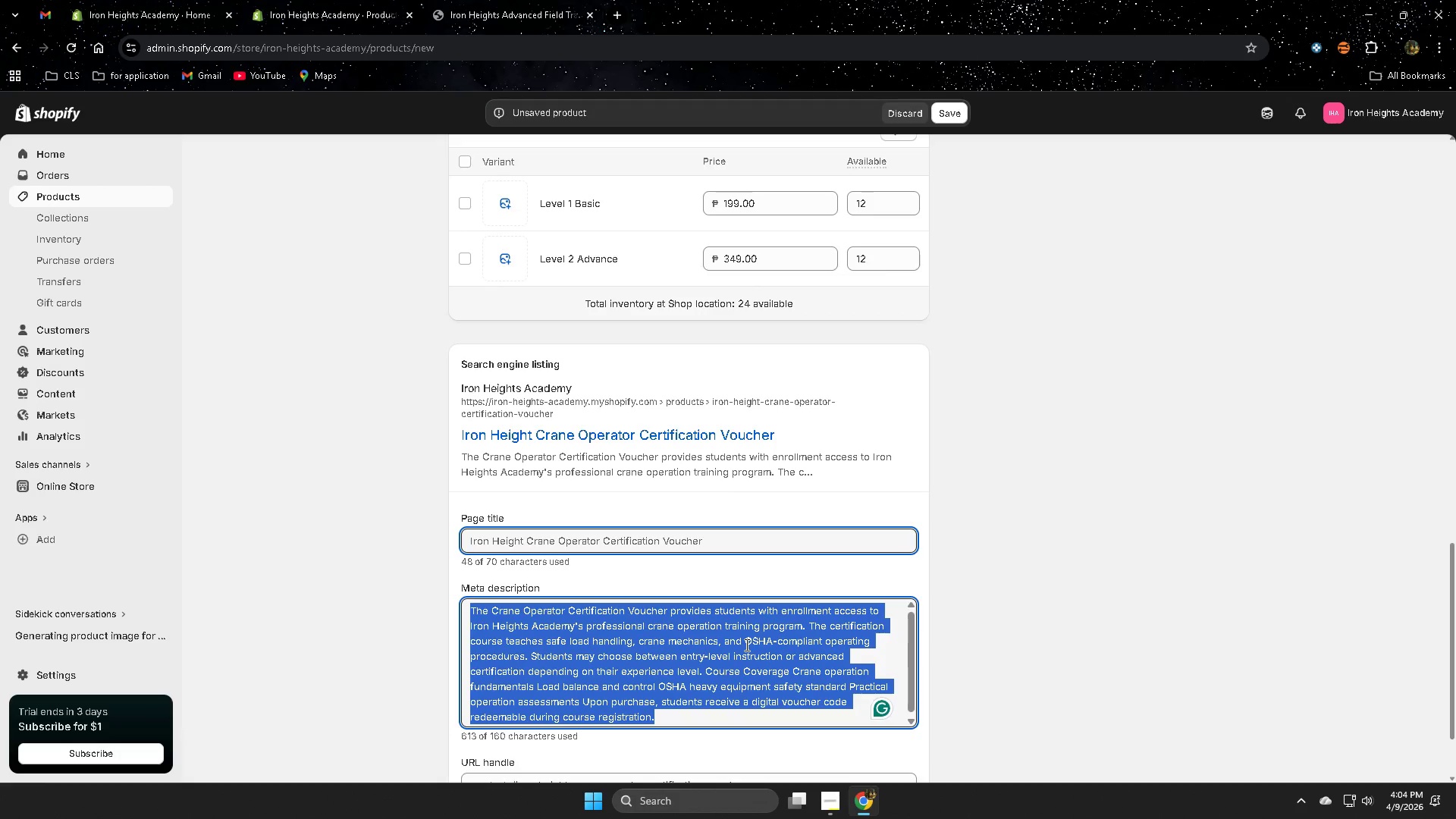 
key(Delete)
 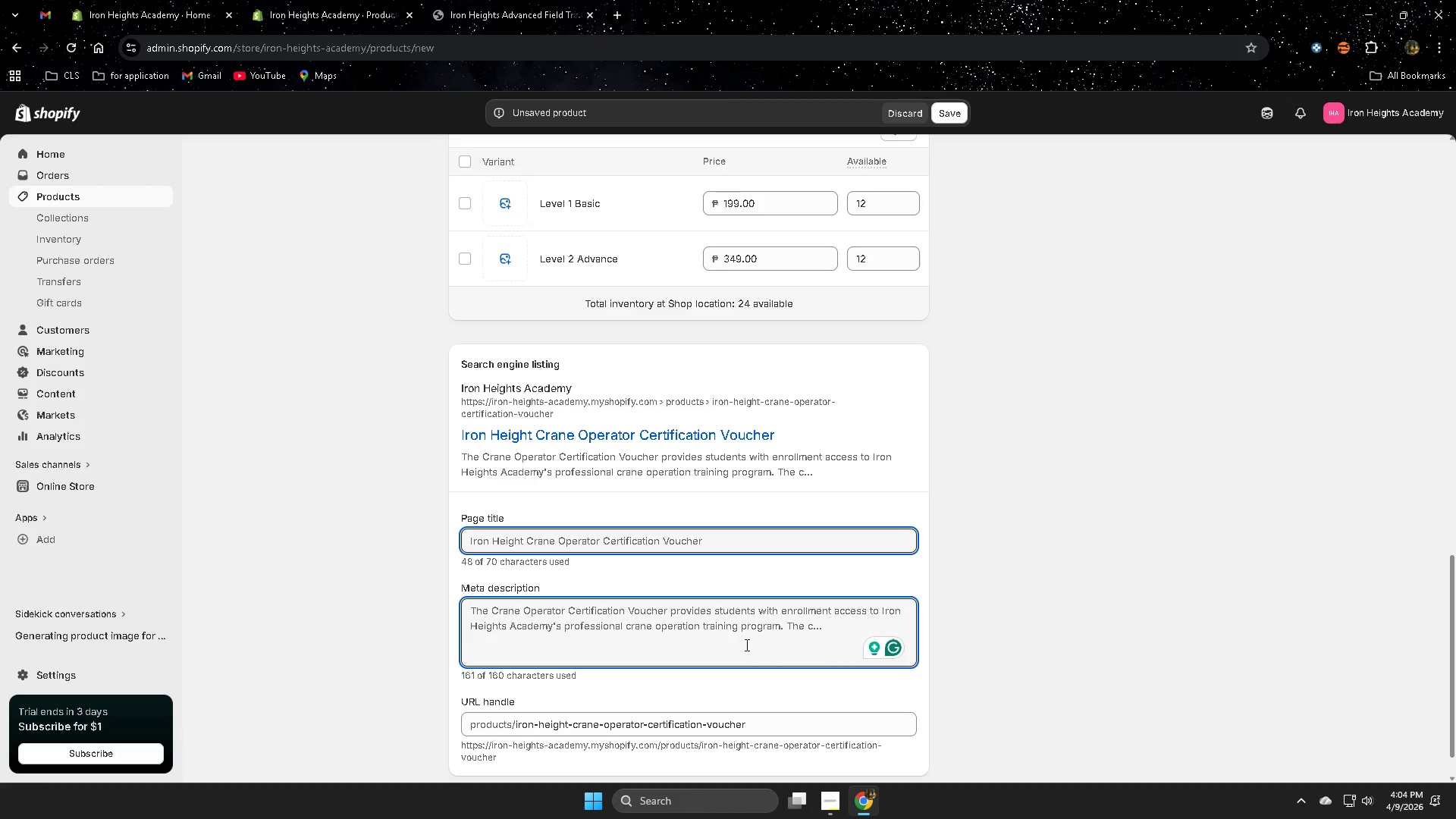 
wait(26.8)
 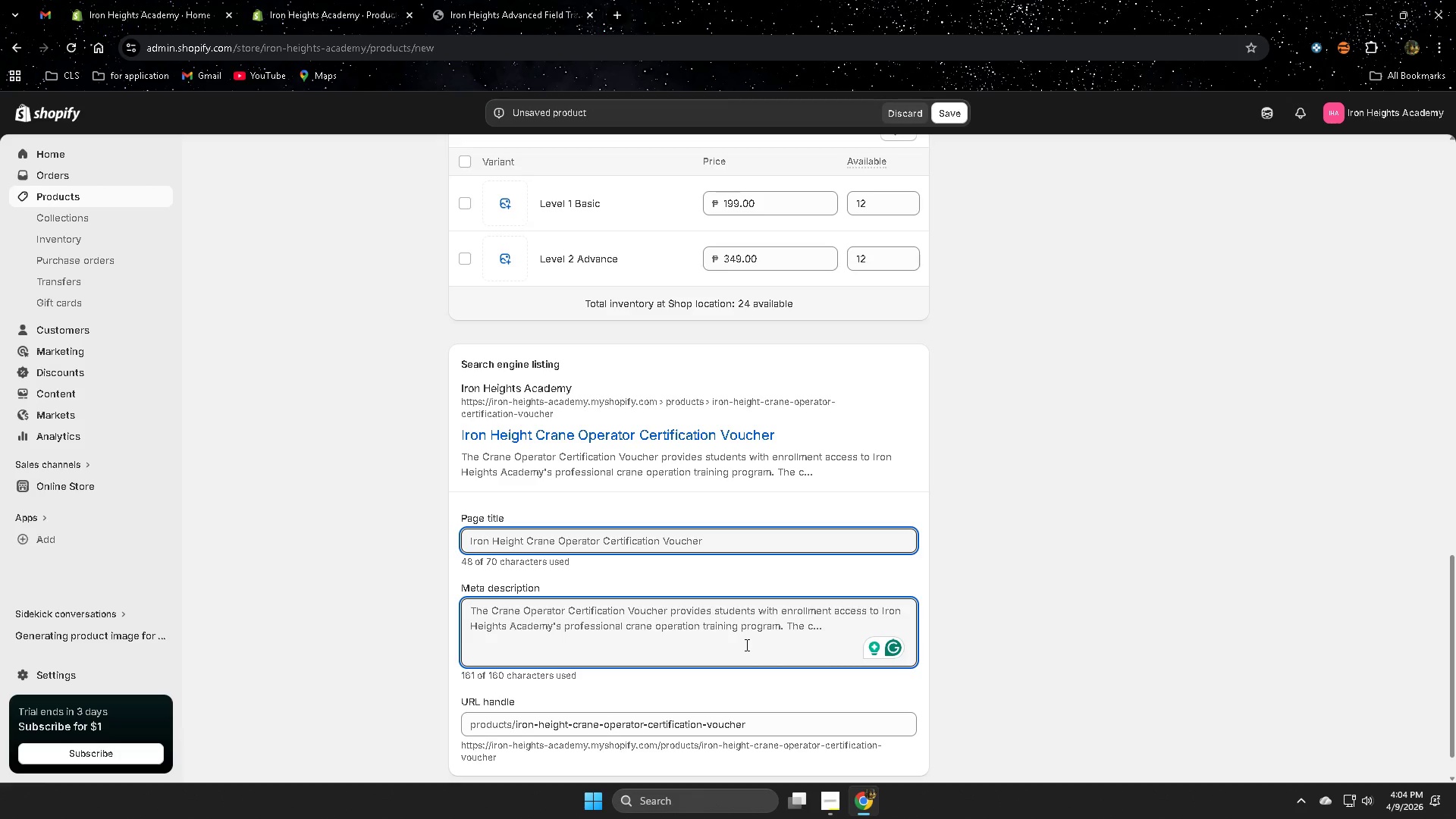 
key(VolumeUp)
 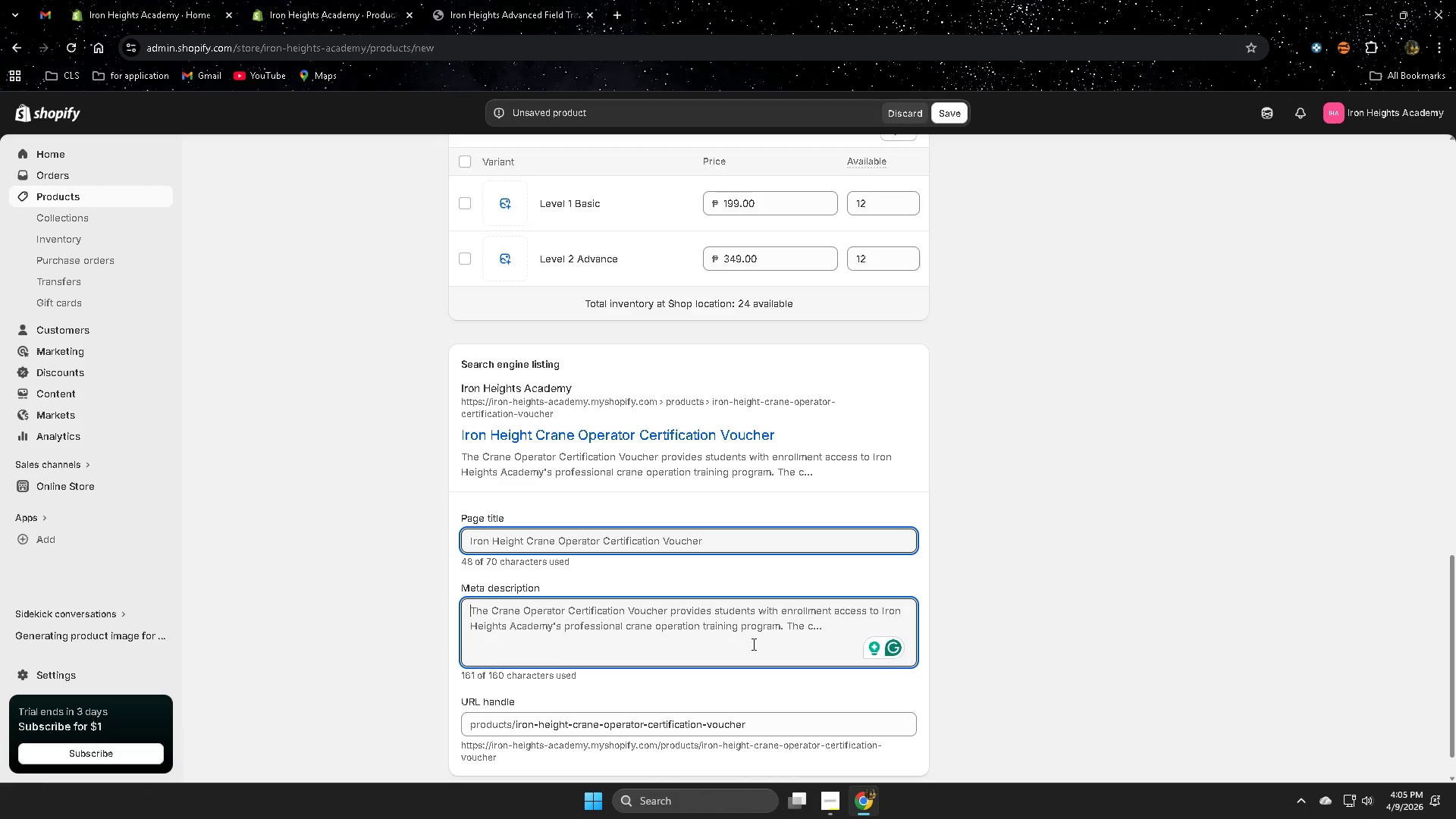 
hold_key(key=ShiftRight, duration=1.5)
 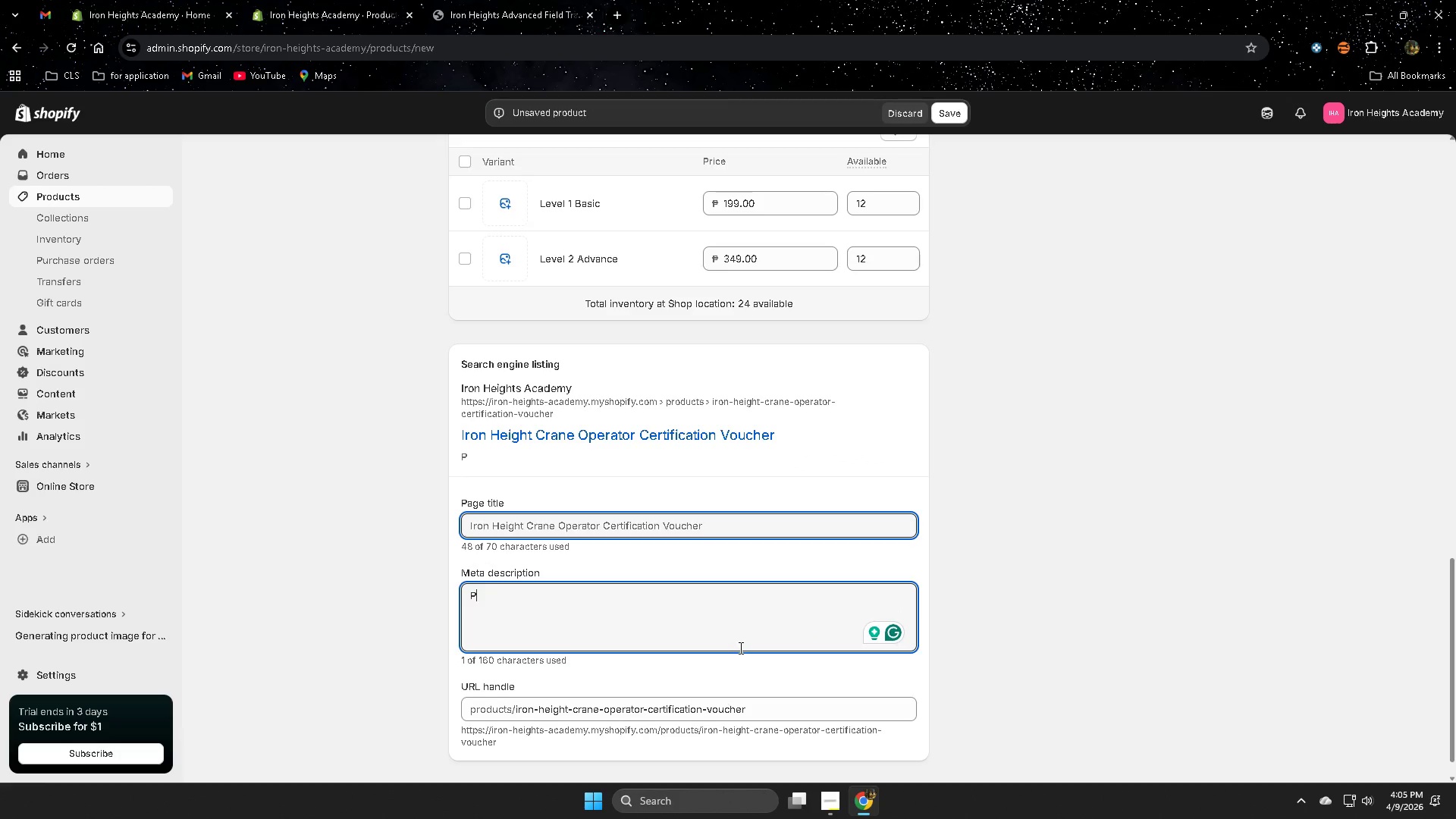 
type(Pru)
key(Backspace)
key(Backspace)
type(urchase a crane operator cerfit)
key(Backspace)
key(Backspace)
key(Backspace)
type(ti)
 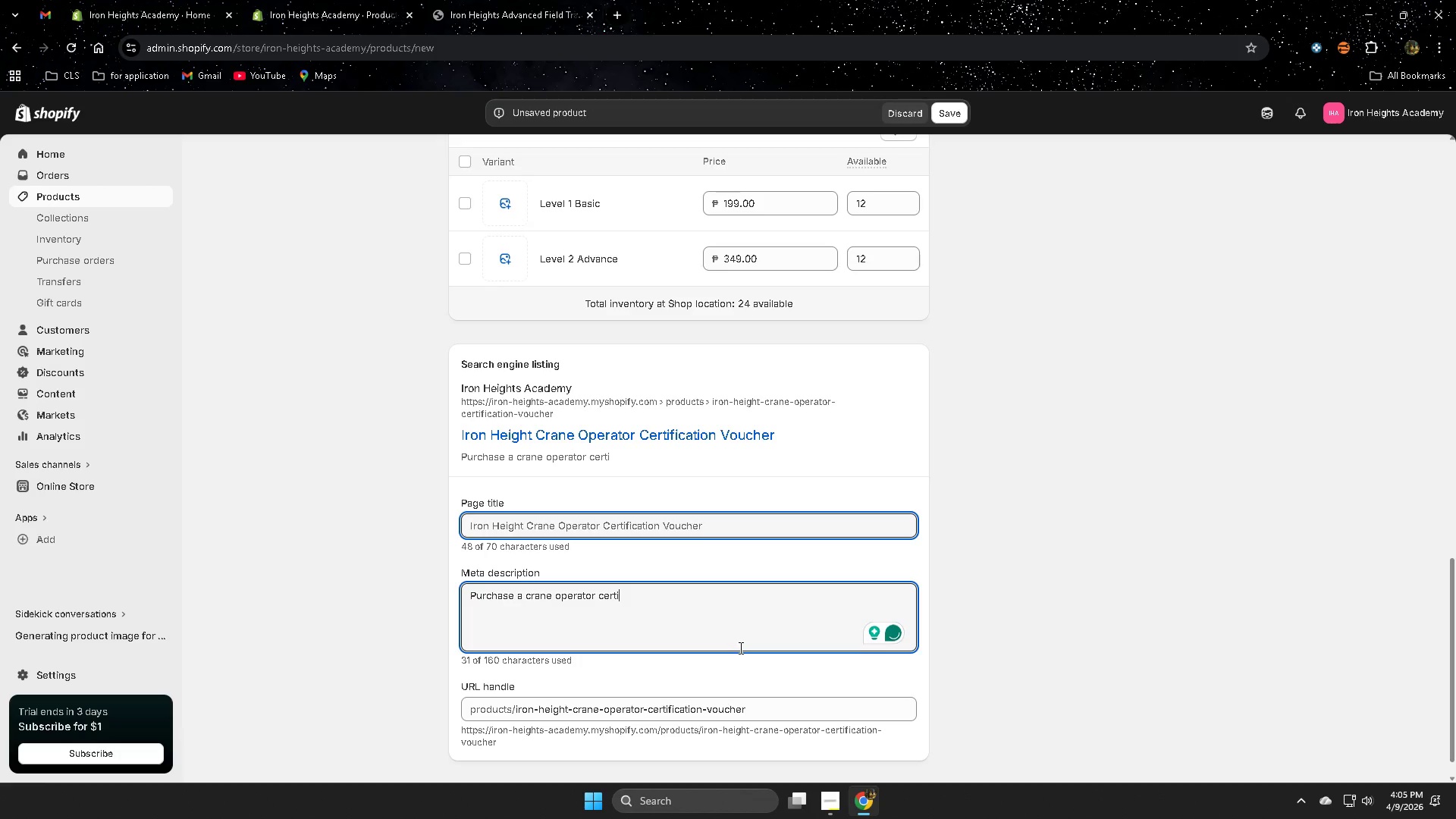 
type(fication voucer)
key(Backspace)
key(Backspace)
type(her for OSHA-compal)
key(Backspace)
key(Backspace)
key(Backspace)
type(pliant )
 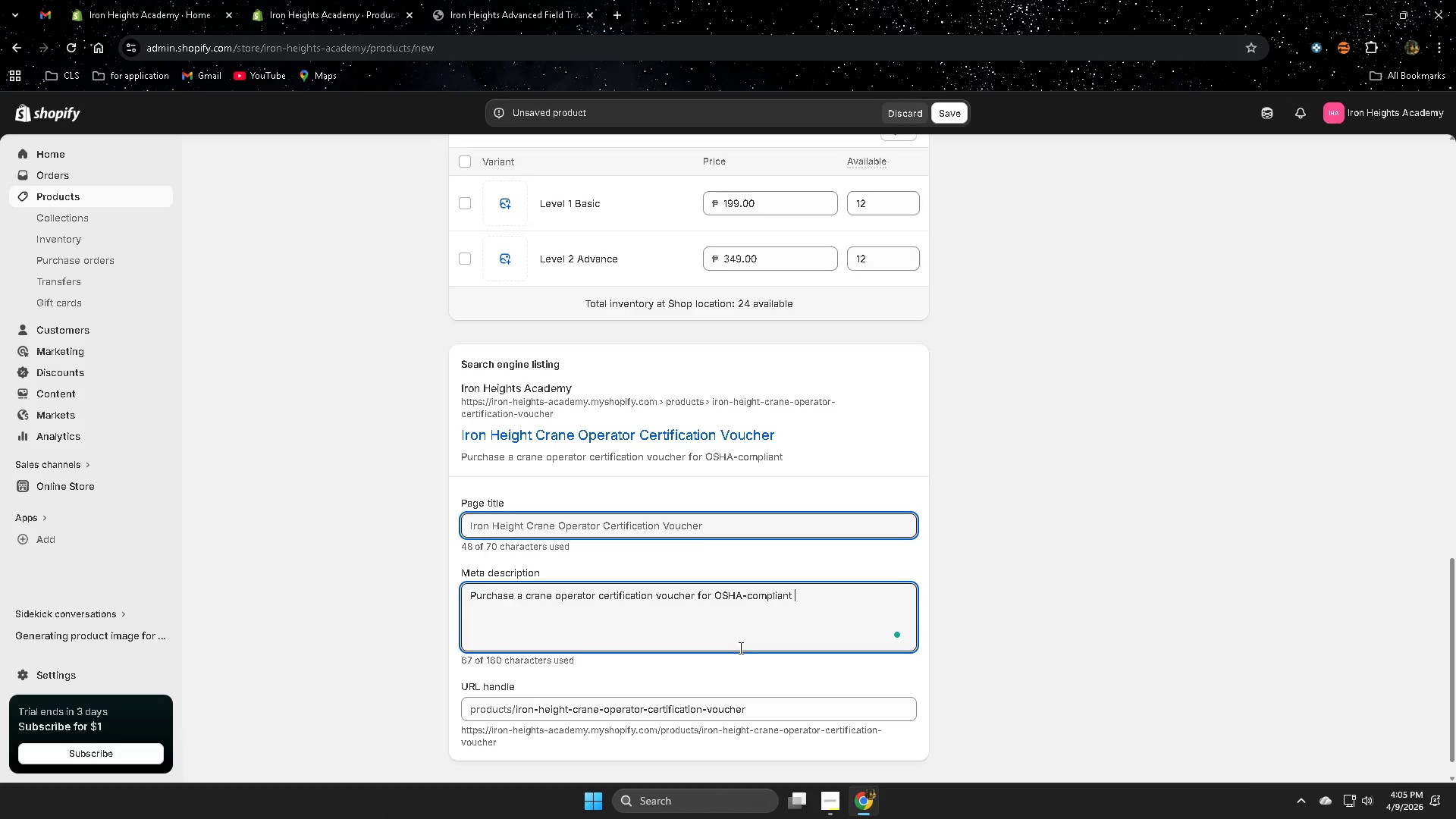 
wait(8.94)
 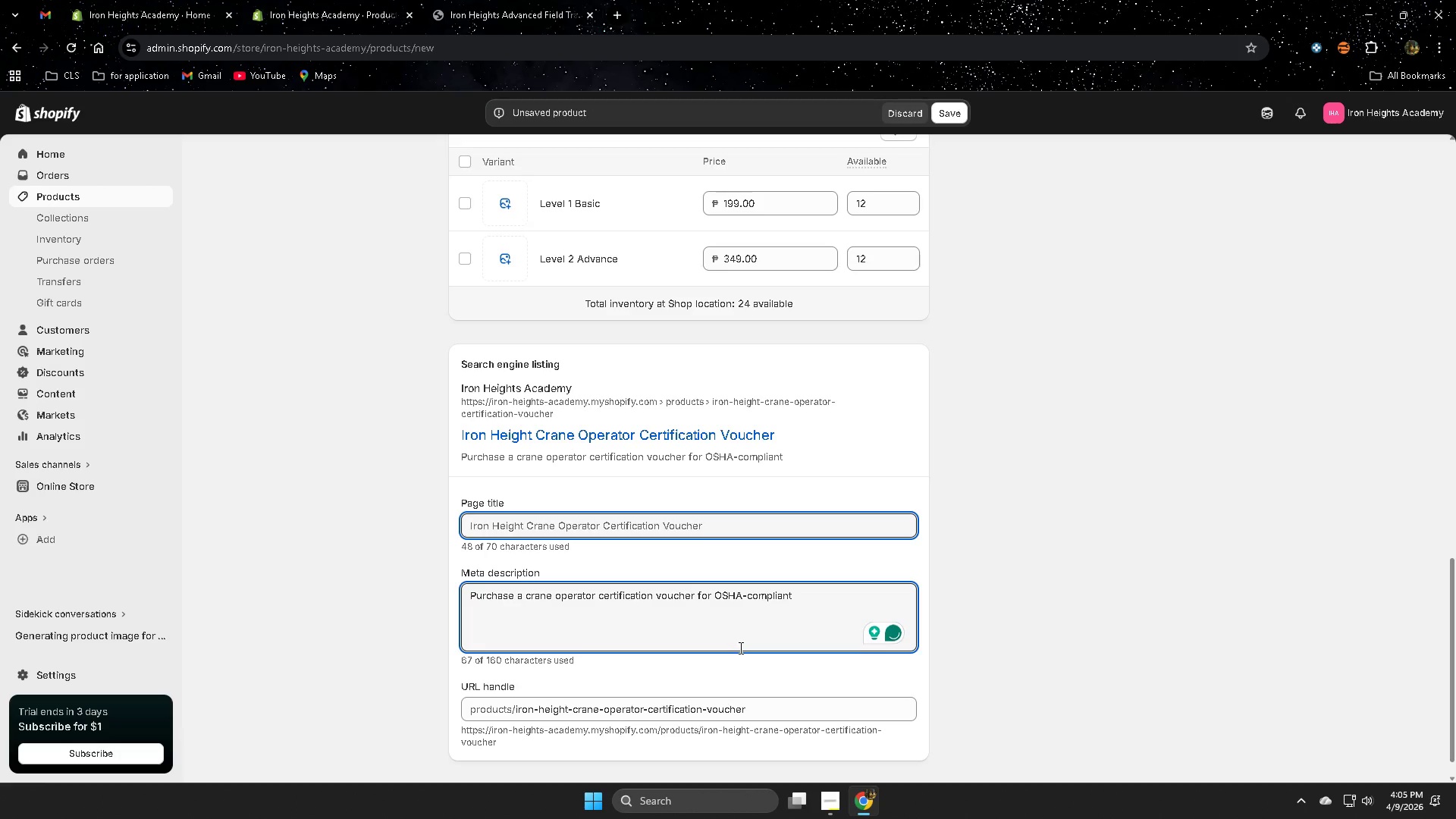 
type(heavy)
 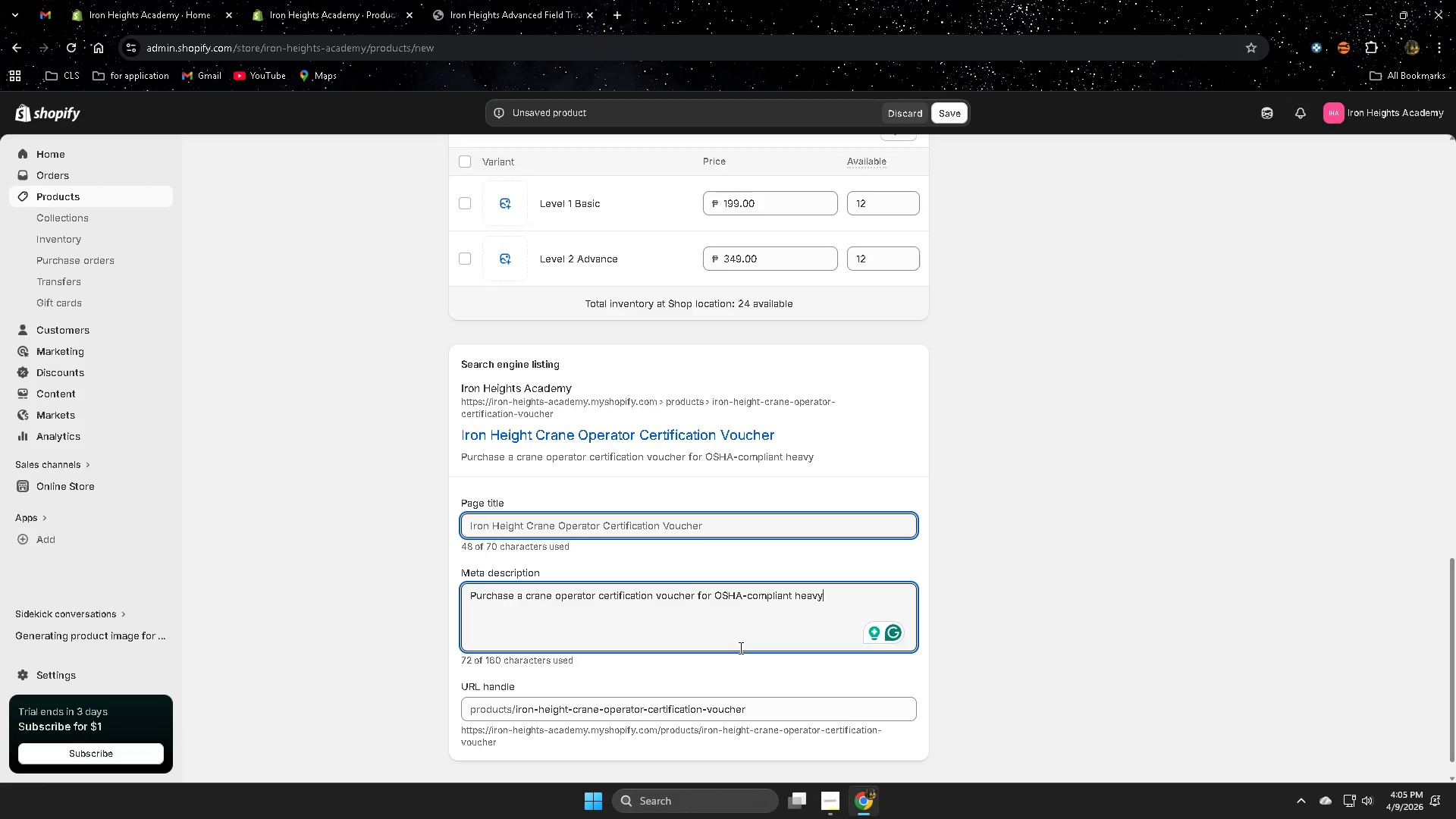 
type(eq)
key(Backspace)
key(Backspace)
type( equipme)
key(Backspace)
type(n)
key(Backspace)
type(ent )
 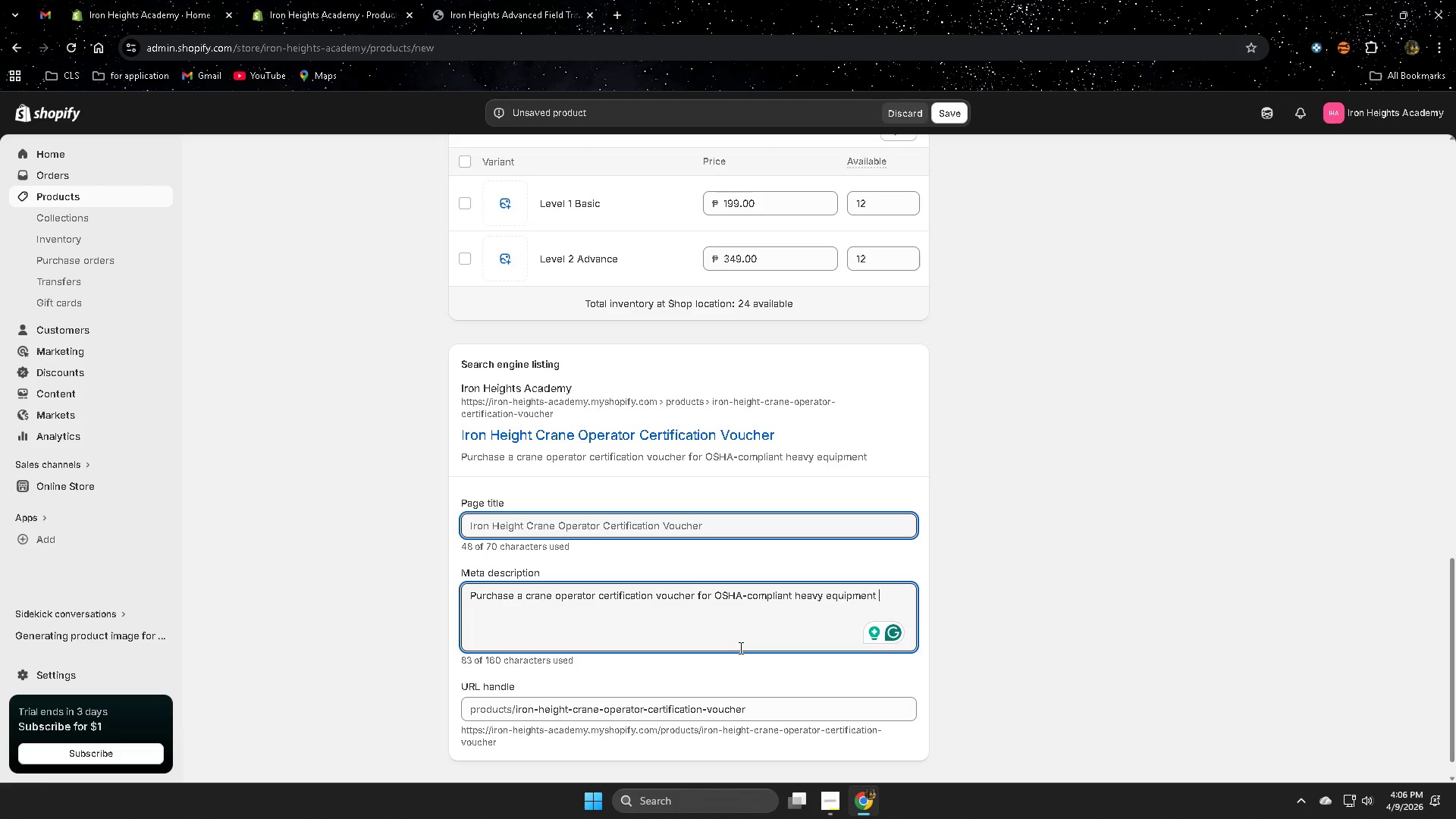 
wait(27.7)
 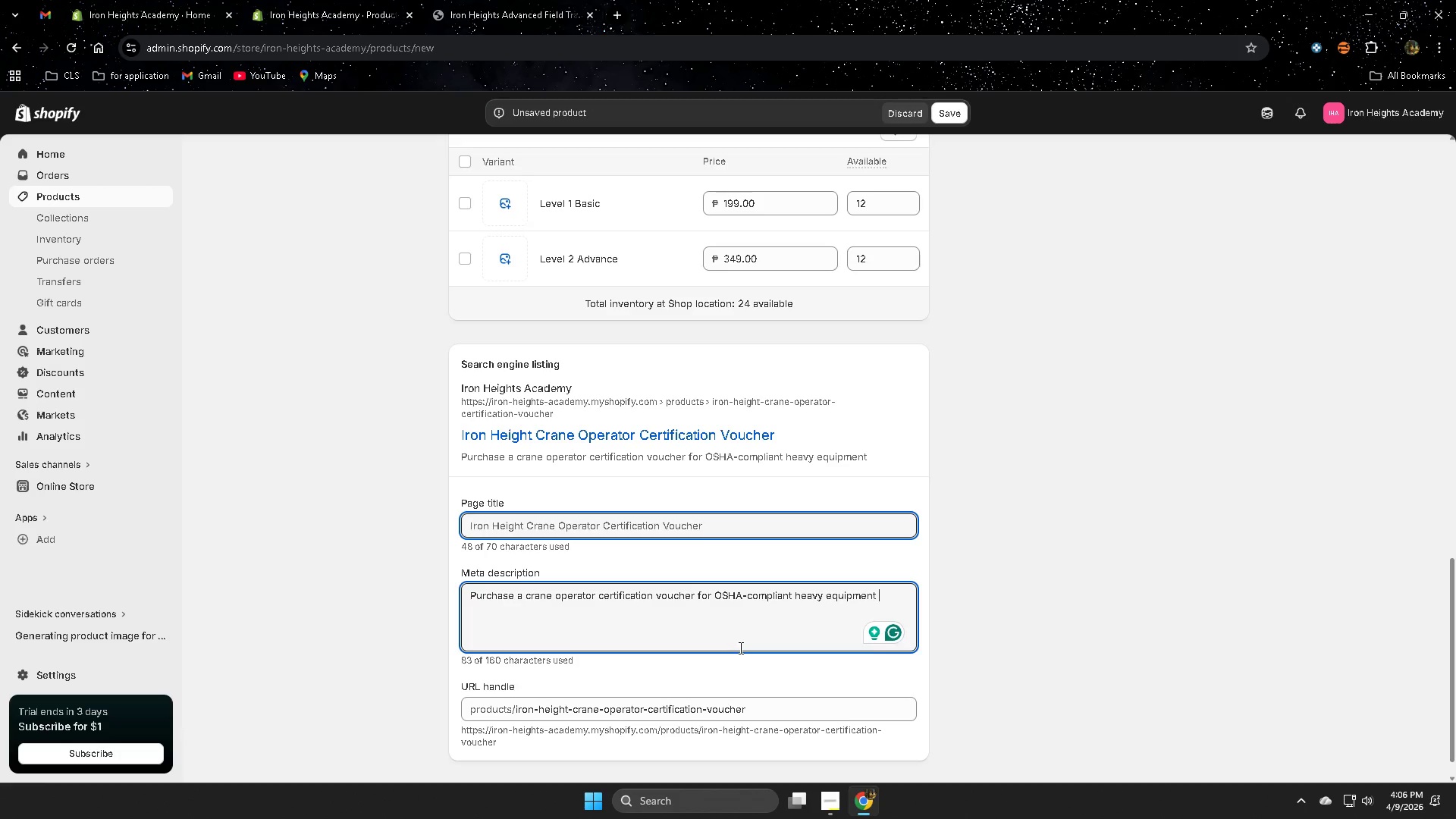 
type(training )
 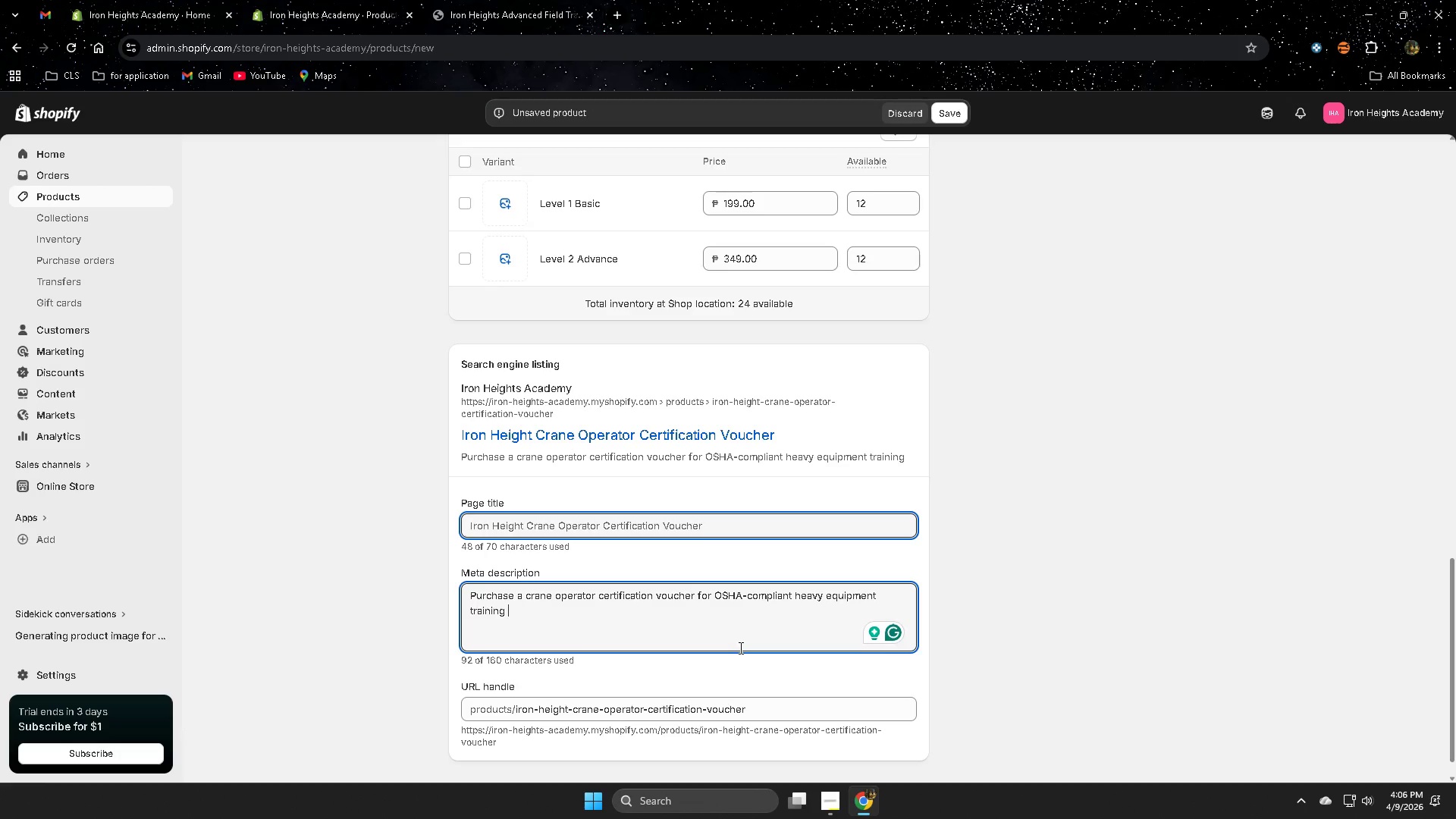 
wait(7.11)
 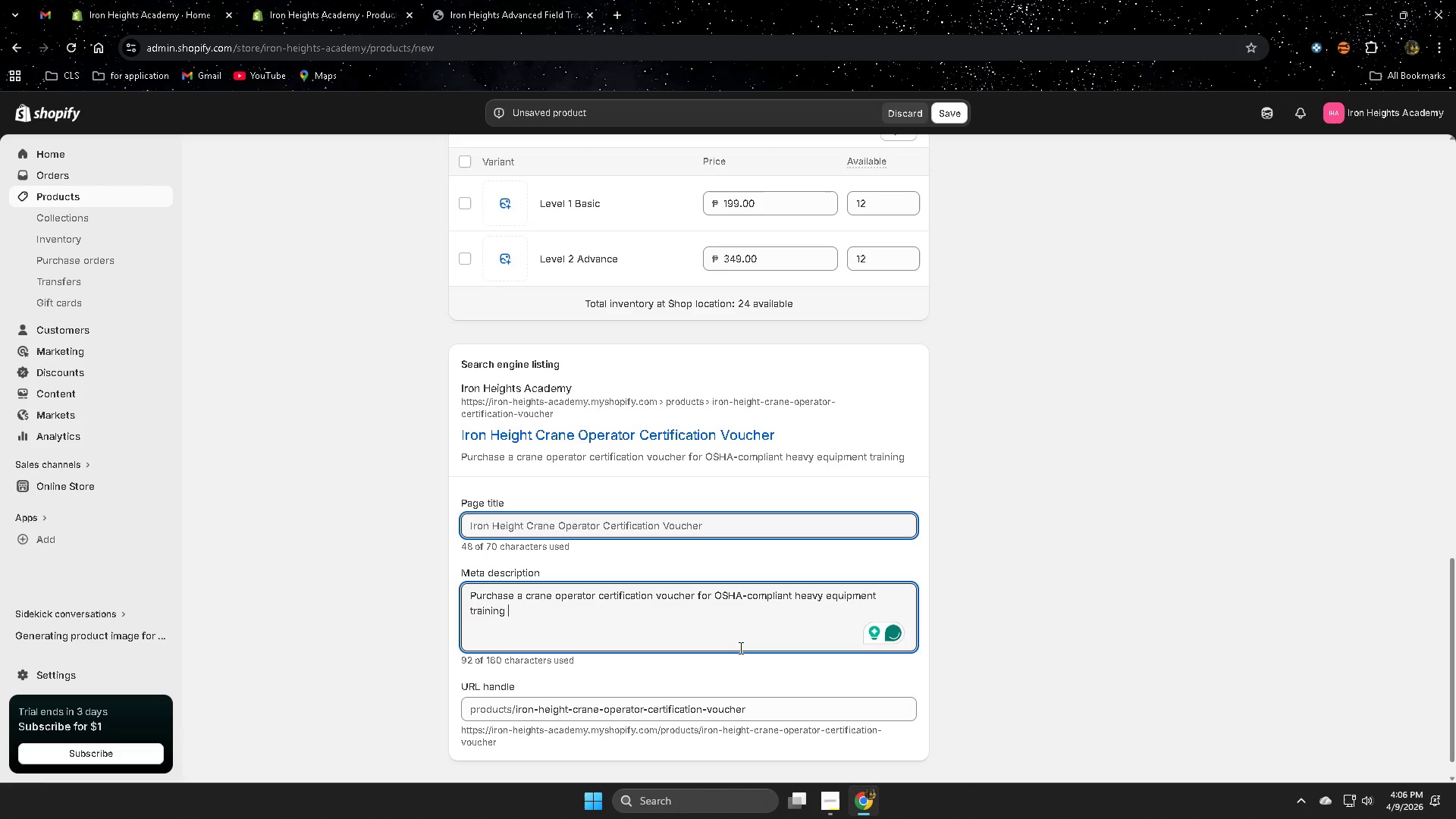 
type(with basi)
key(Backspace)
type(oc )
key(Backspace)
key(Backspace)
key(Backspace)
type(ic adnd )
key(Backspace)
key(Backspace)
key(Backspace)
key(Backspace)
type(an)
key(Backspace)
key(Backspace)
type(nd adavanced )
key(Backspace)
key(Backspace)
key(Backspace)
key(Backspace)
key(Backspace)
key(Backspace)
key(Backspace)
key(Backspace)
type(vanced course lel)
key(Backspace)
type(vels)
 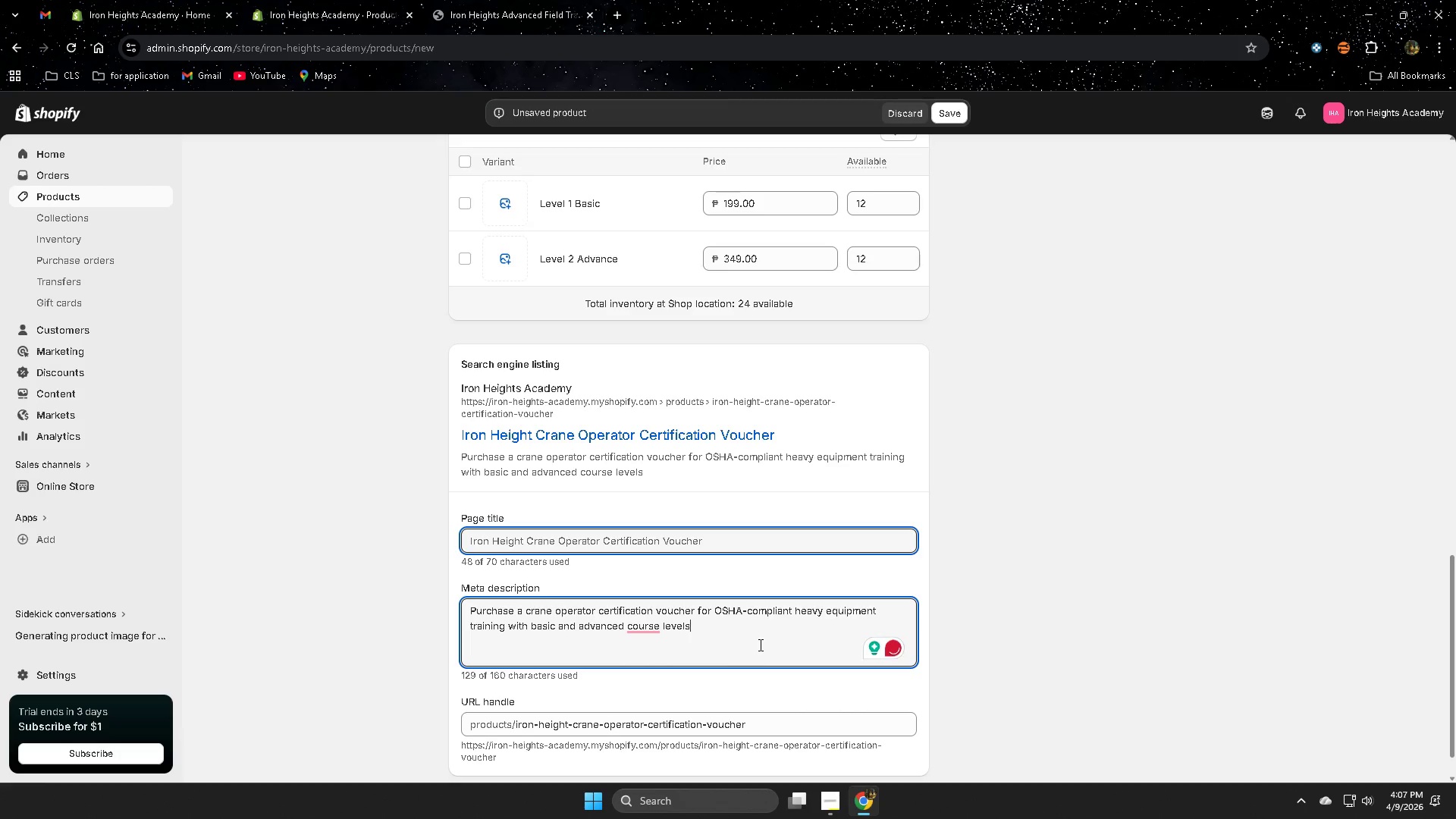 
key(Period)
 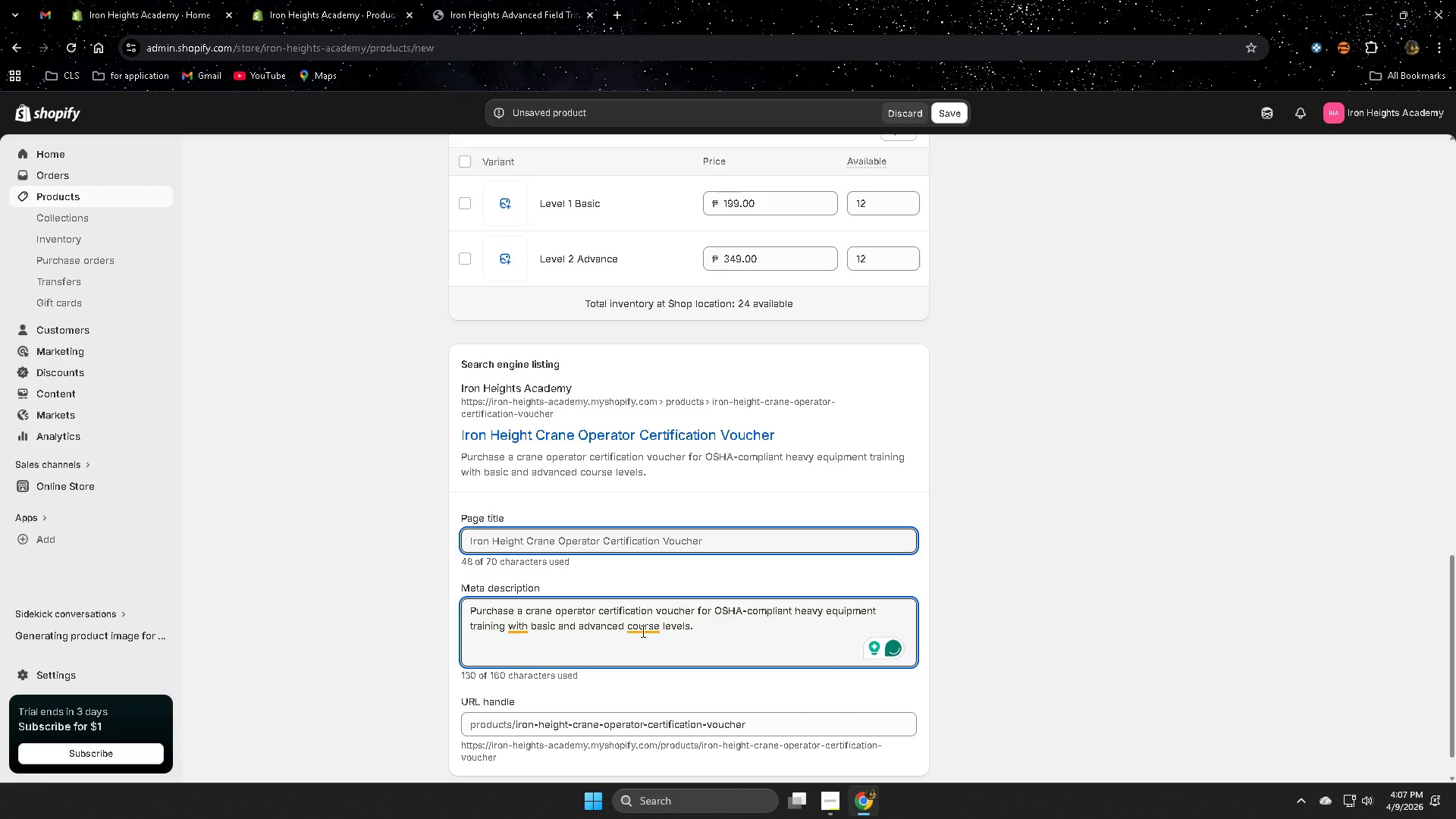 
left_click([750, 635])
 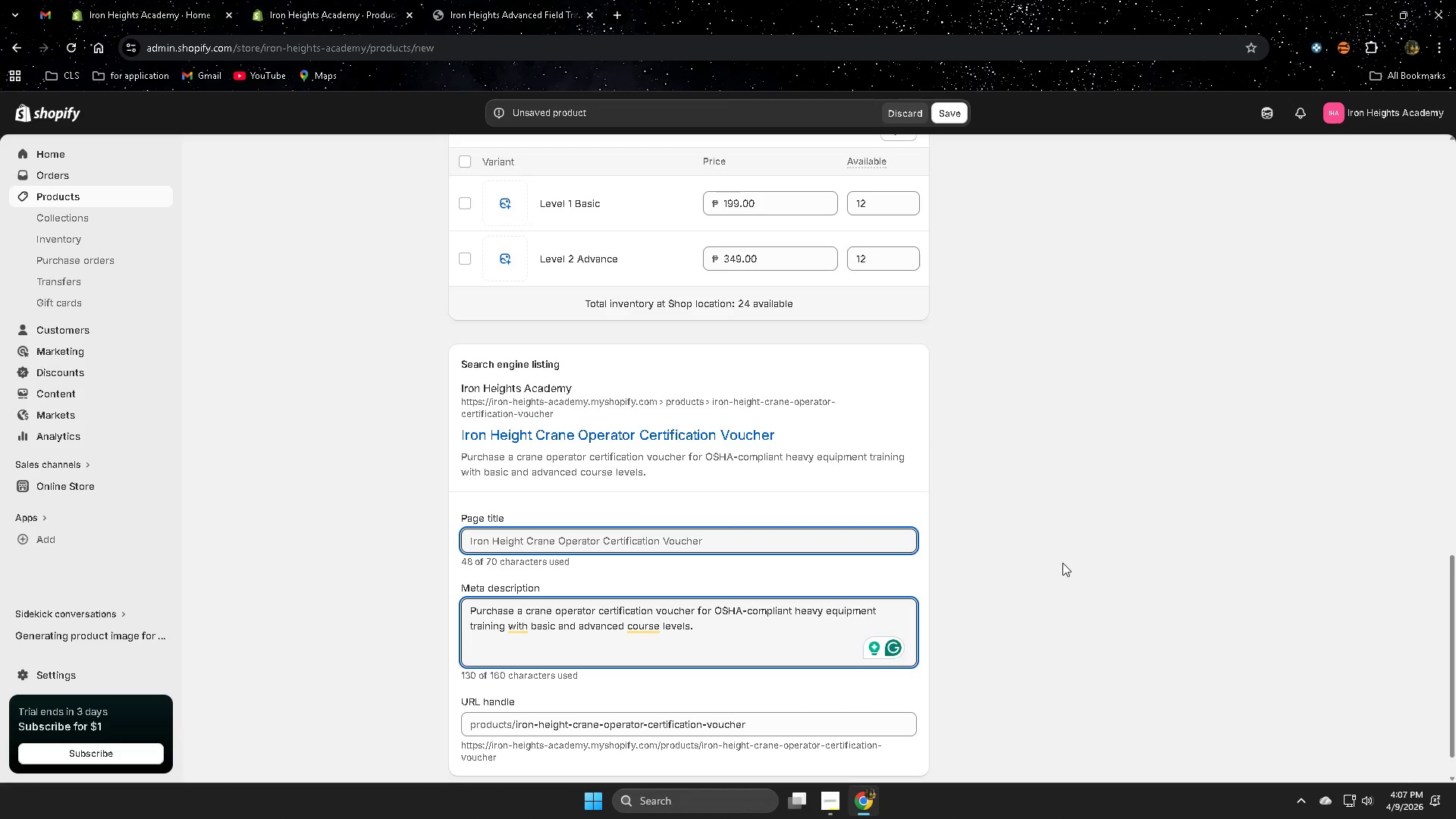 
scroll: coordinate [1062, 563], scroll_direction: down, amount: 1.0
 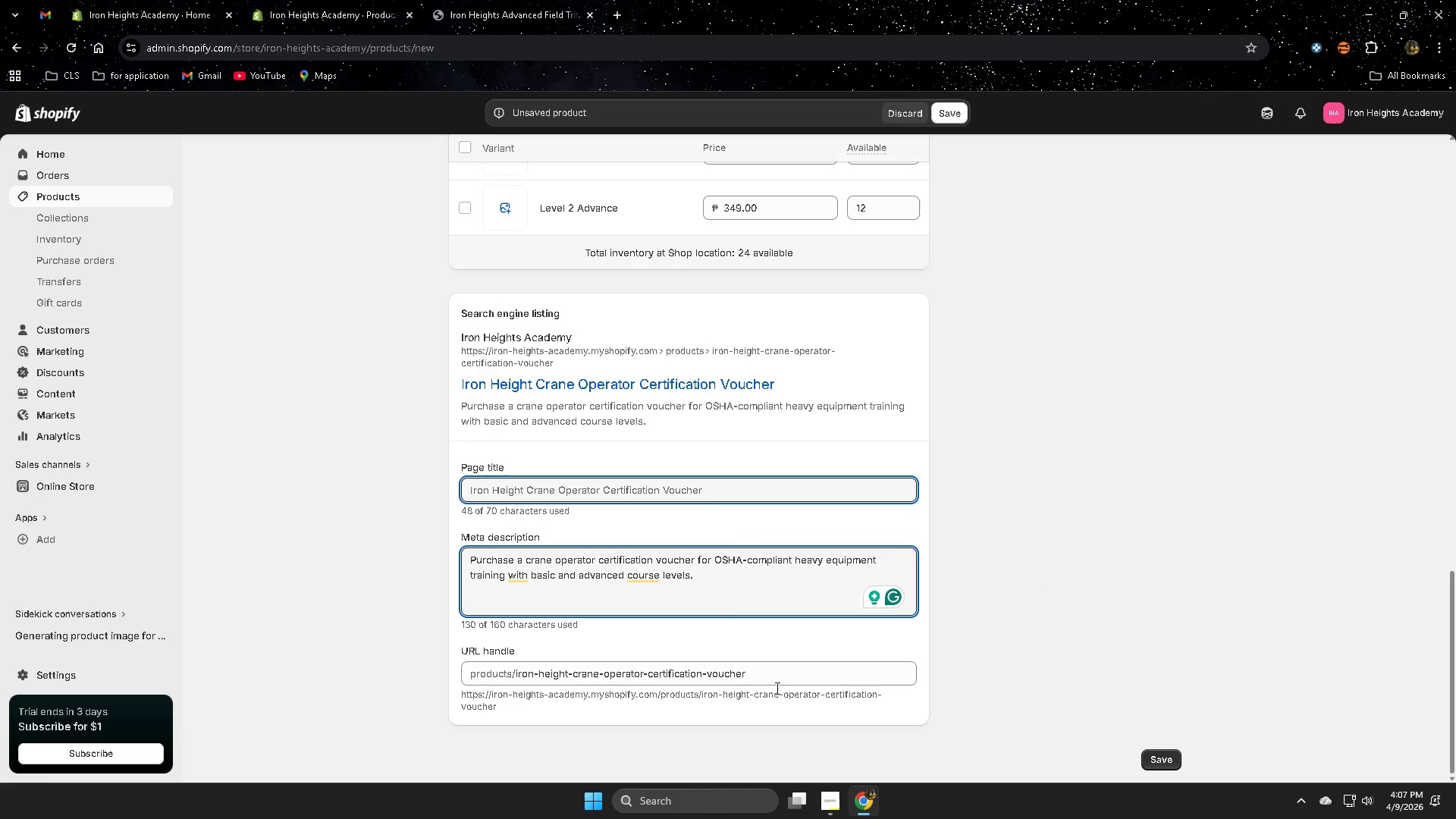 
double_click([780, 679])
 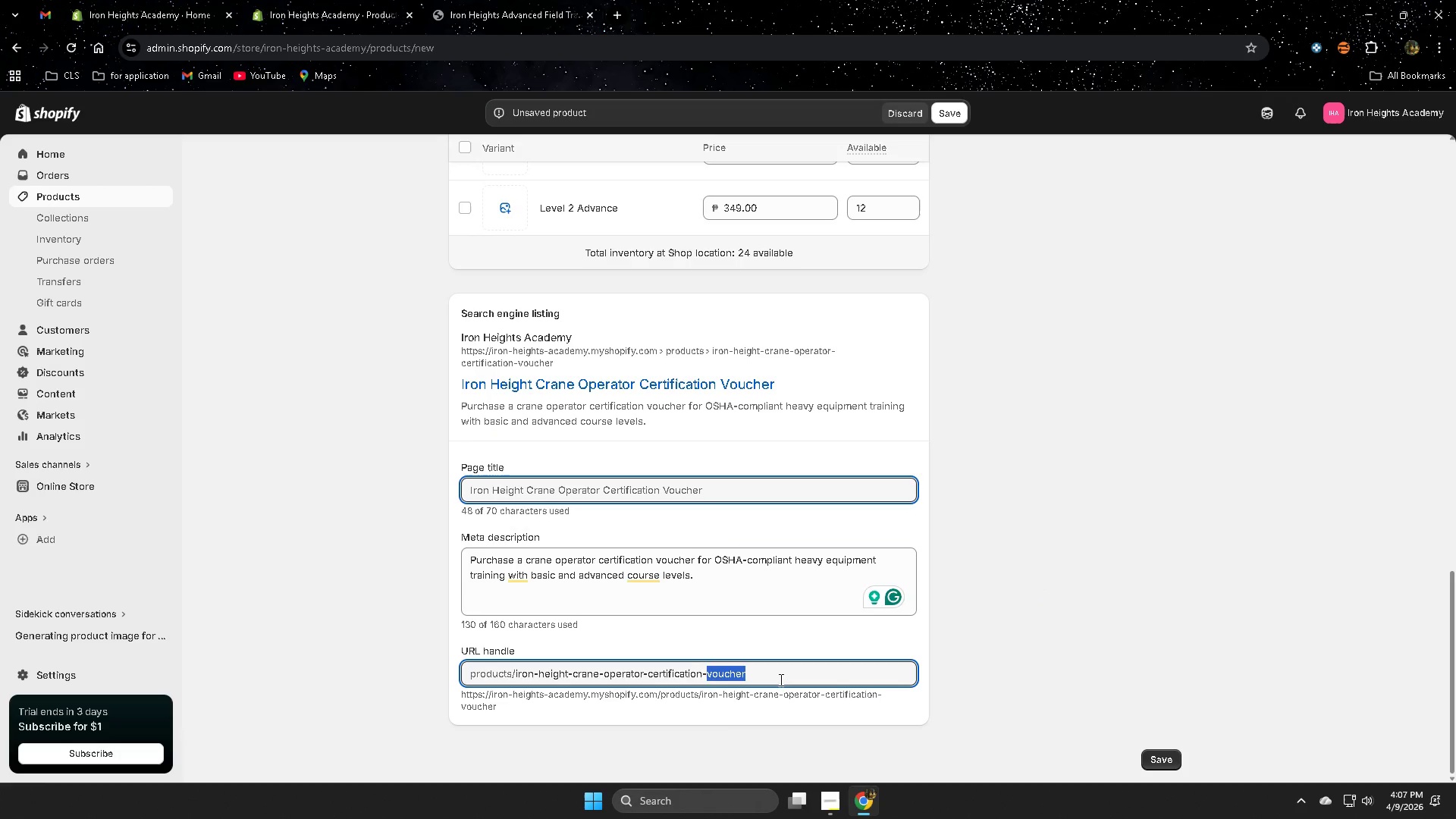 
triple_click([780, 679])
 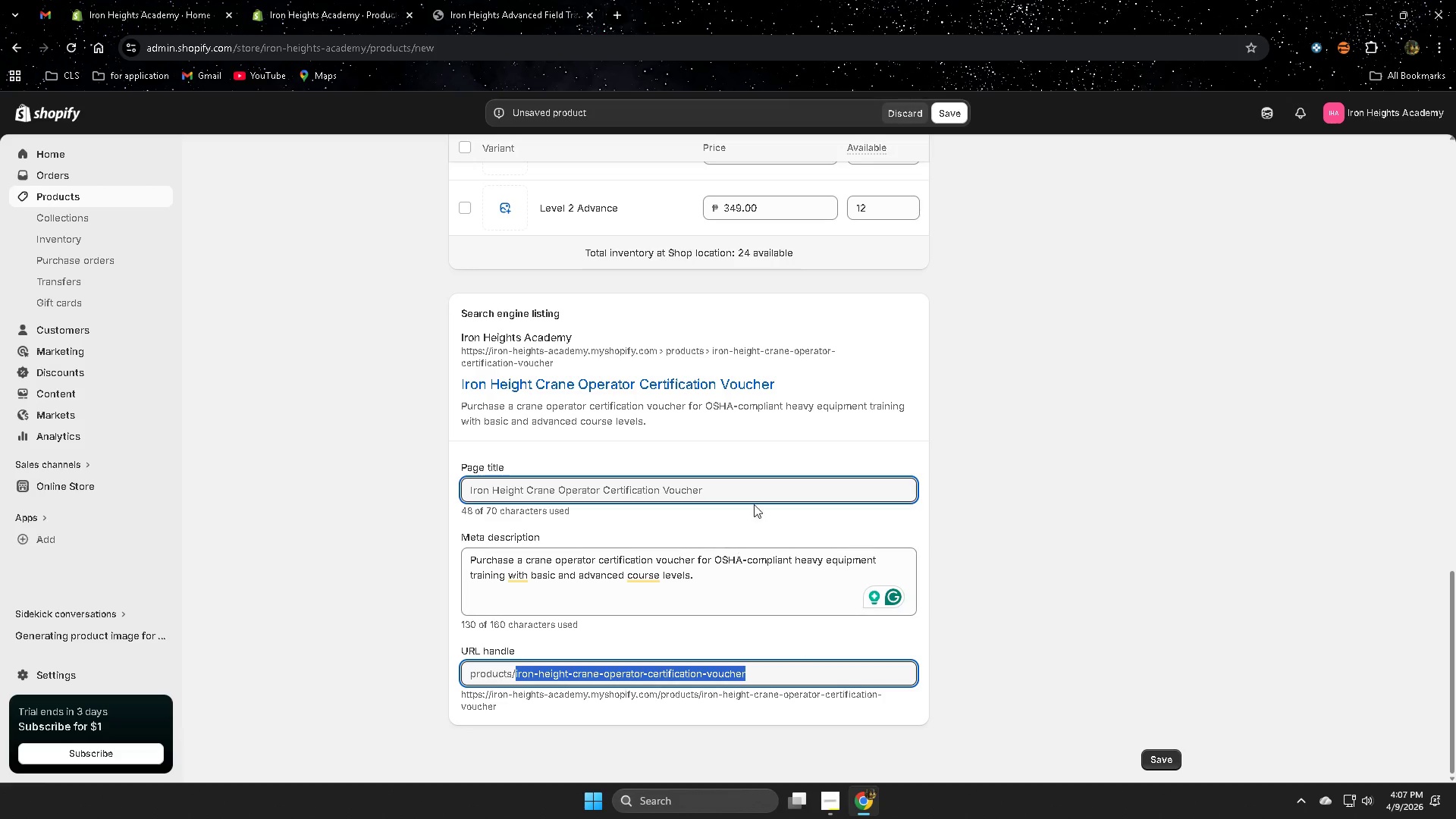 
left_click([1040, 559])
 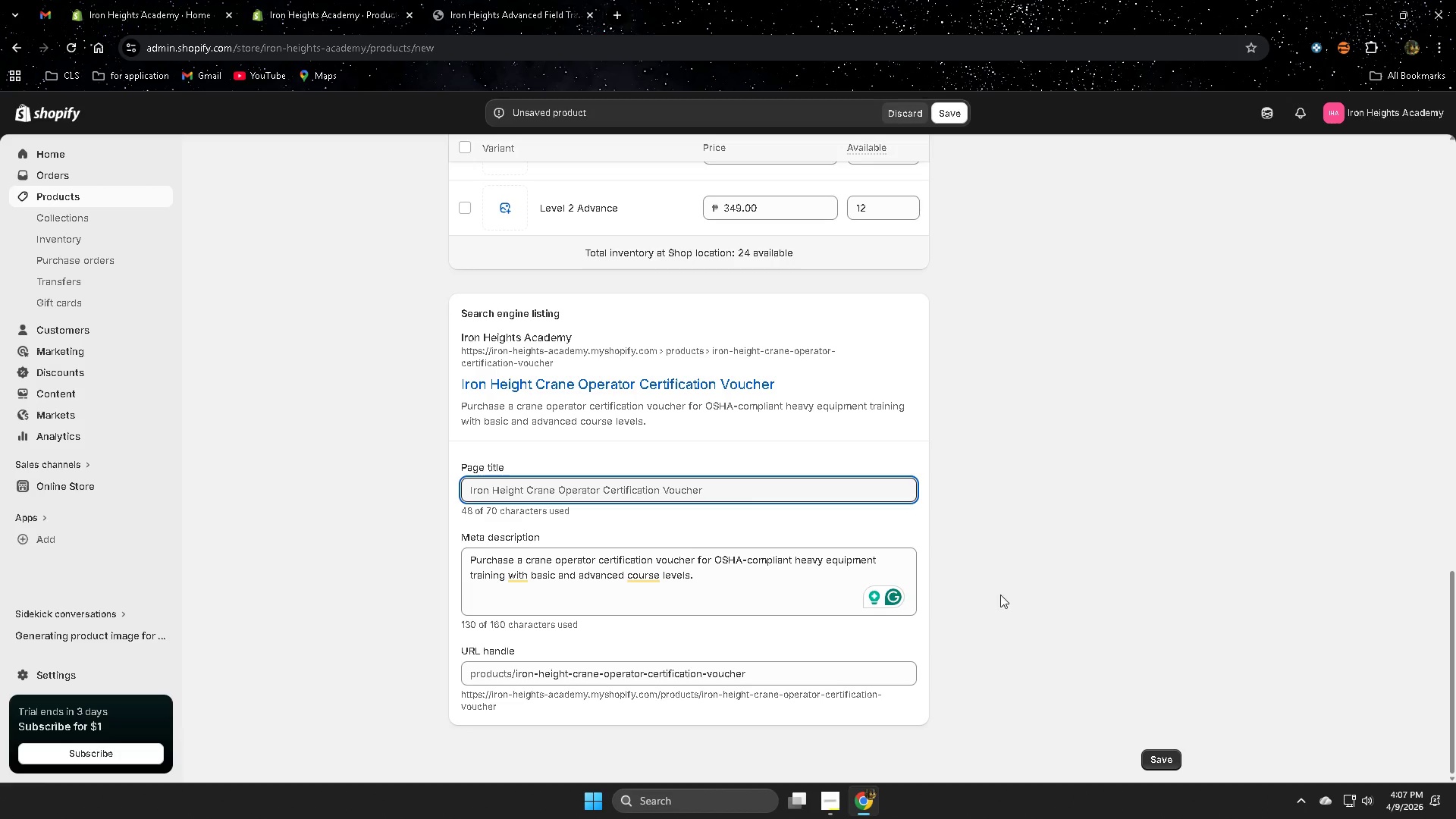 
scroll: coordinate [963, 604], scroll_direction: up, amount: 23.0
 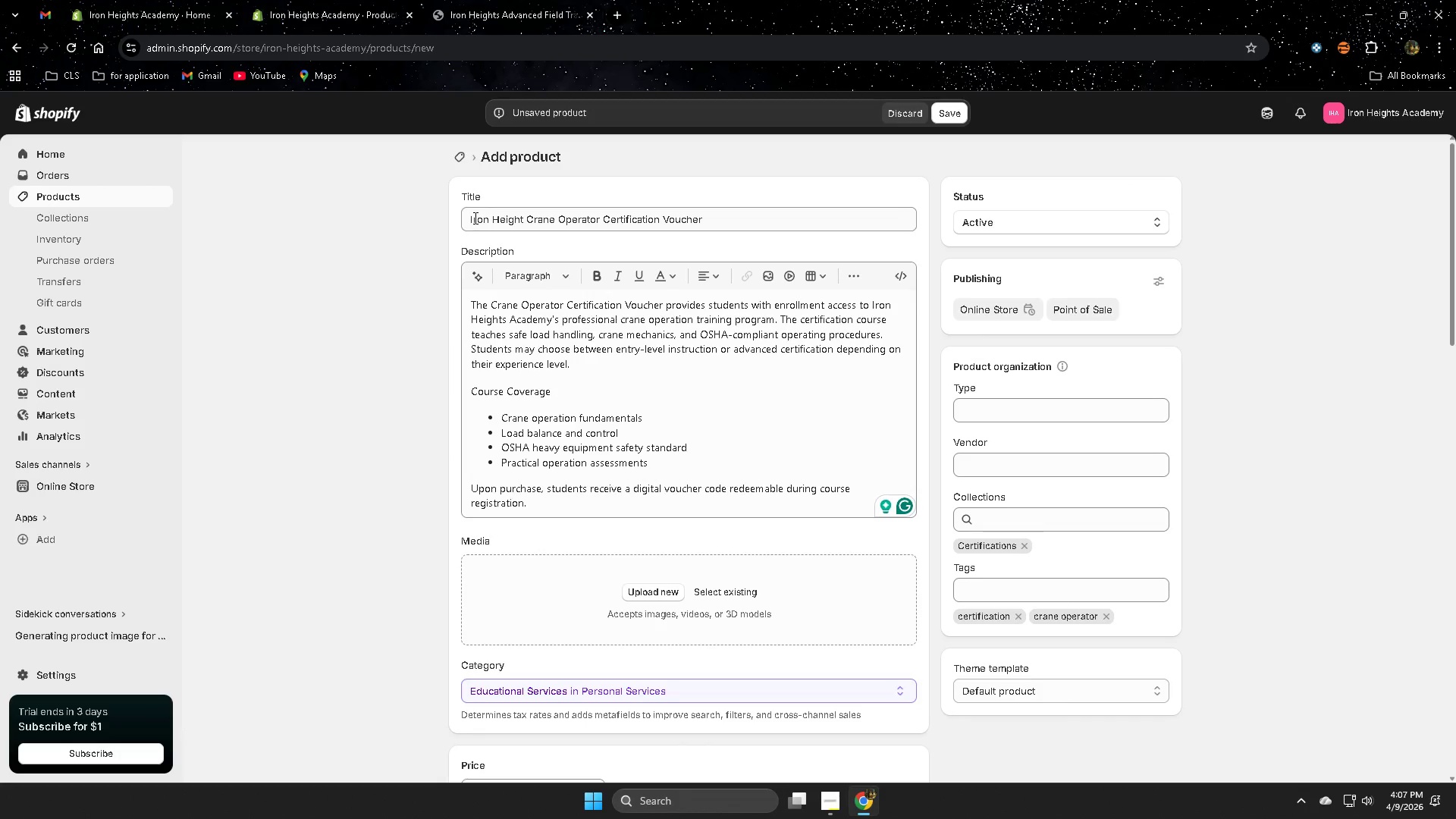 
double_click([474, 218])
 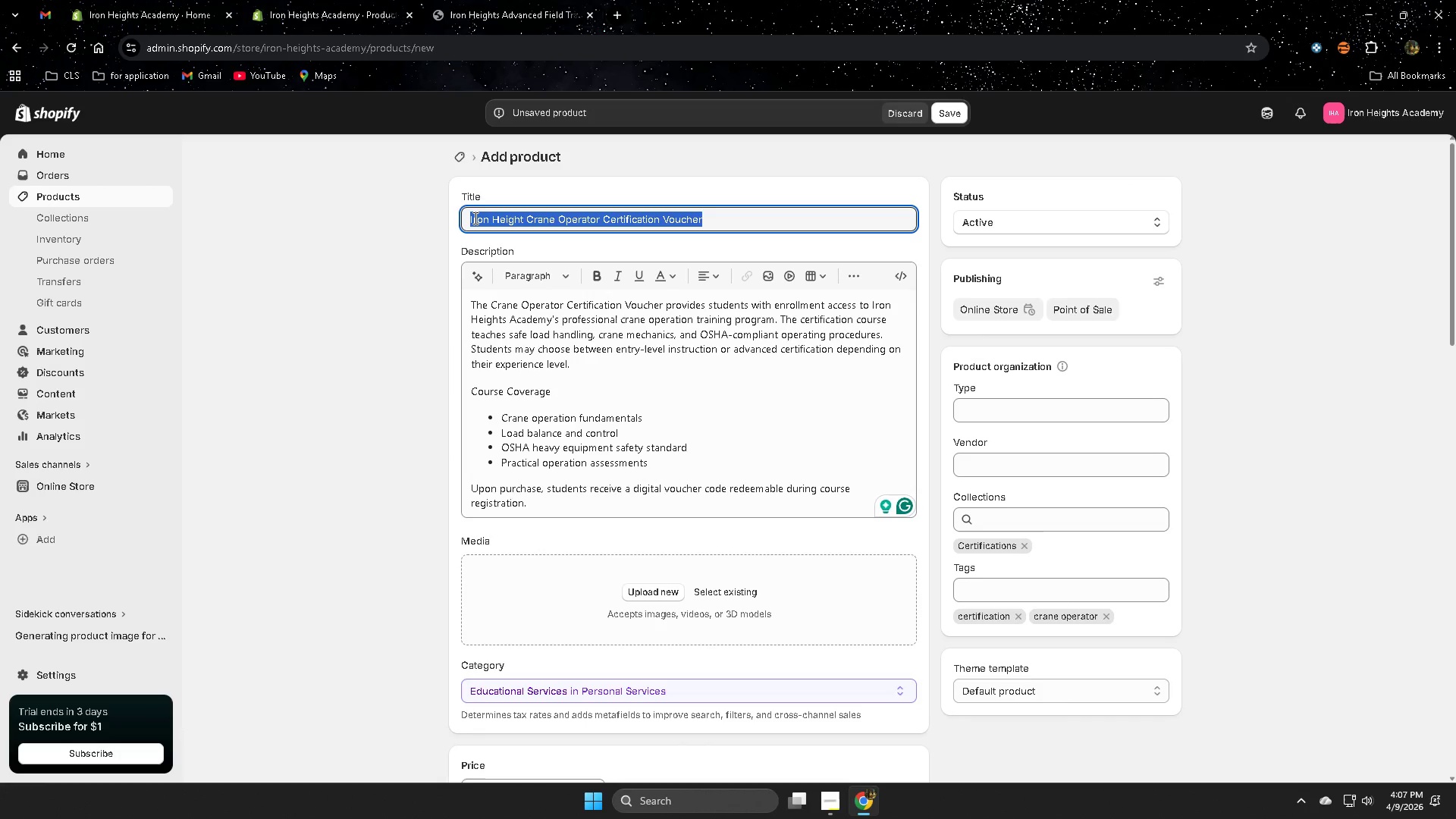 
triple_click([474, 218])
 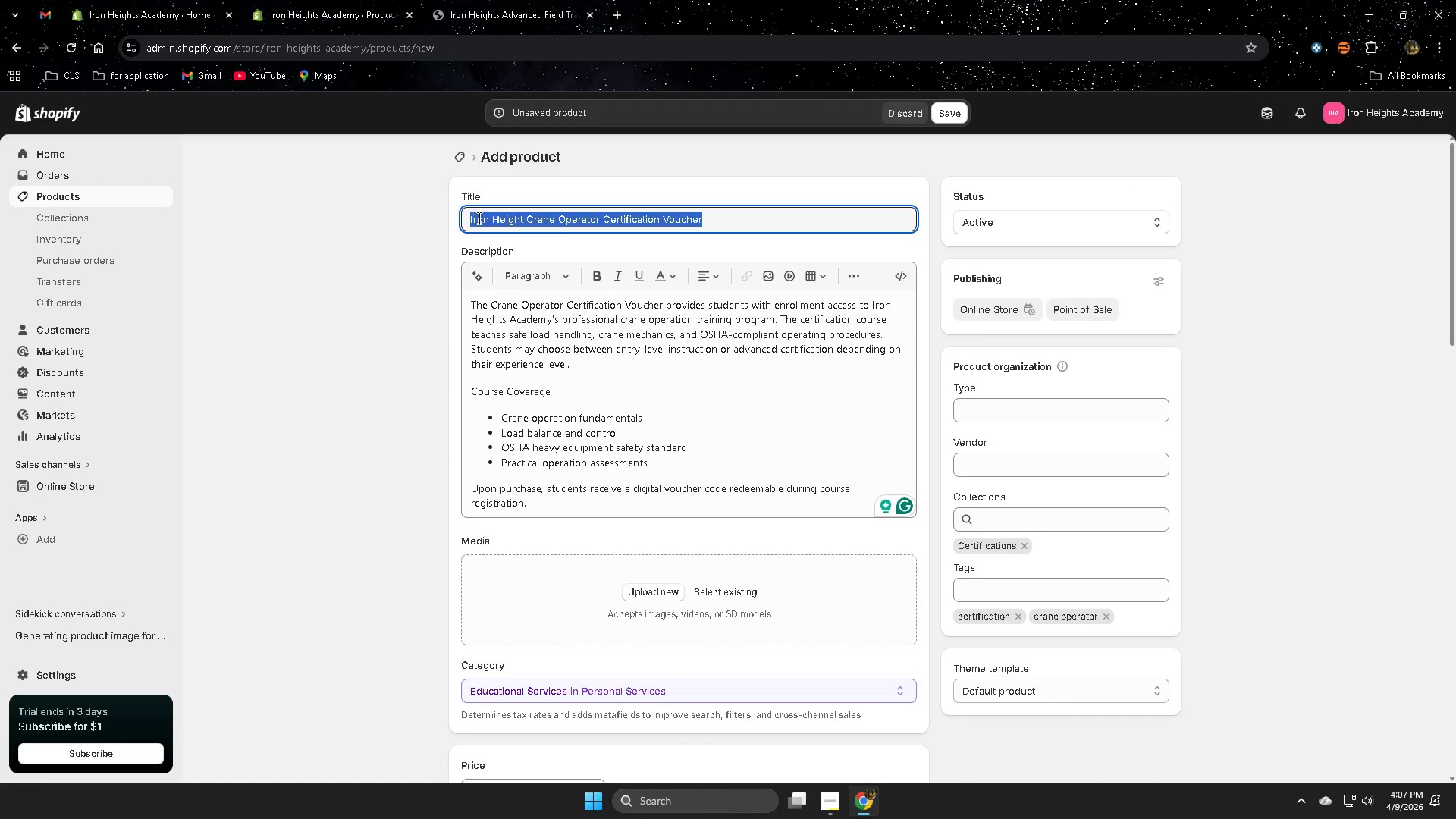 
key(Control+ControlLeft)
 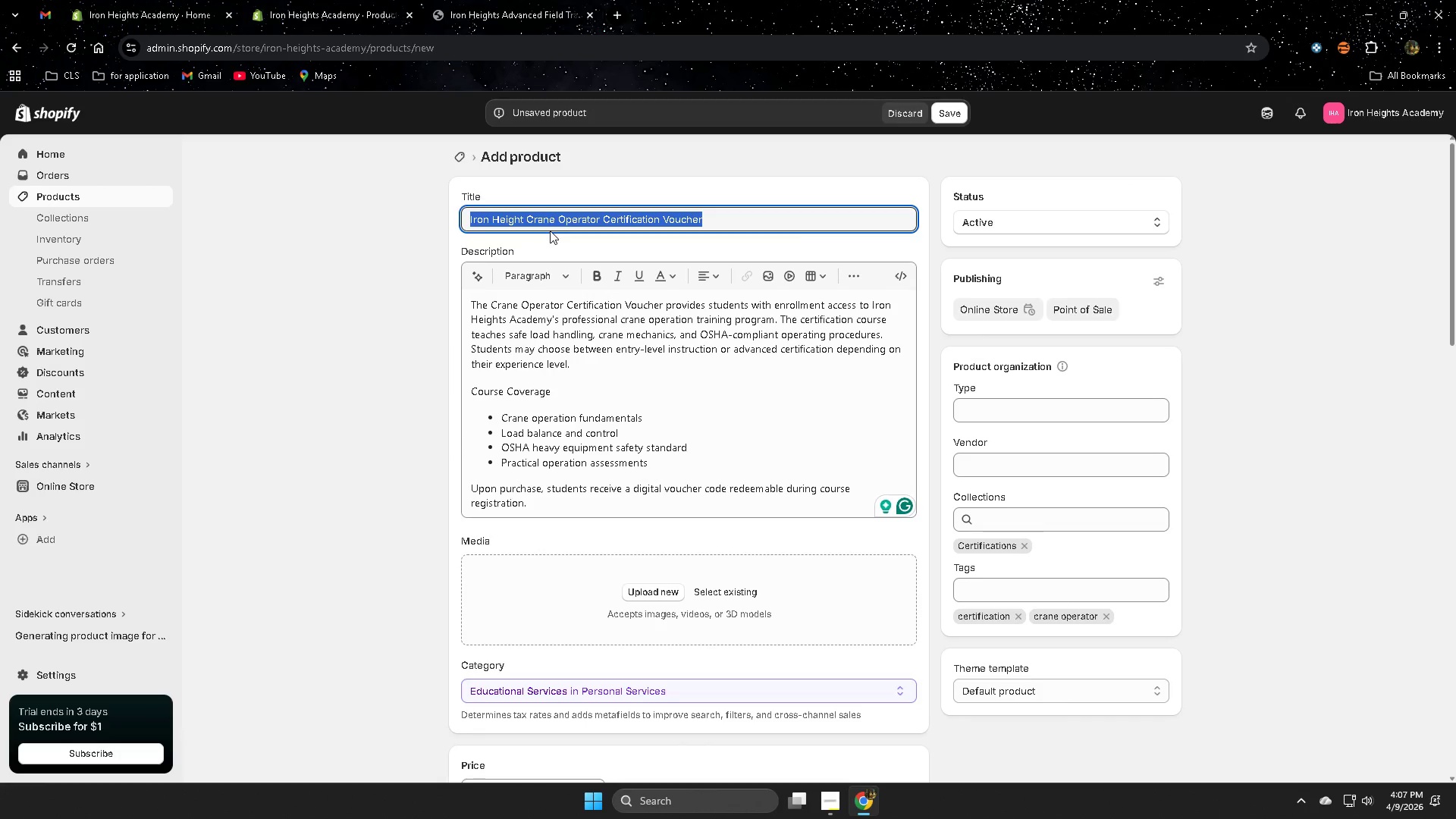 
key(Control+C)
 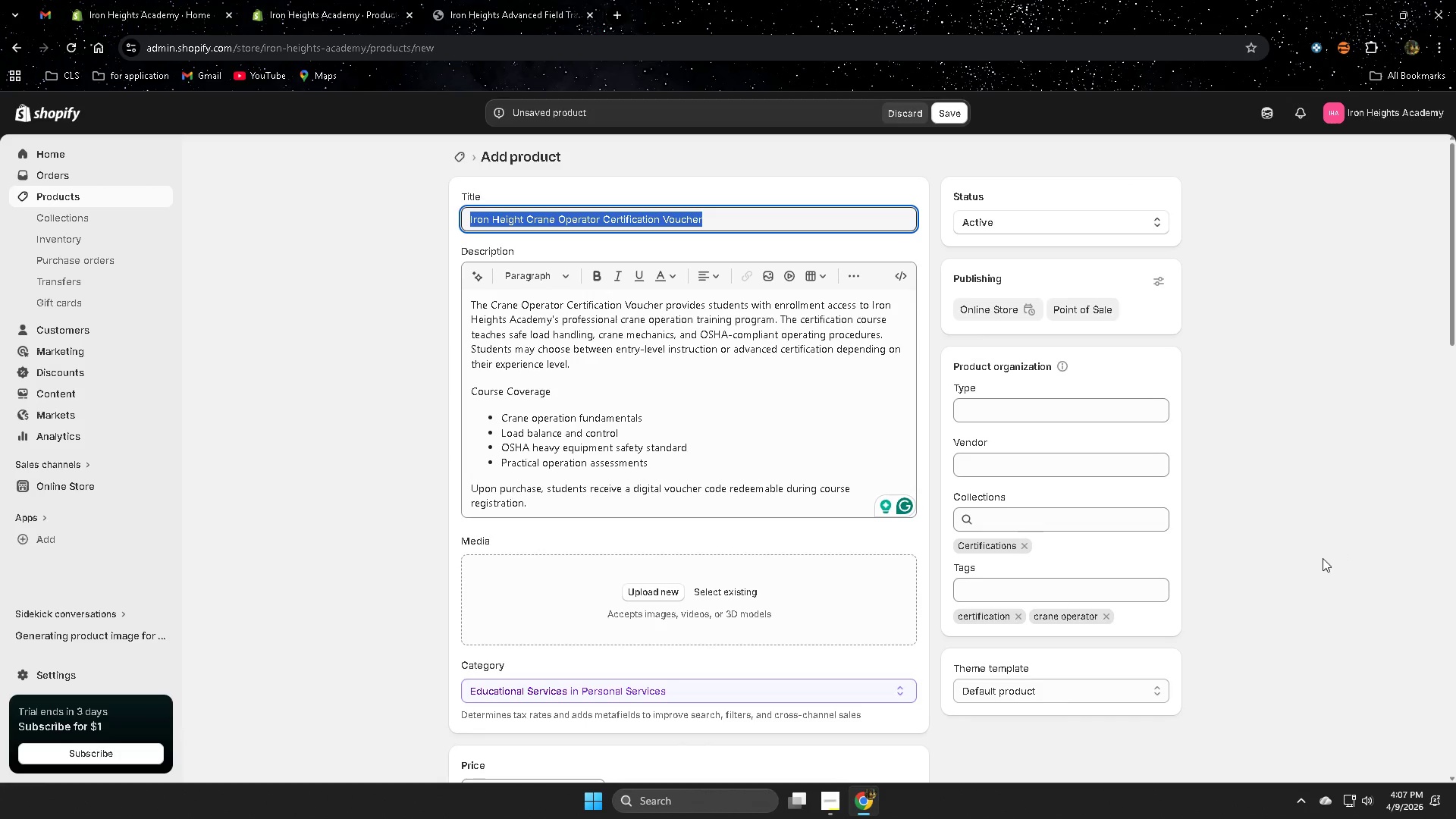 
scroll: coordinate [1291, 562], scroll_direction: down, amount: 1.0
 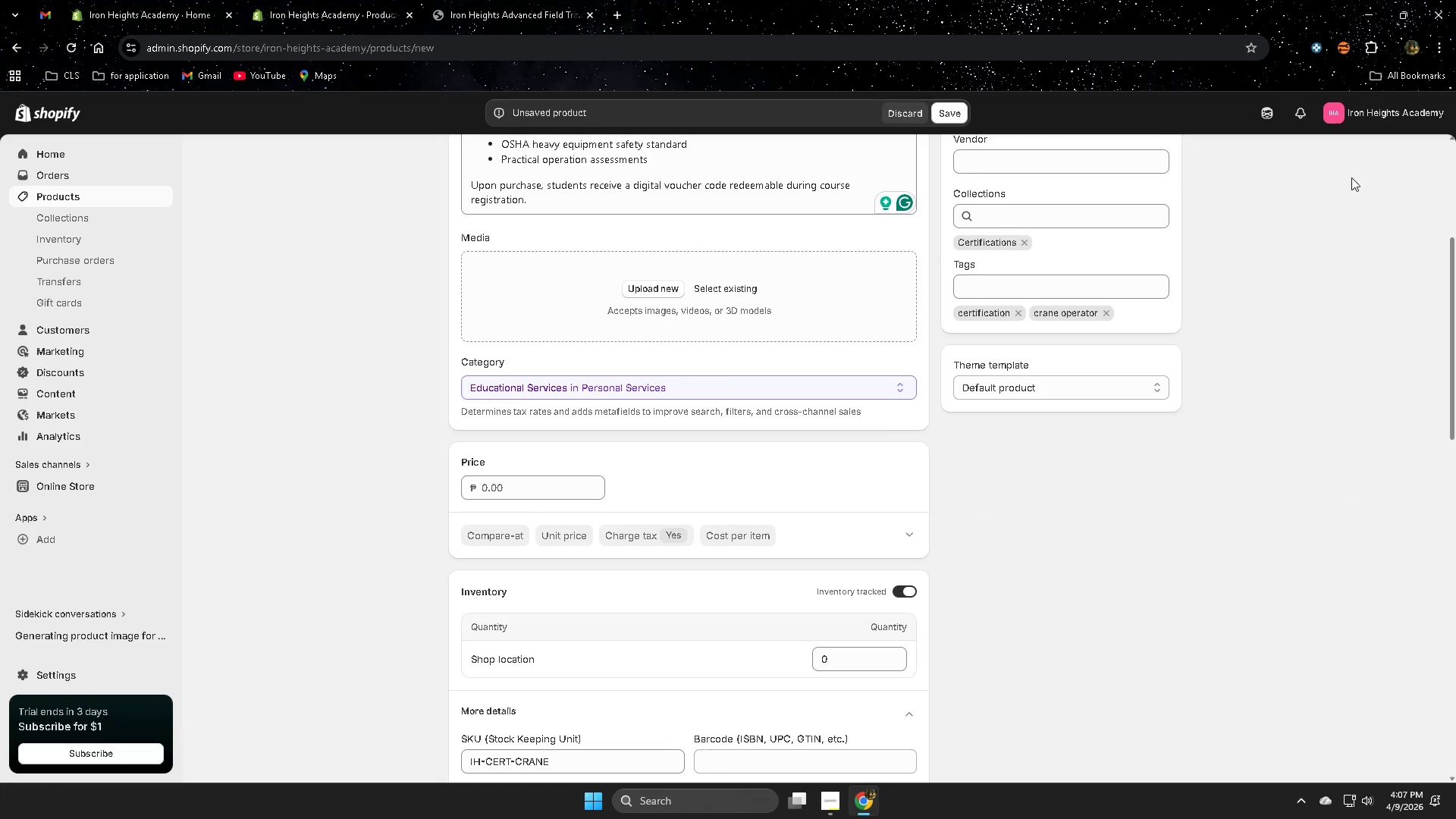 
left_click([1272, 120])
 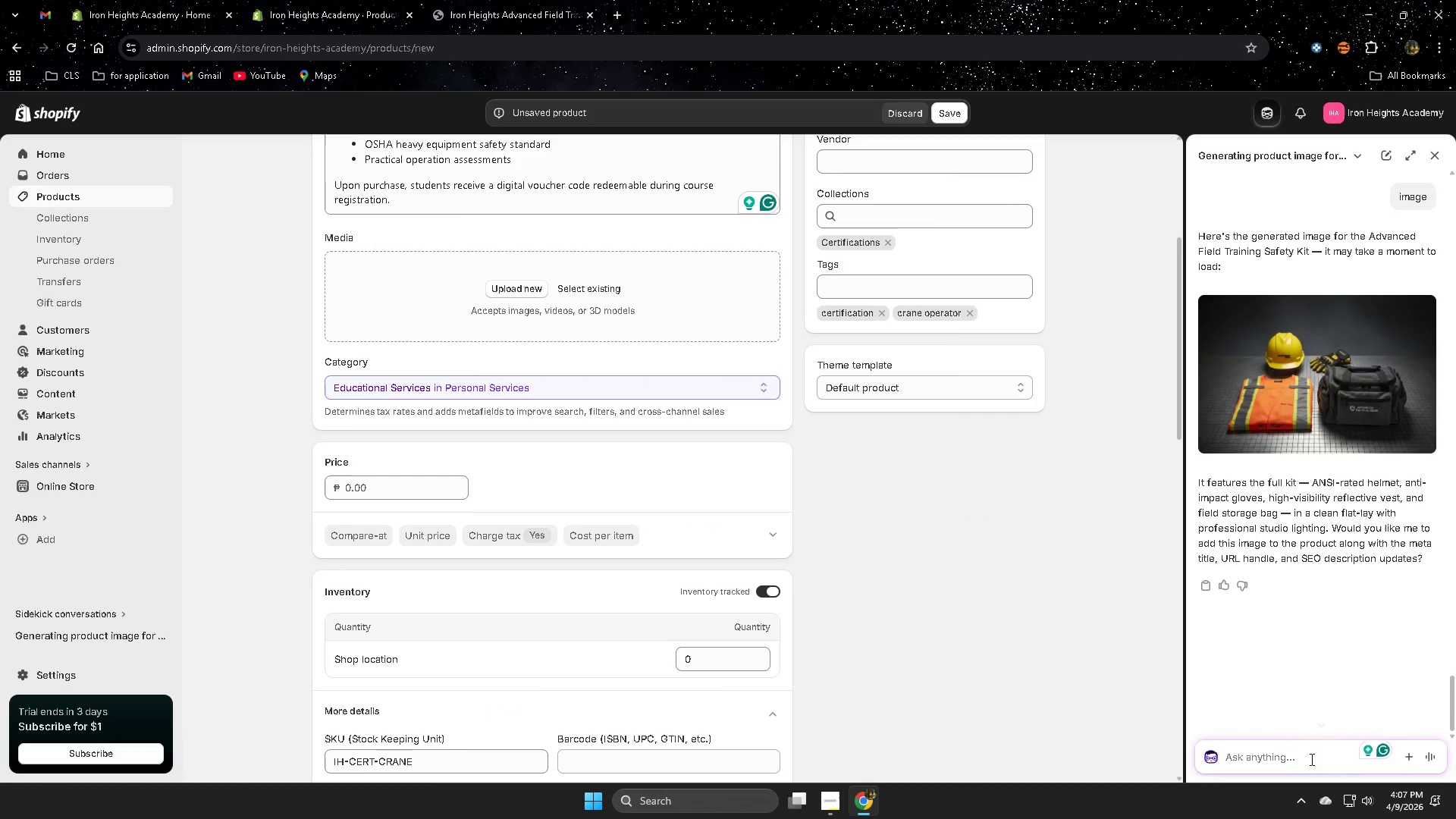 
type(next )
 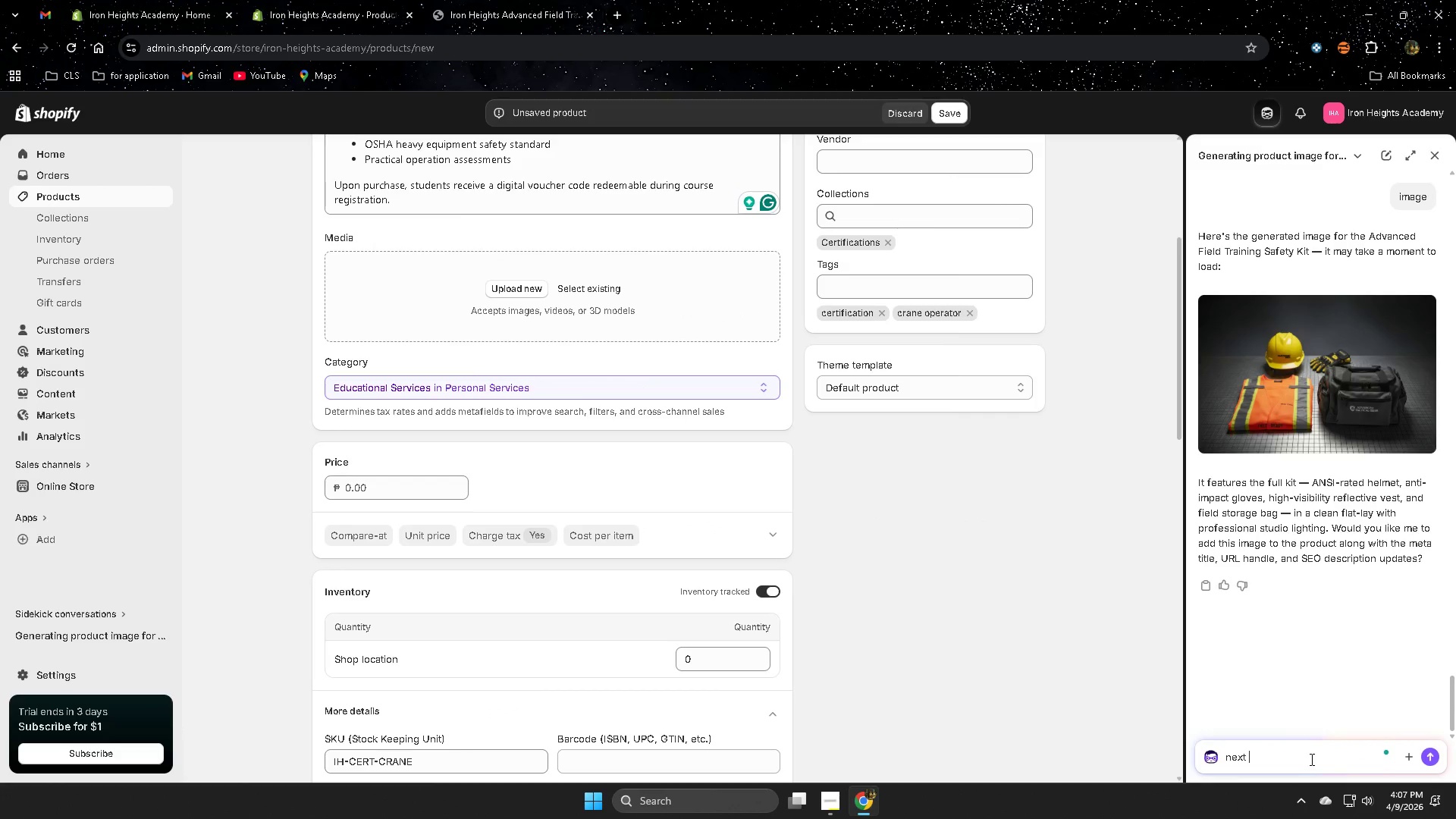 
key(Control+ControlLeft)
 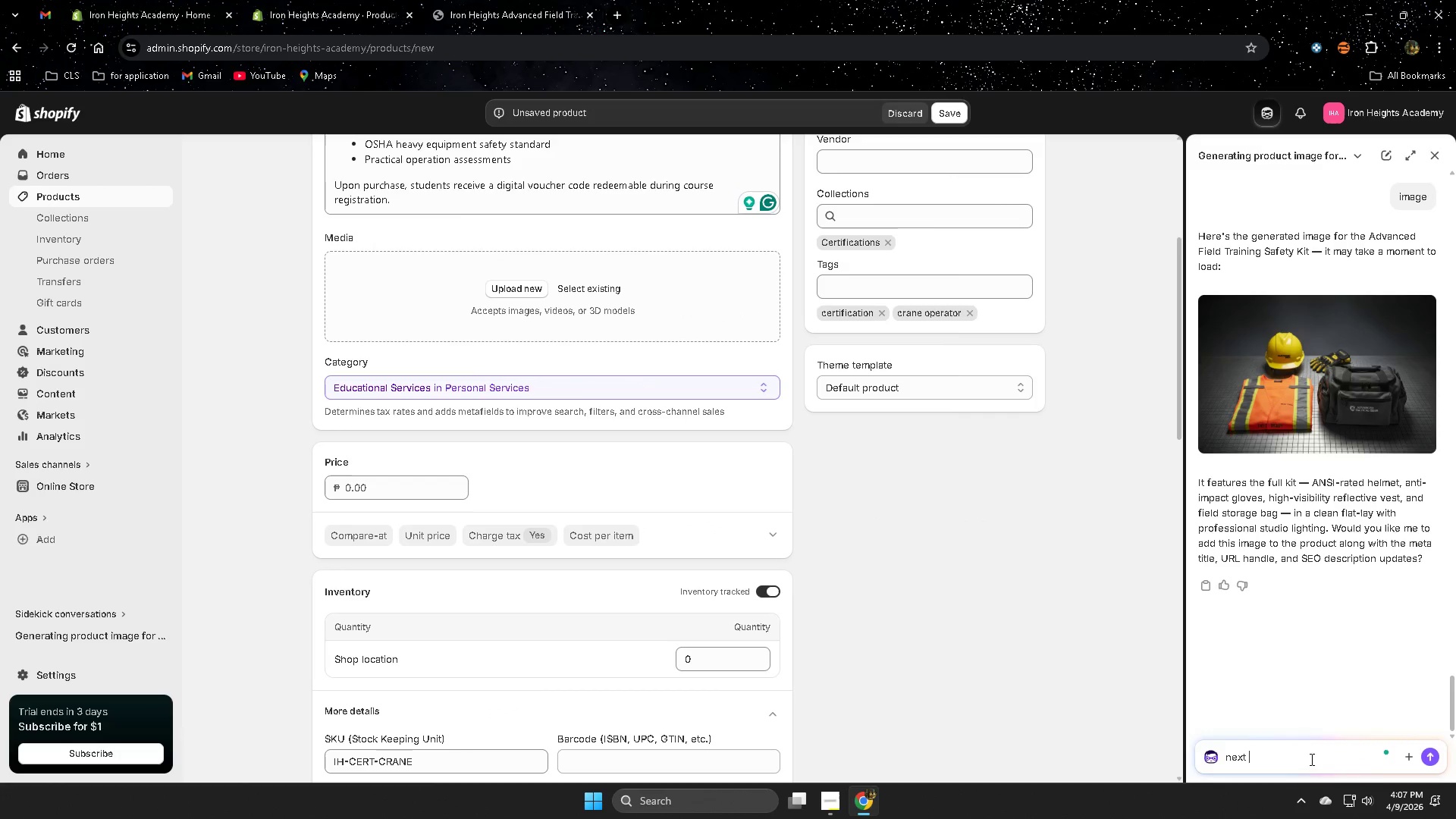 
key(Control+V)
 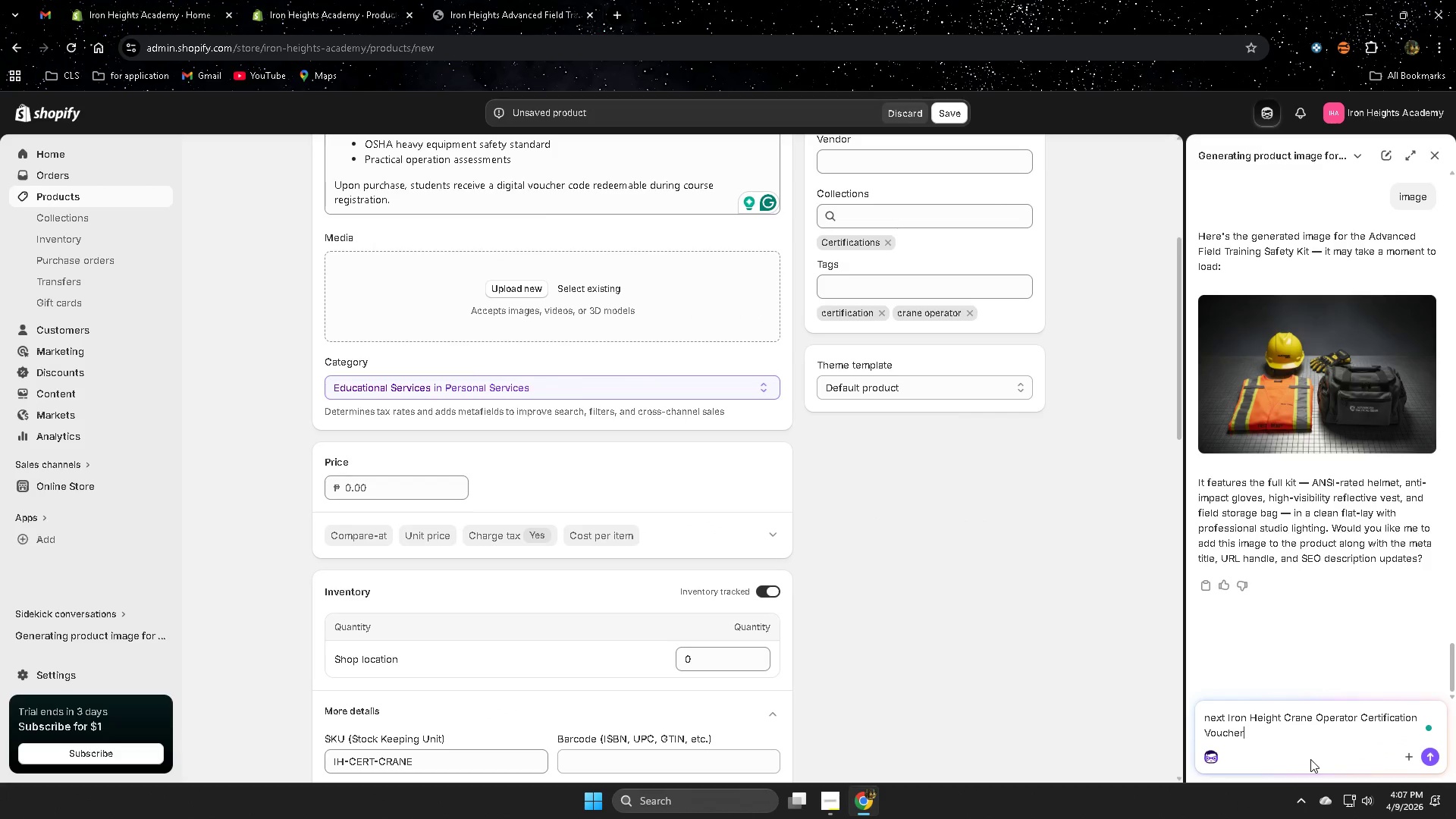 
key(Enter)
 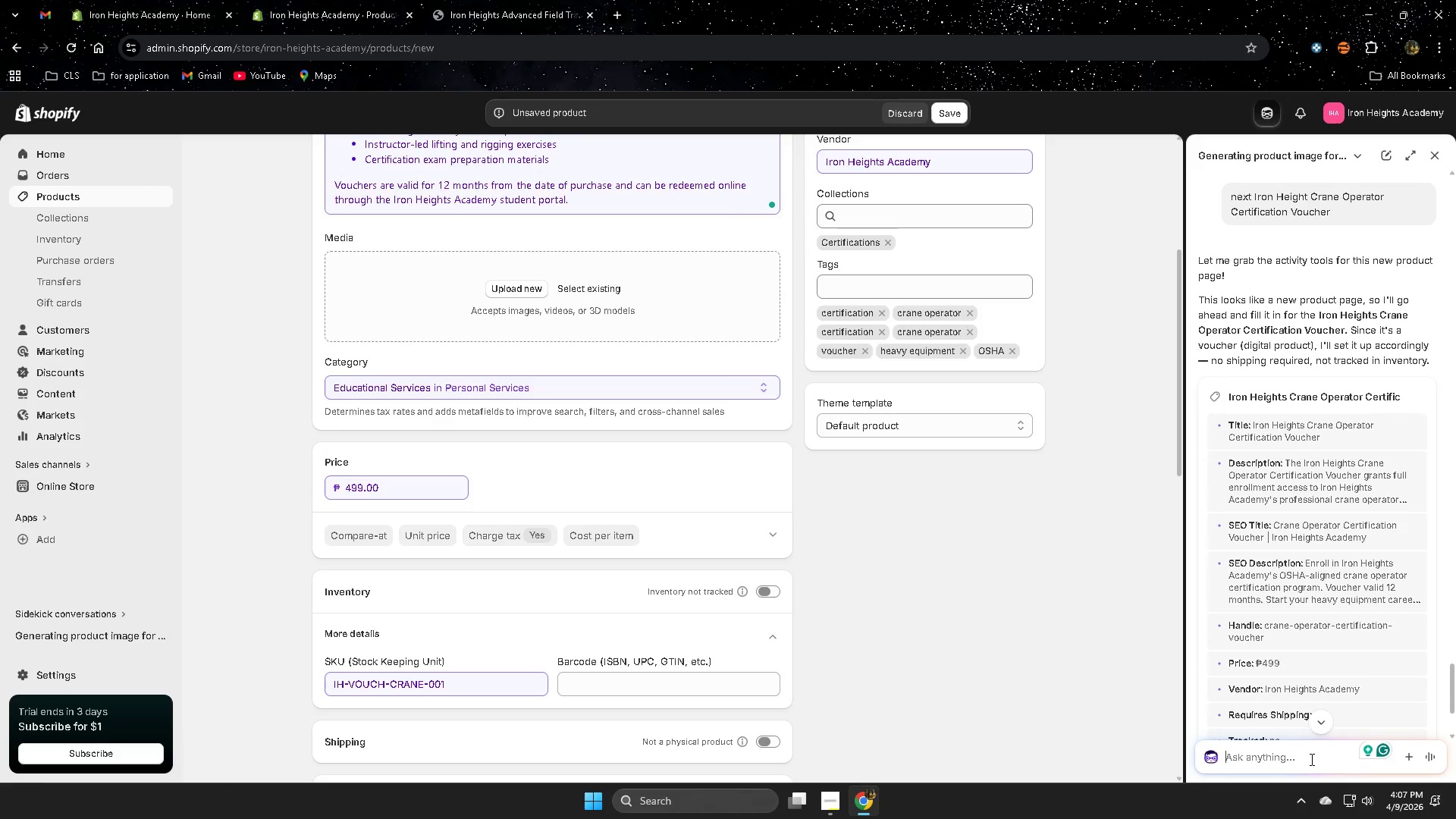 
wait(24.86)
 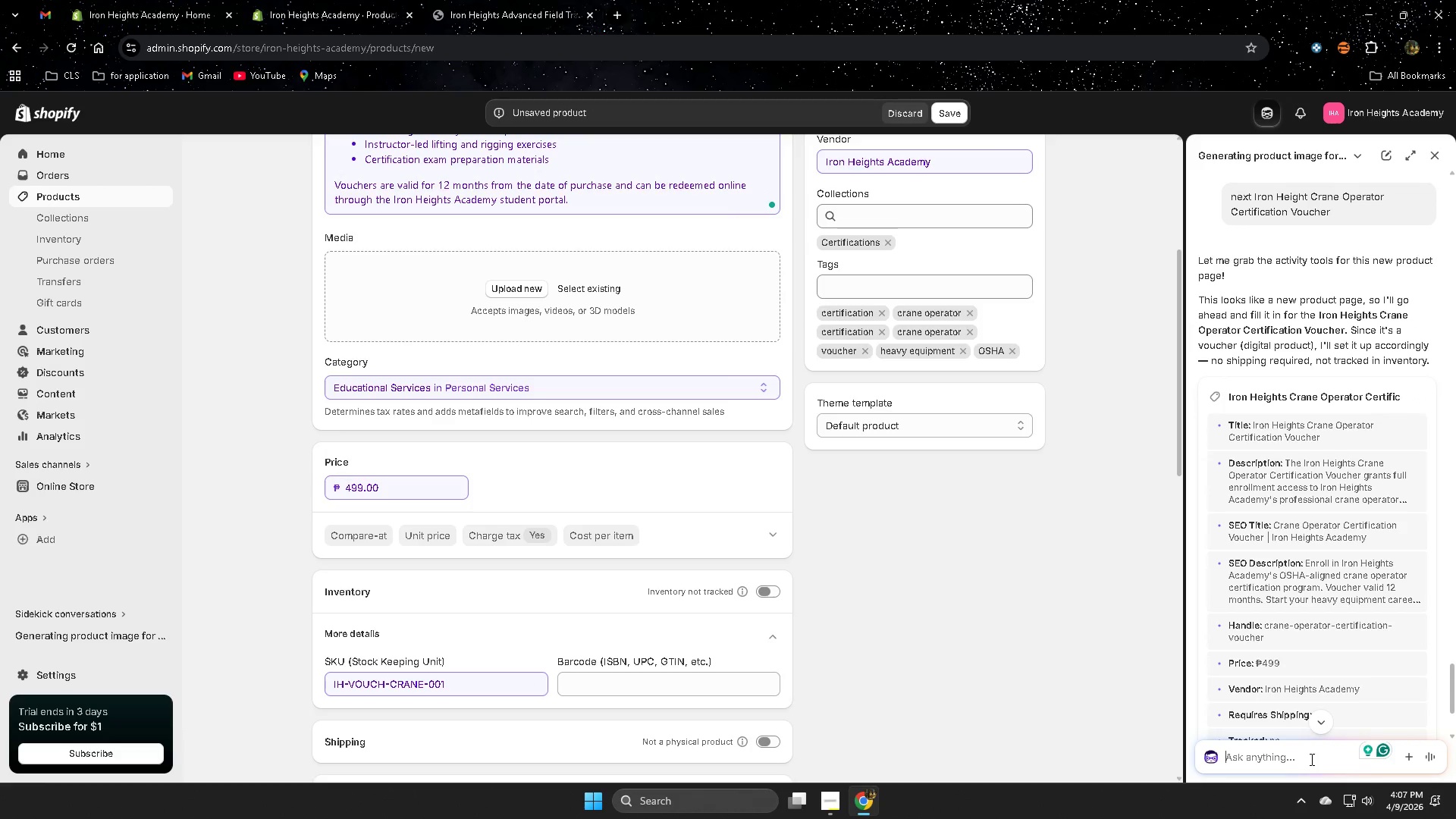 
scroll: coordinate [1098, 677], scroll_direction: up, amount: 4.0
 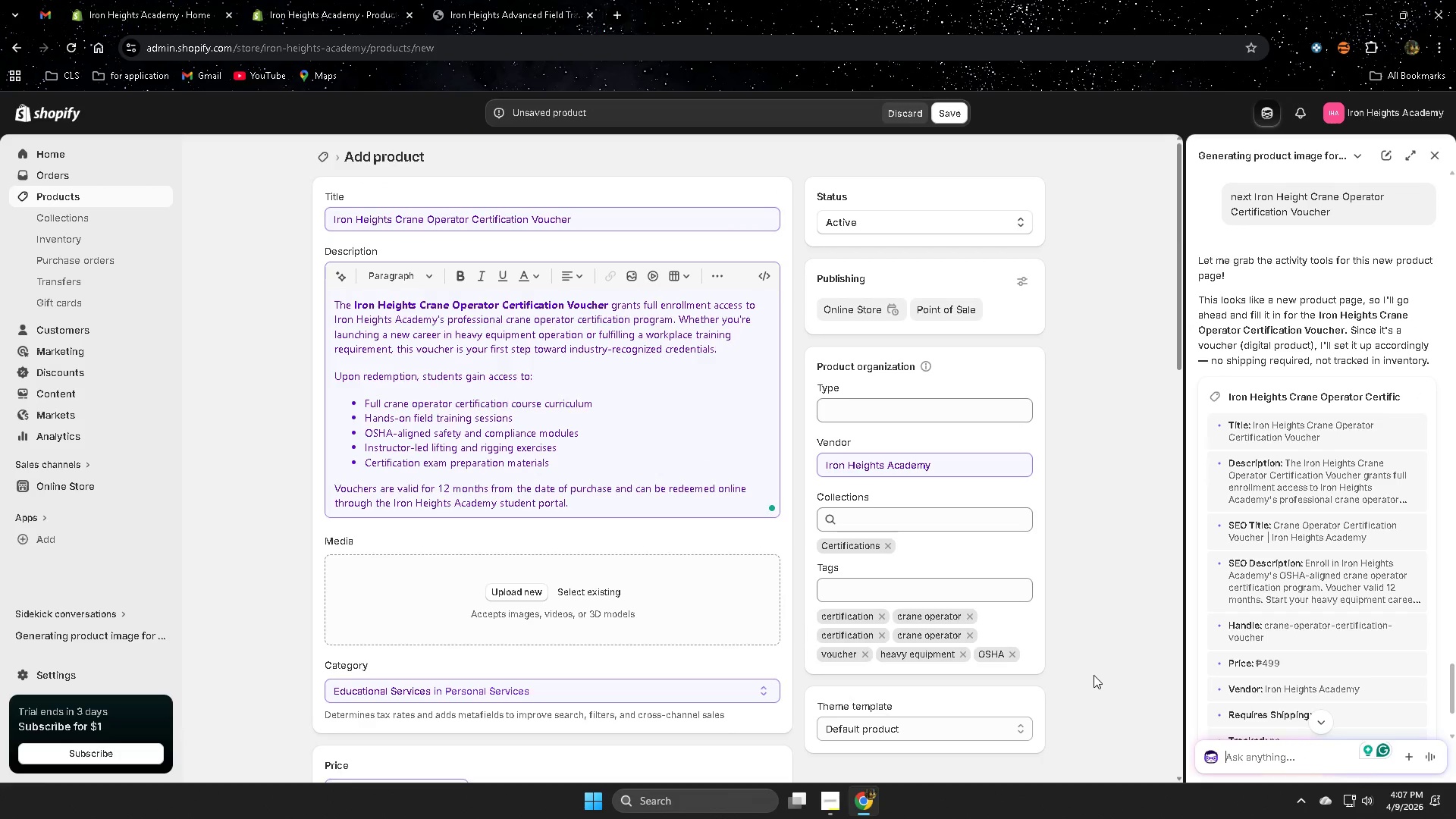 
scroll: coordinate [1092, 675], scroll_direction: down, amount: 8.0
 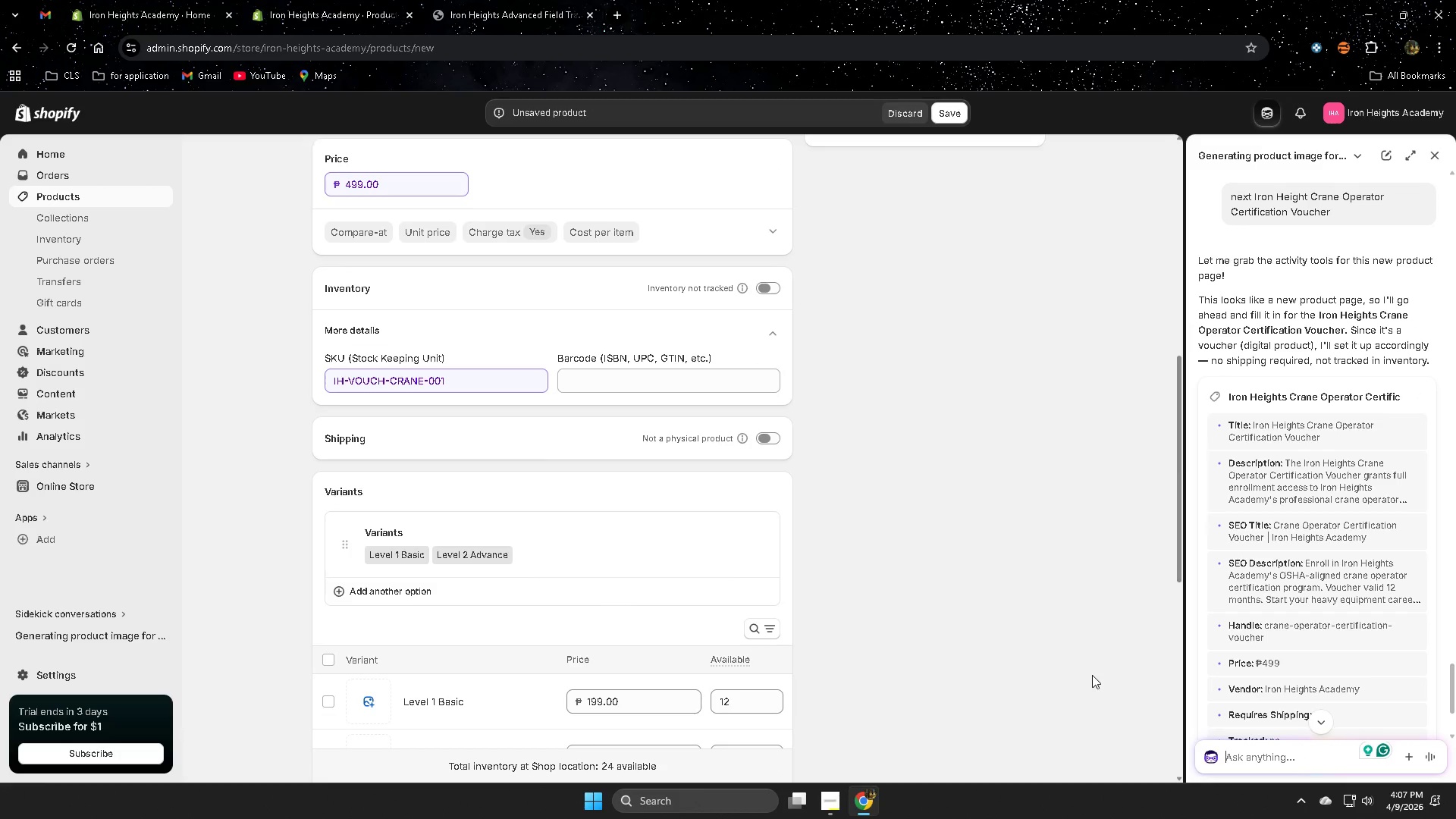 
scroll: coordinate [1090, 675], scroll_direction: up, amount: 2.0
 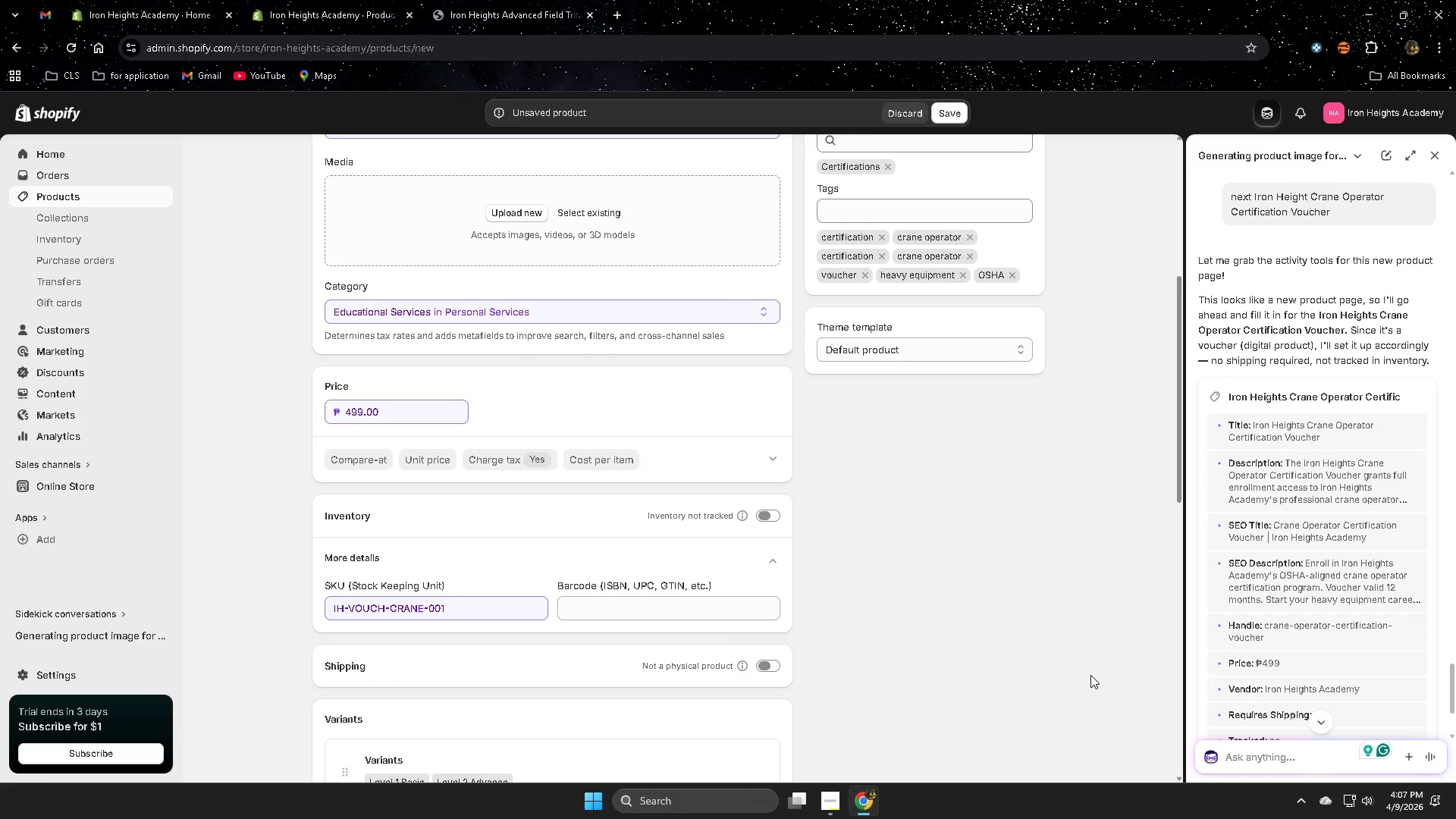 
scroll: coordinate [1357, 610], scroll_direction: down, amount: 20.0
 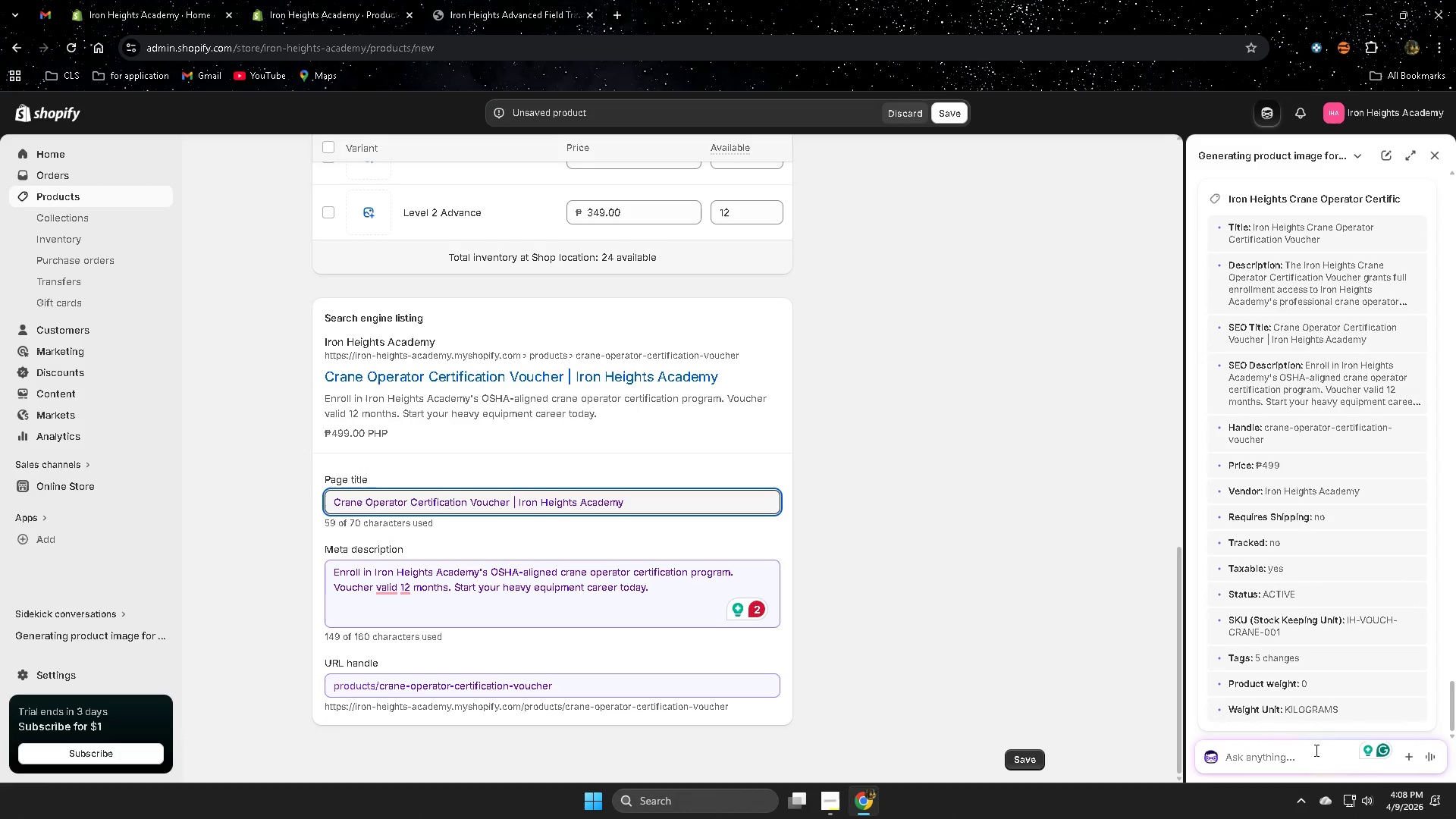 
left_click([1278, 758])
 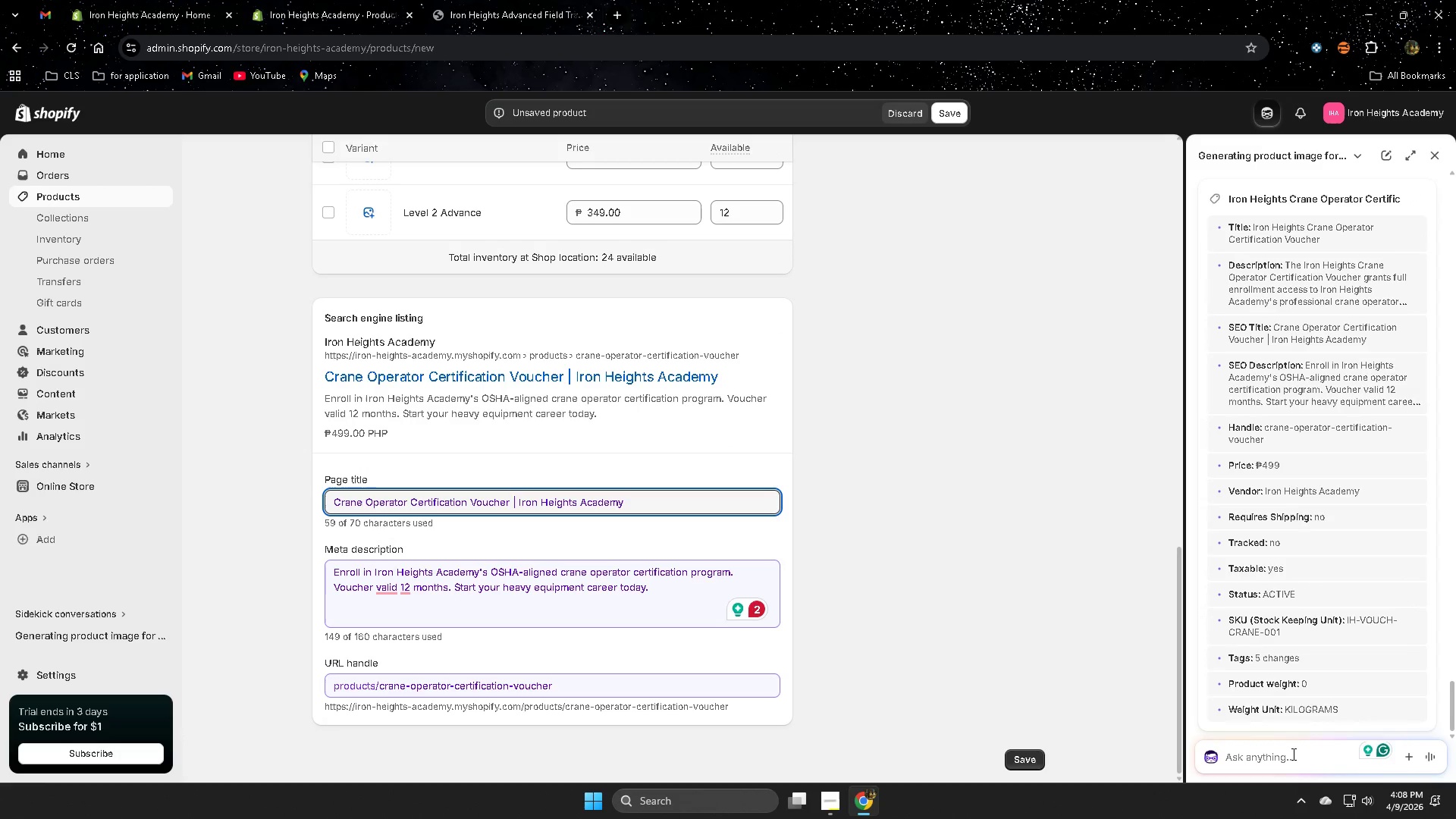 
type(nono )
 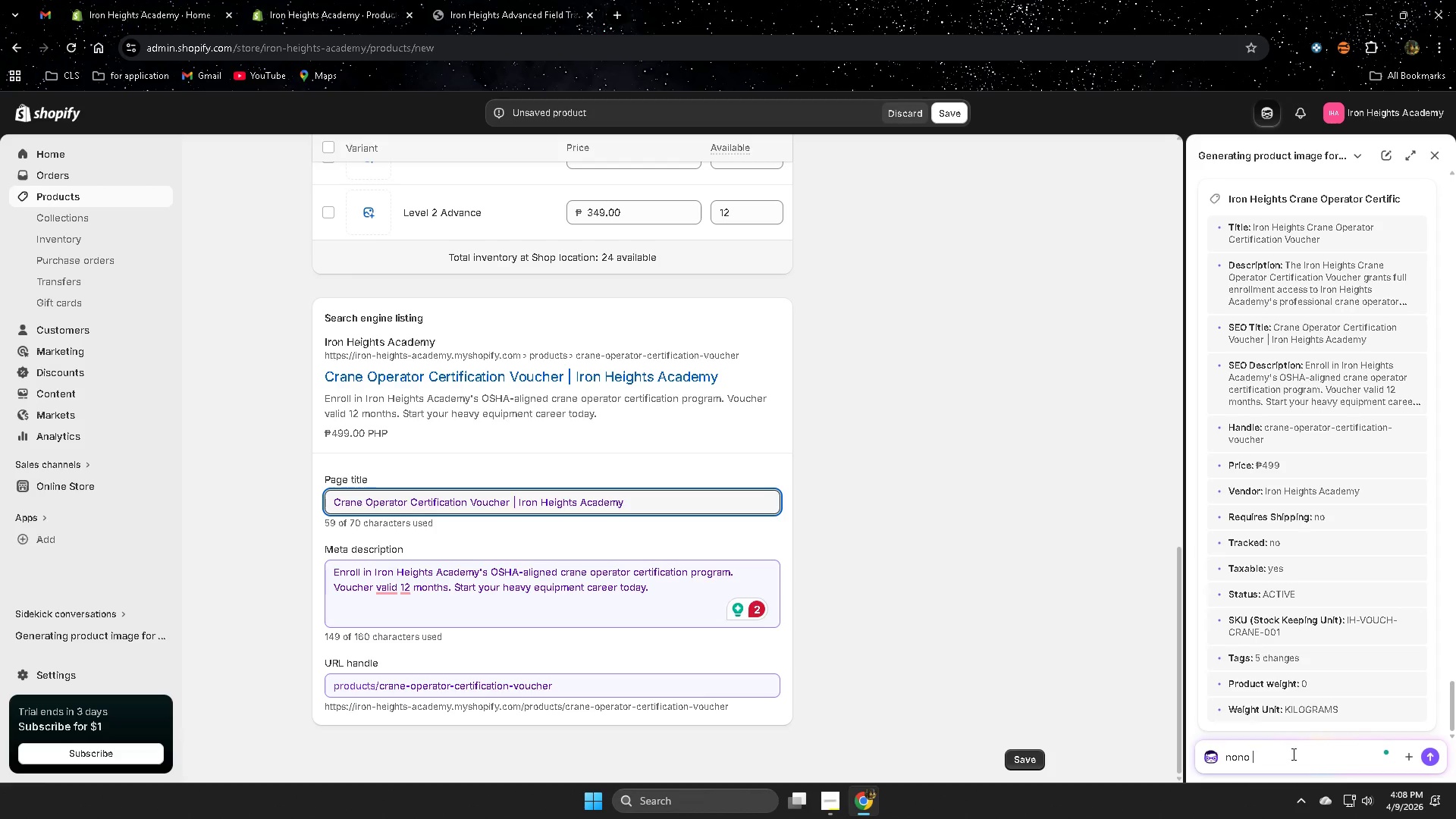 
key(Enter)
 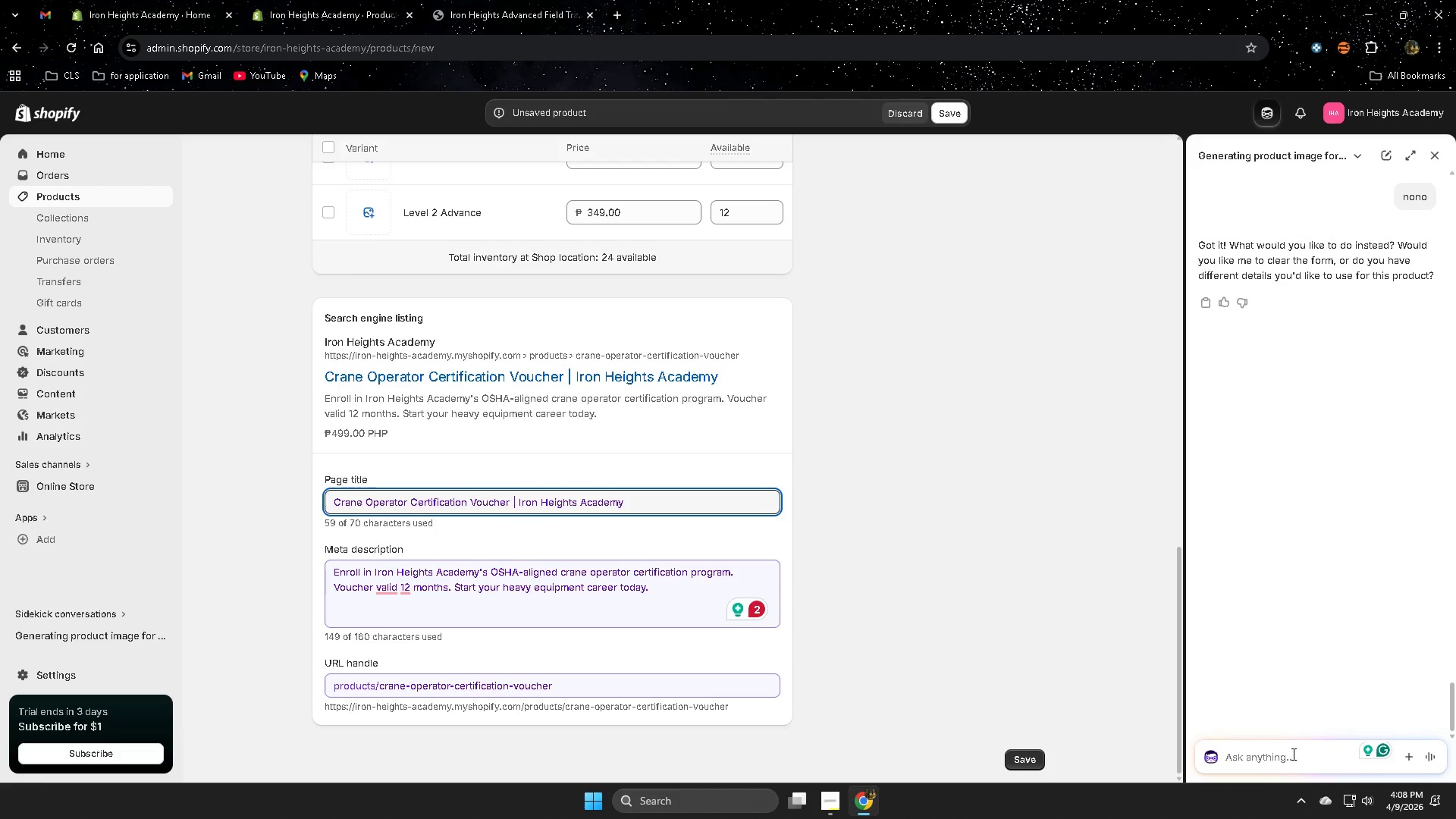 
wait(8.83)
 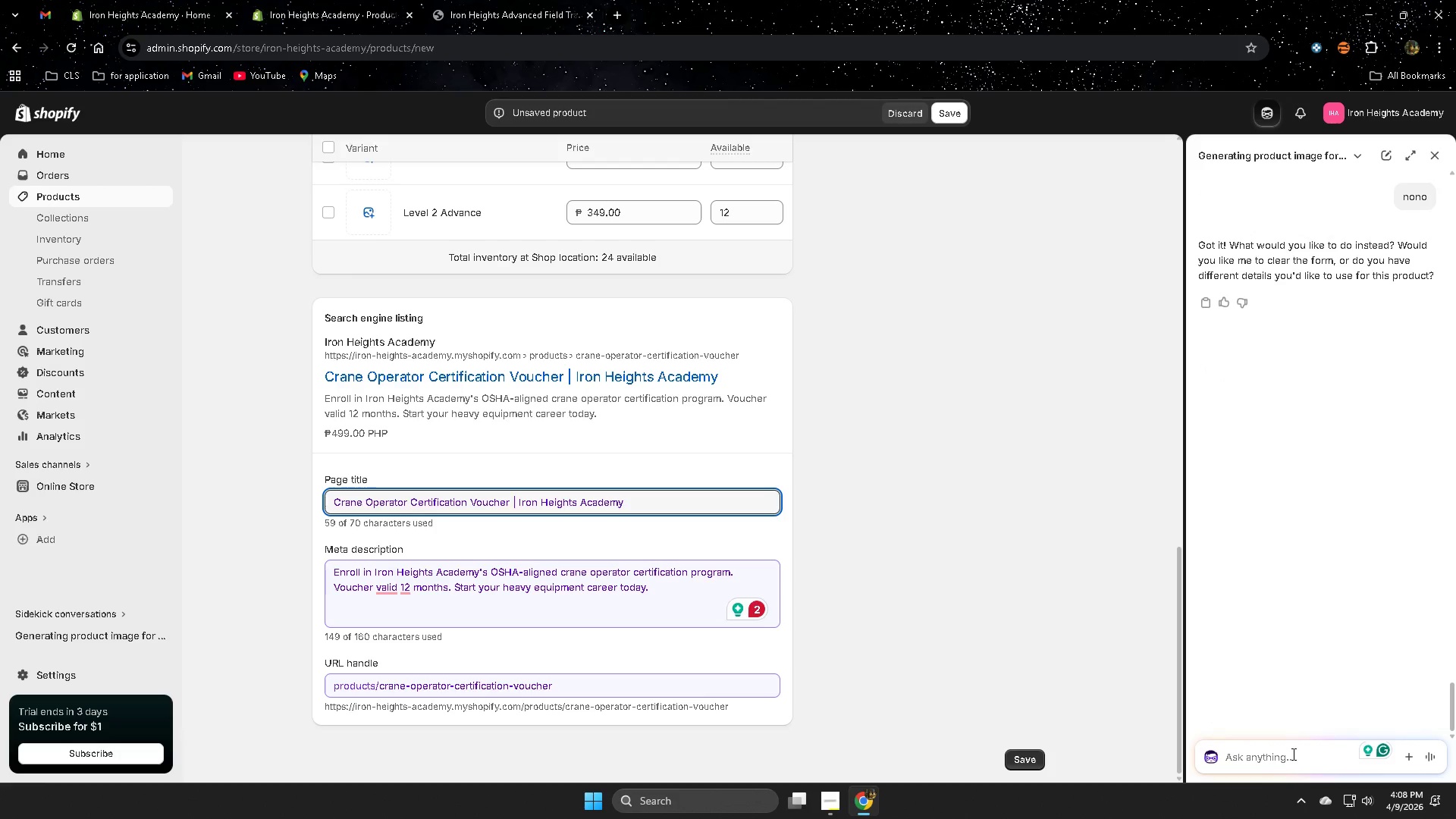 
left_click([400, 631])
 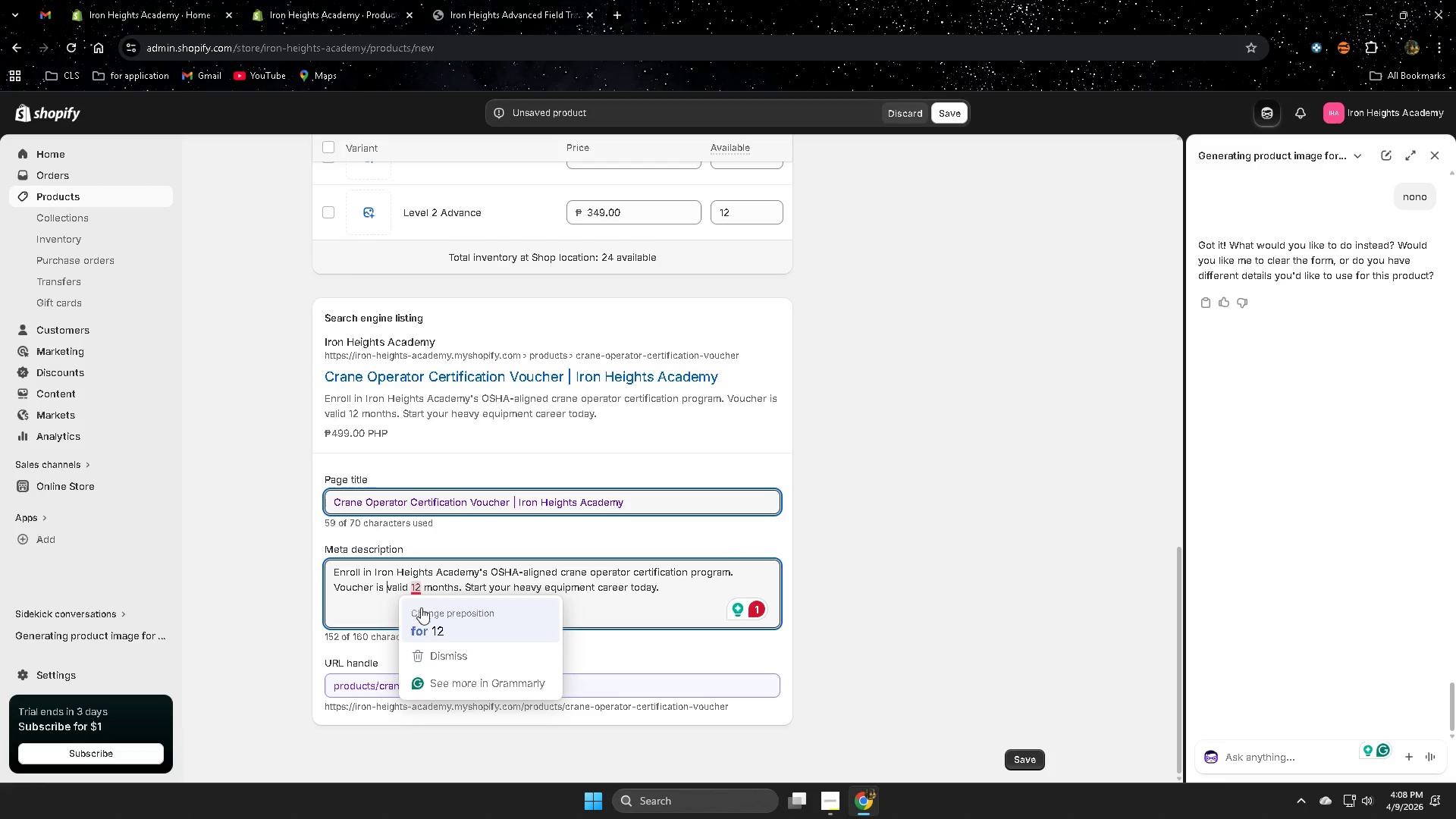 
left_click([987, 629])
 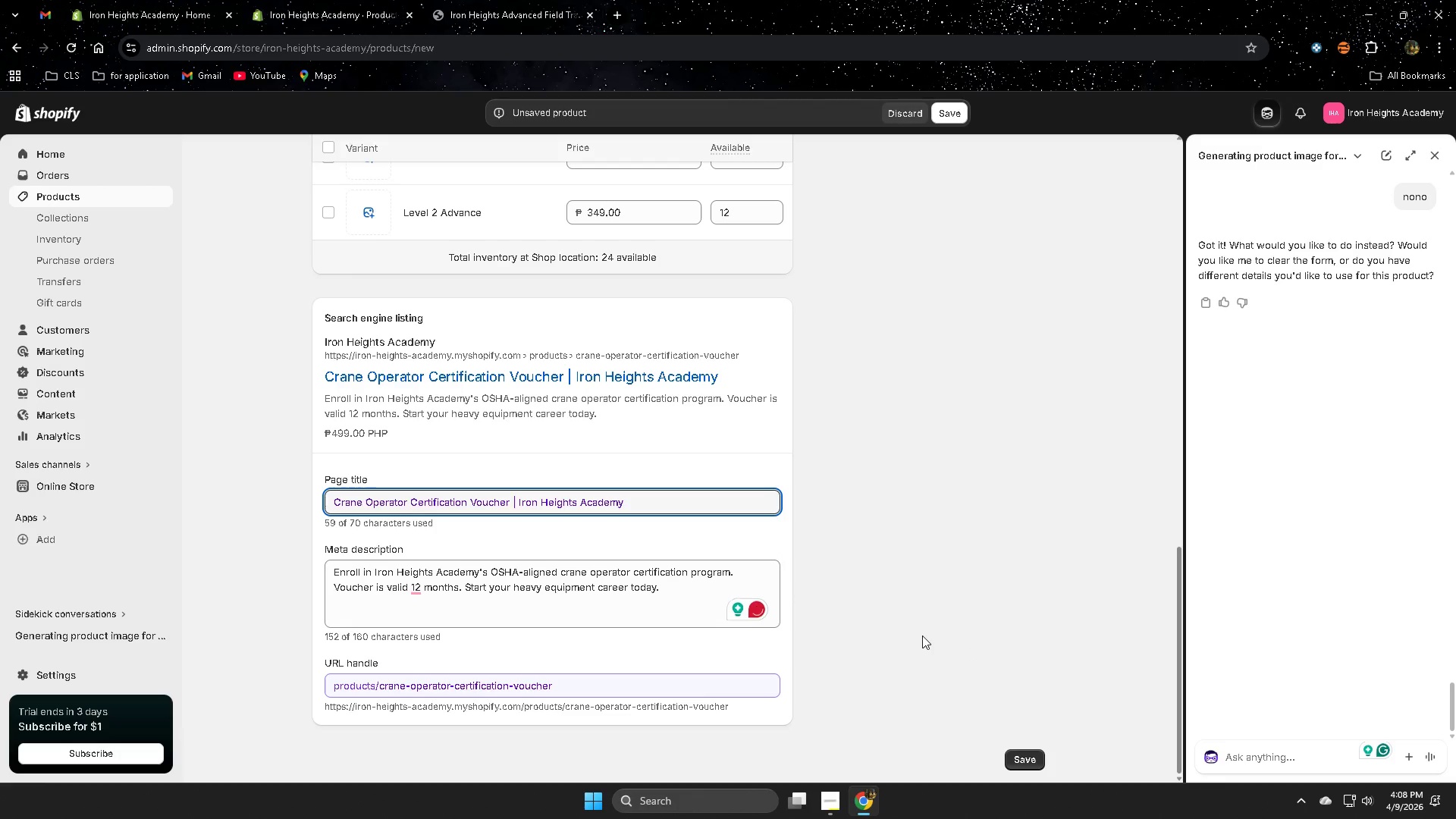 
scroll: coordinate [922, 635], scroll_direction: up, amount: 8.0
 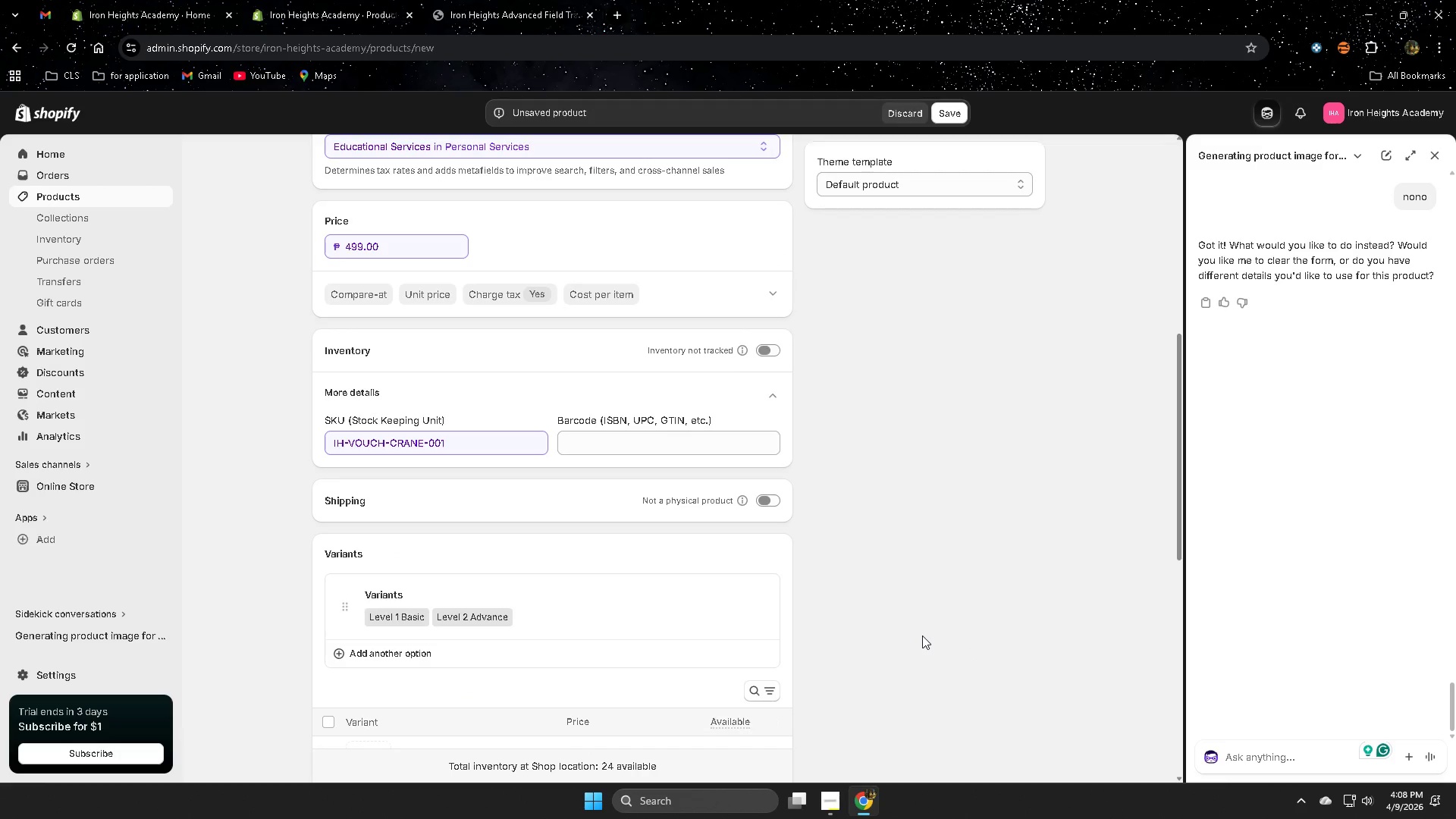 
scroll: coordinate [922, 635], scroll_direction: down, amount: 2.0
 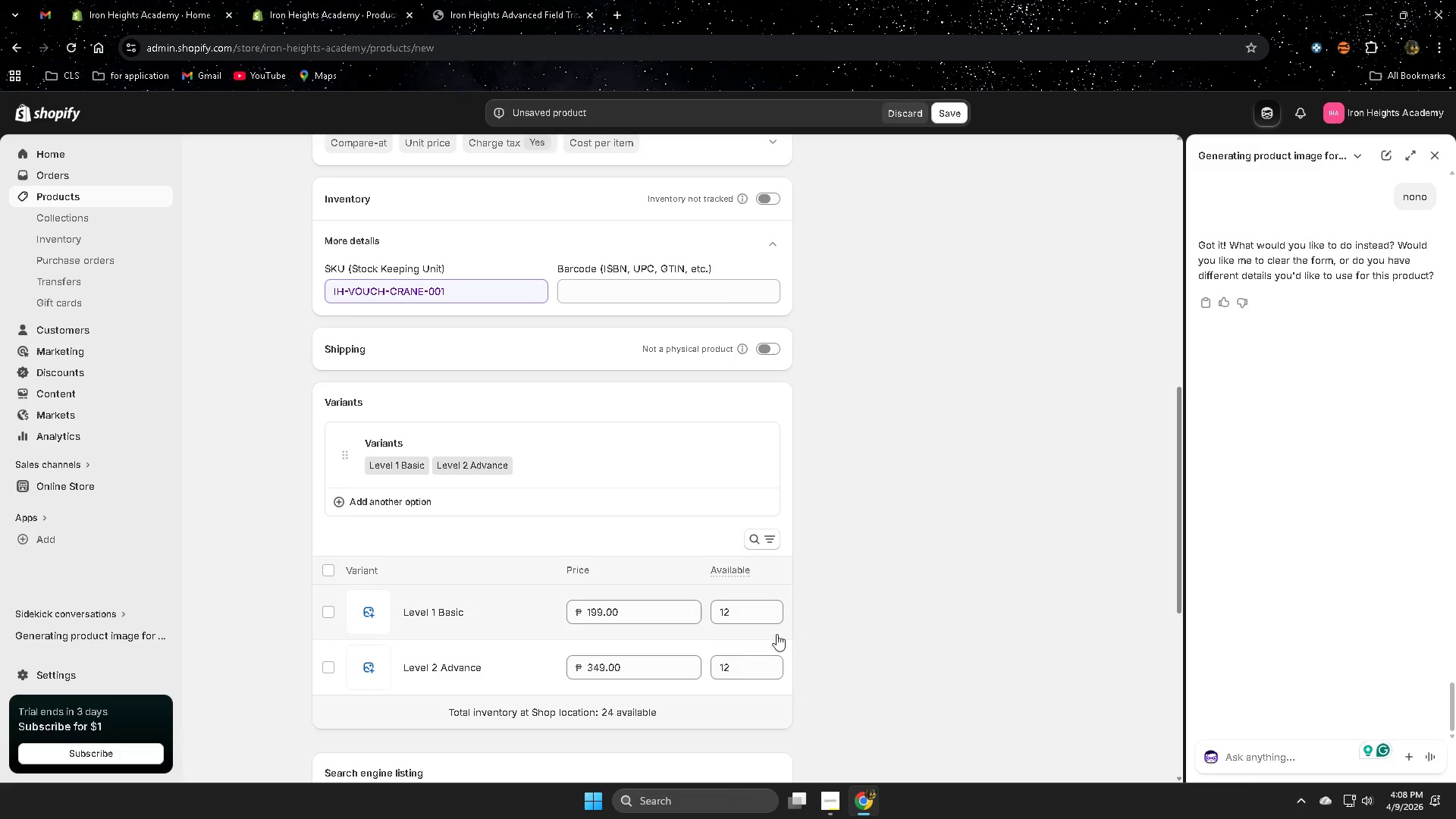 
scroll: coordinate [884, 635], scroll_direction: up, amount: 8.0
 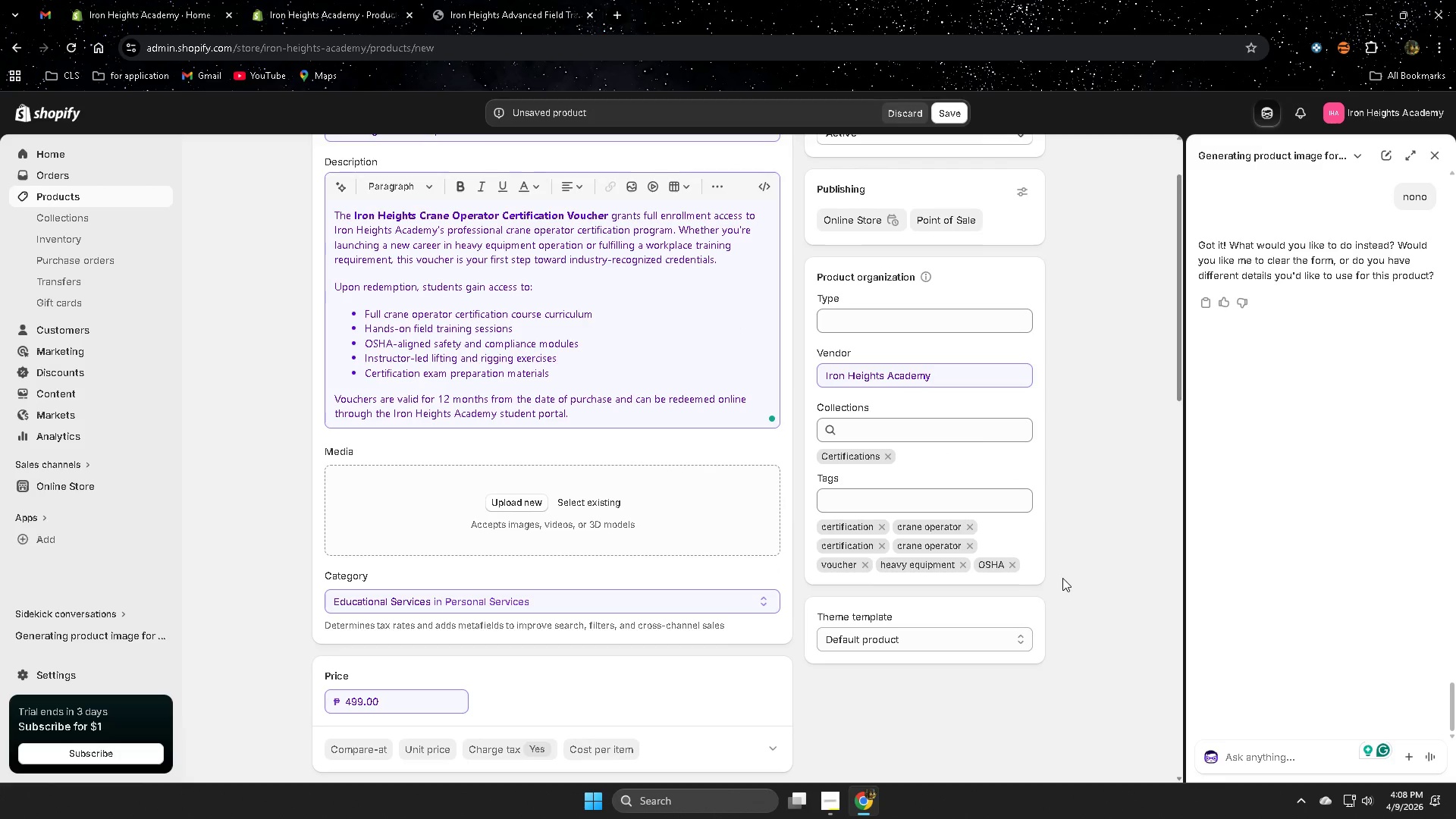 
wait(5.67)
 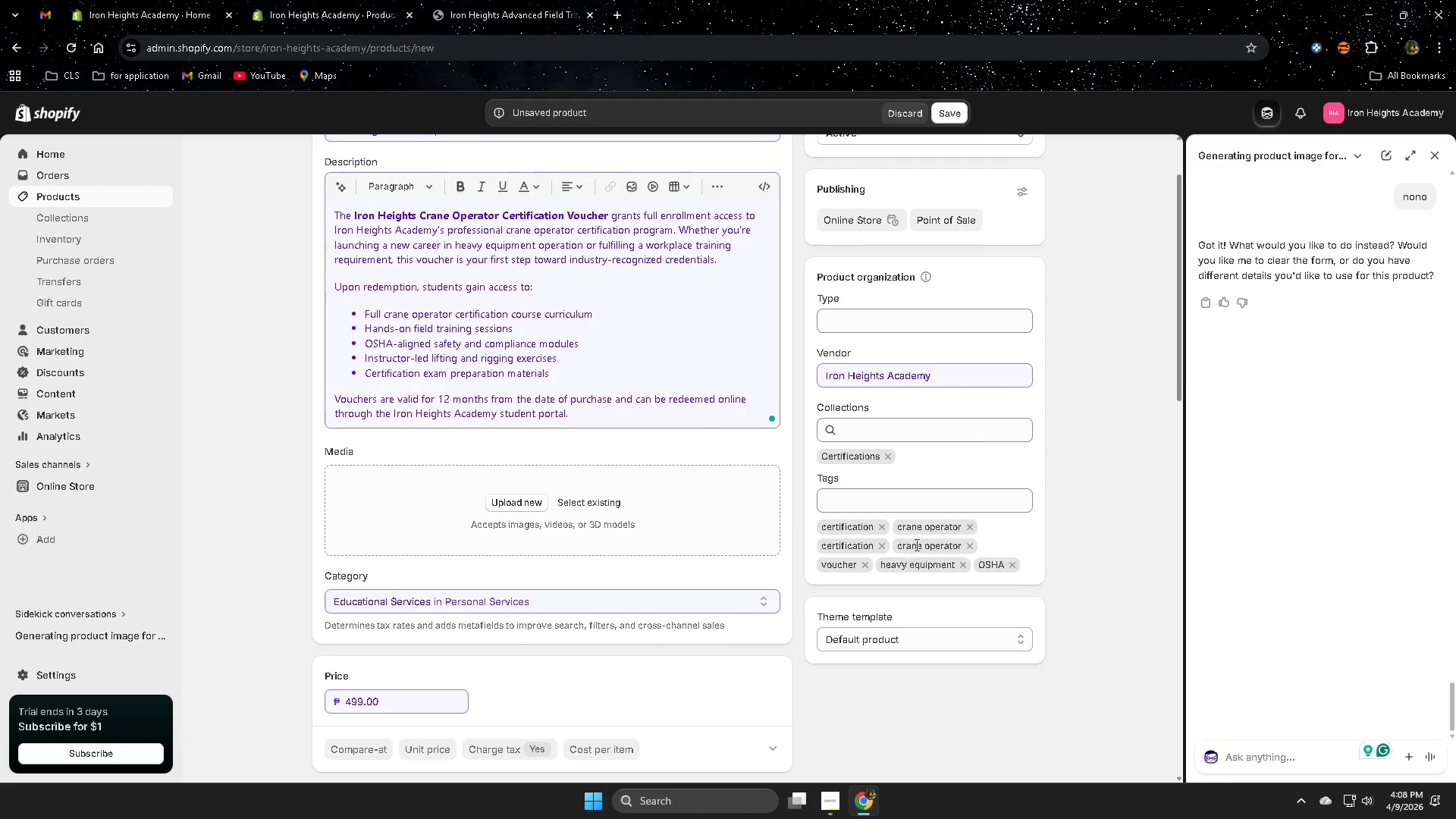 
scroll: coordinate [647, 632], scroll_direction: up, amount: 3.0
 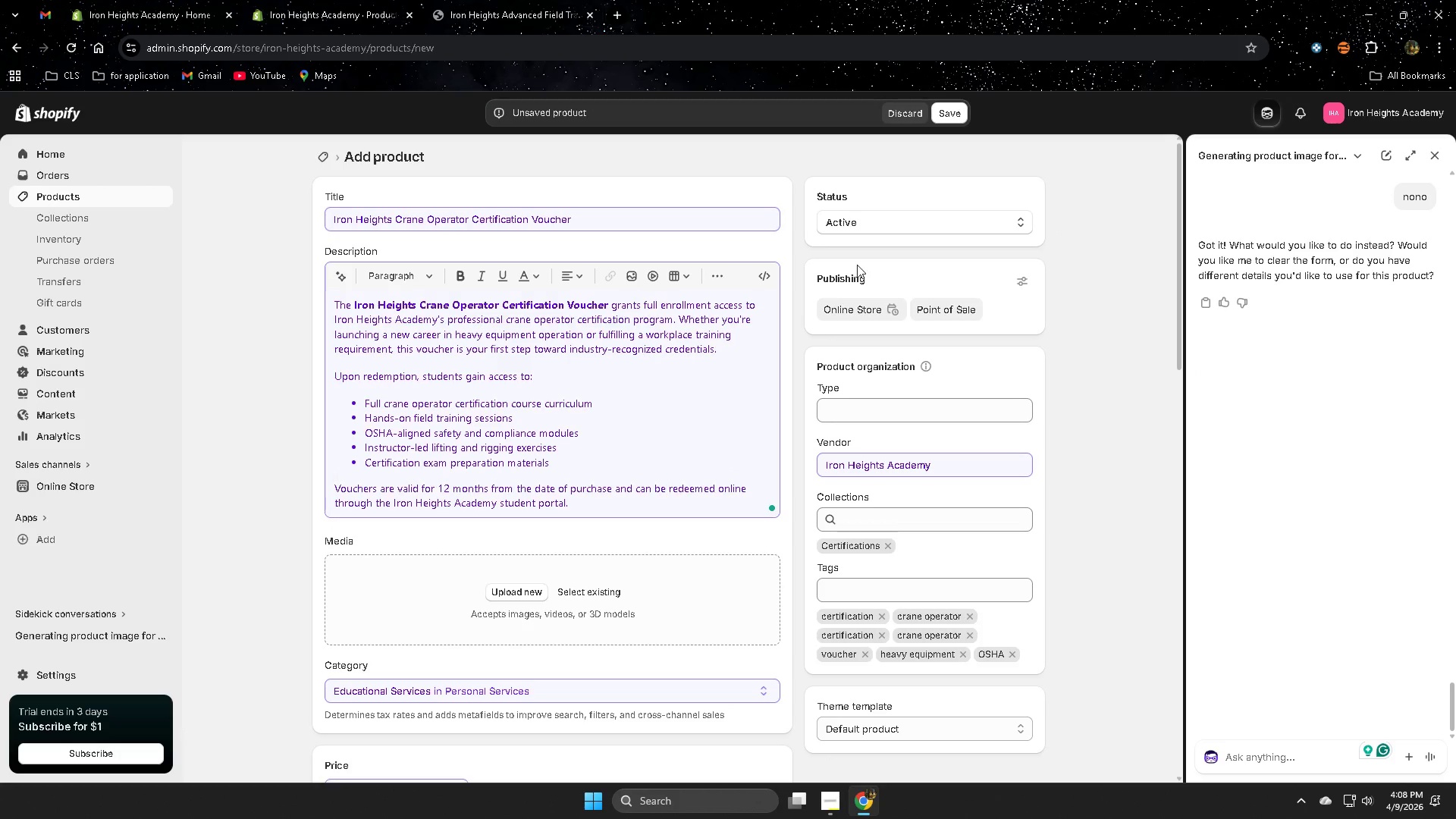 
wait(6.16)
 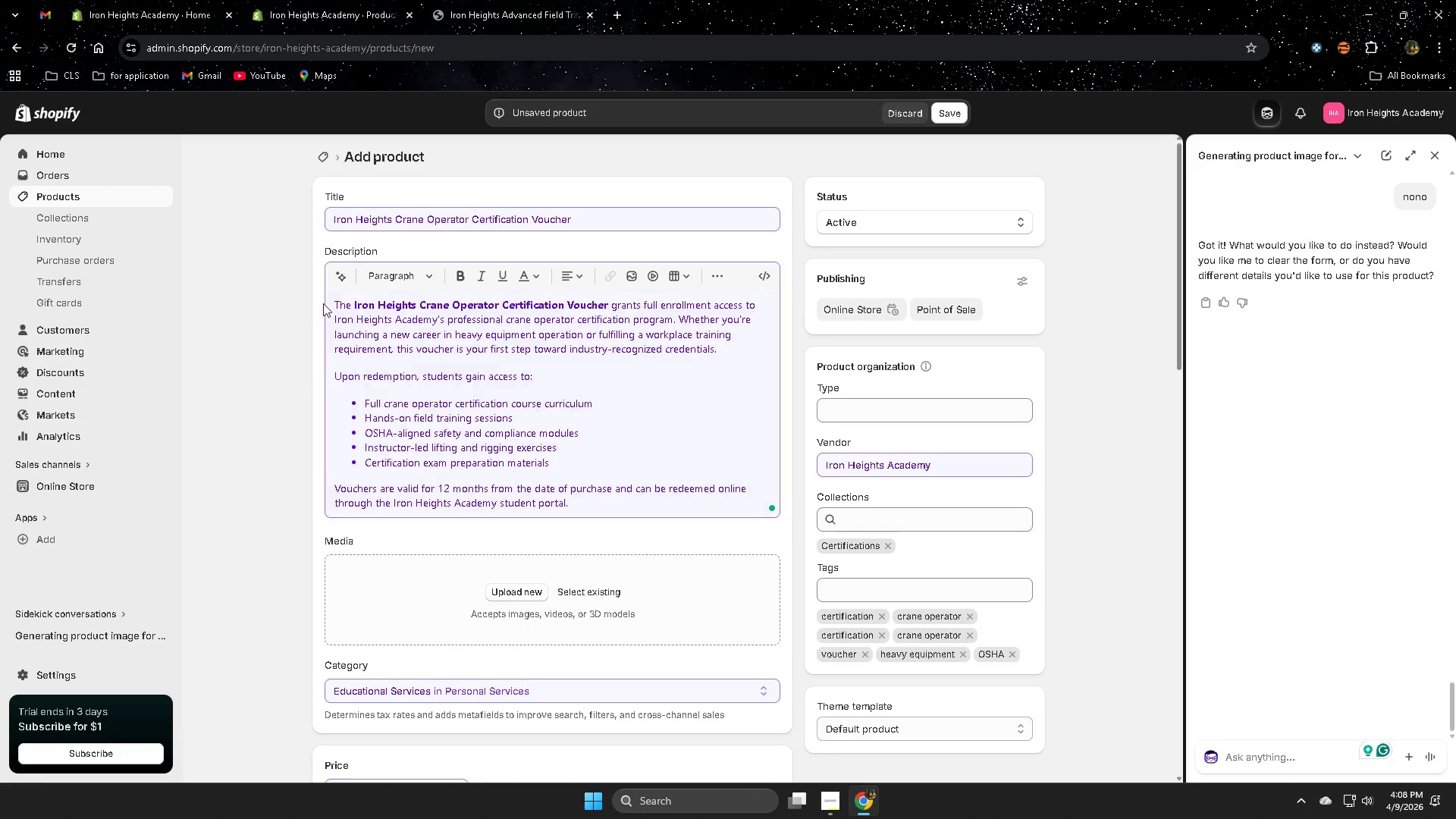 
left_click([1252, 764])
 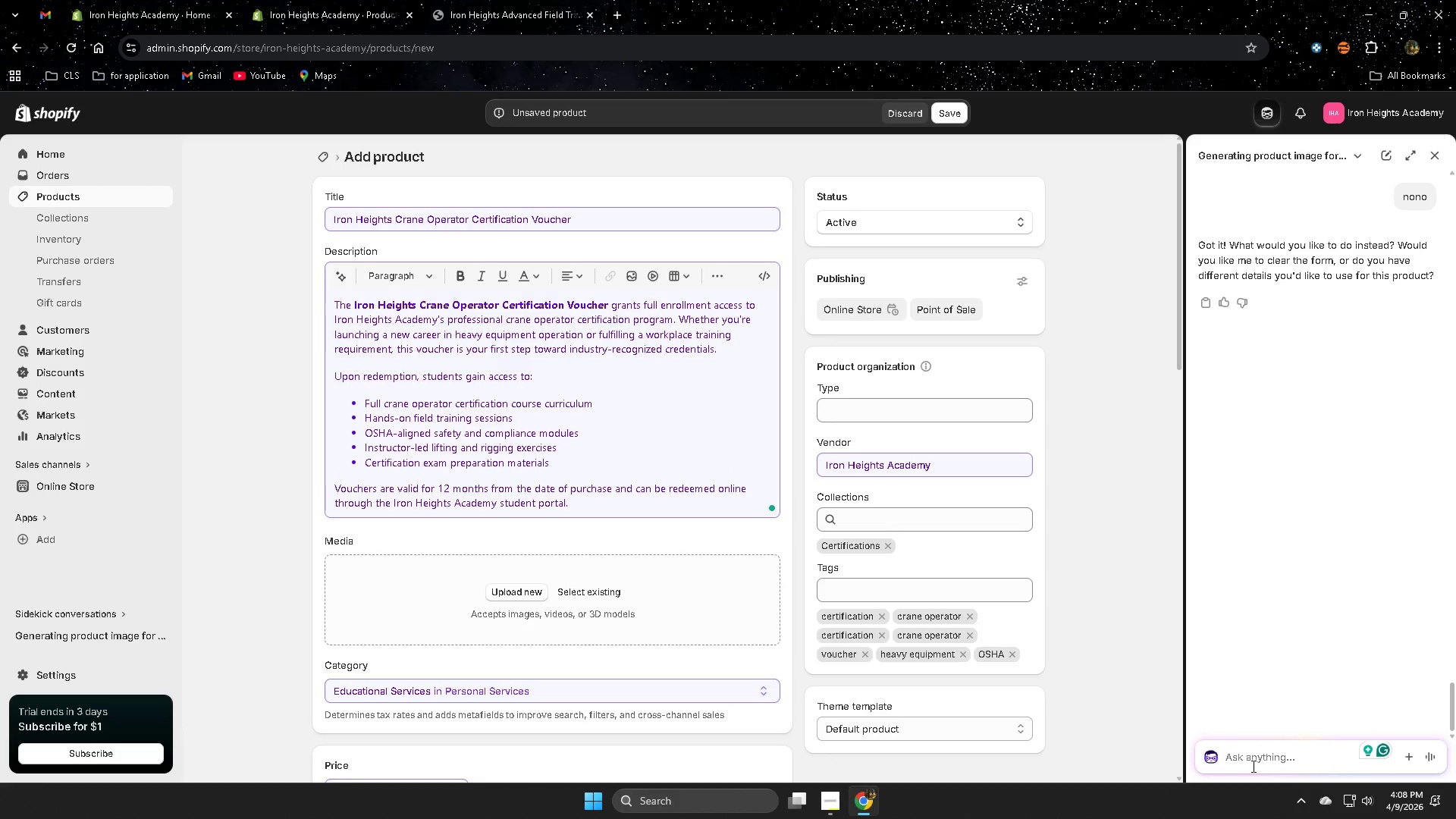 
type(iamge)
key(Backspace)
key(Backspace)
key(Backspace)
key(Backspace)
type(amge)
key(Backspace)
key(Backspace)
key(Backspace)
key(Backspace)
type(mage)
 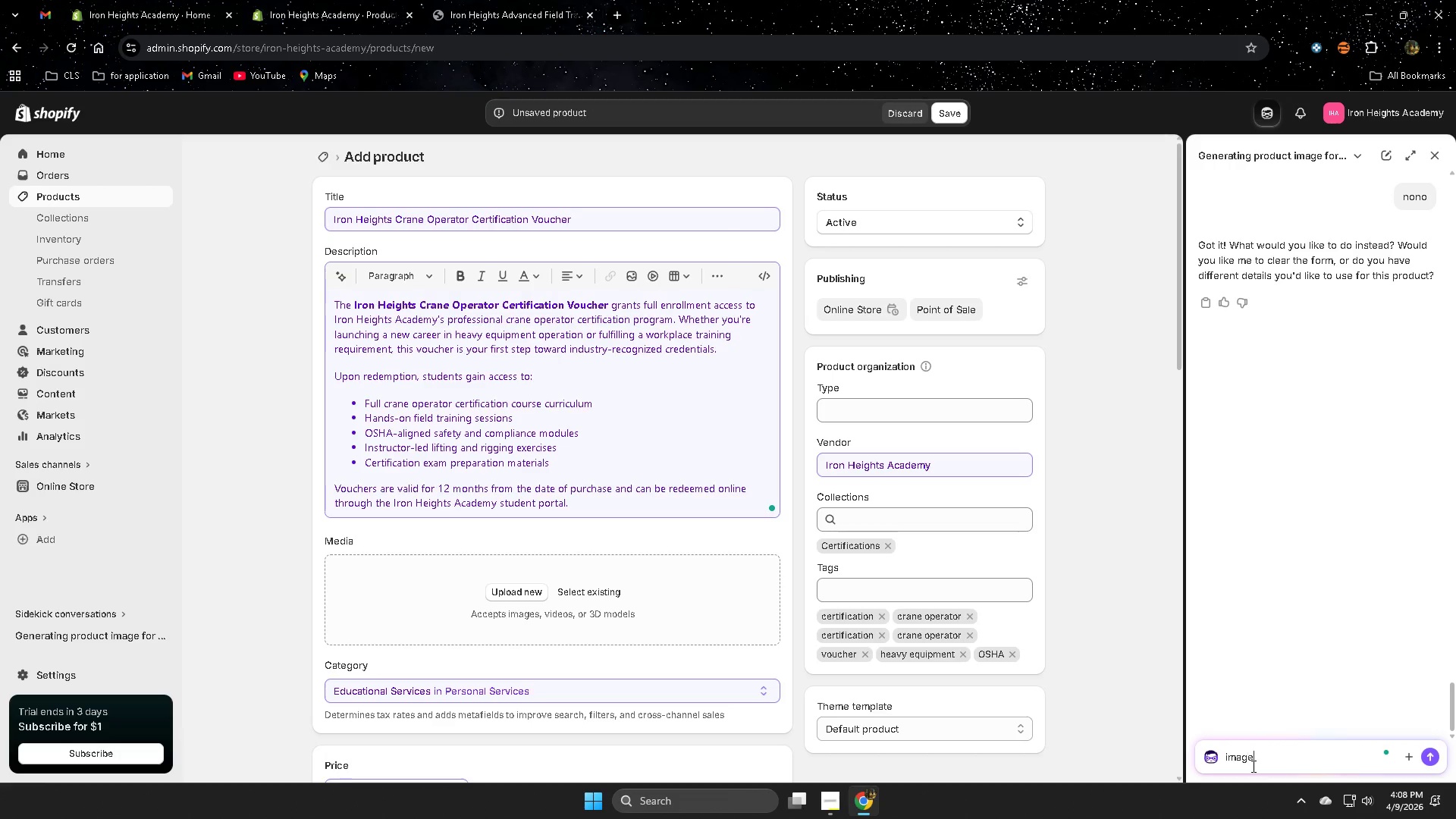 
key(Enter)
 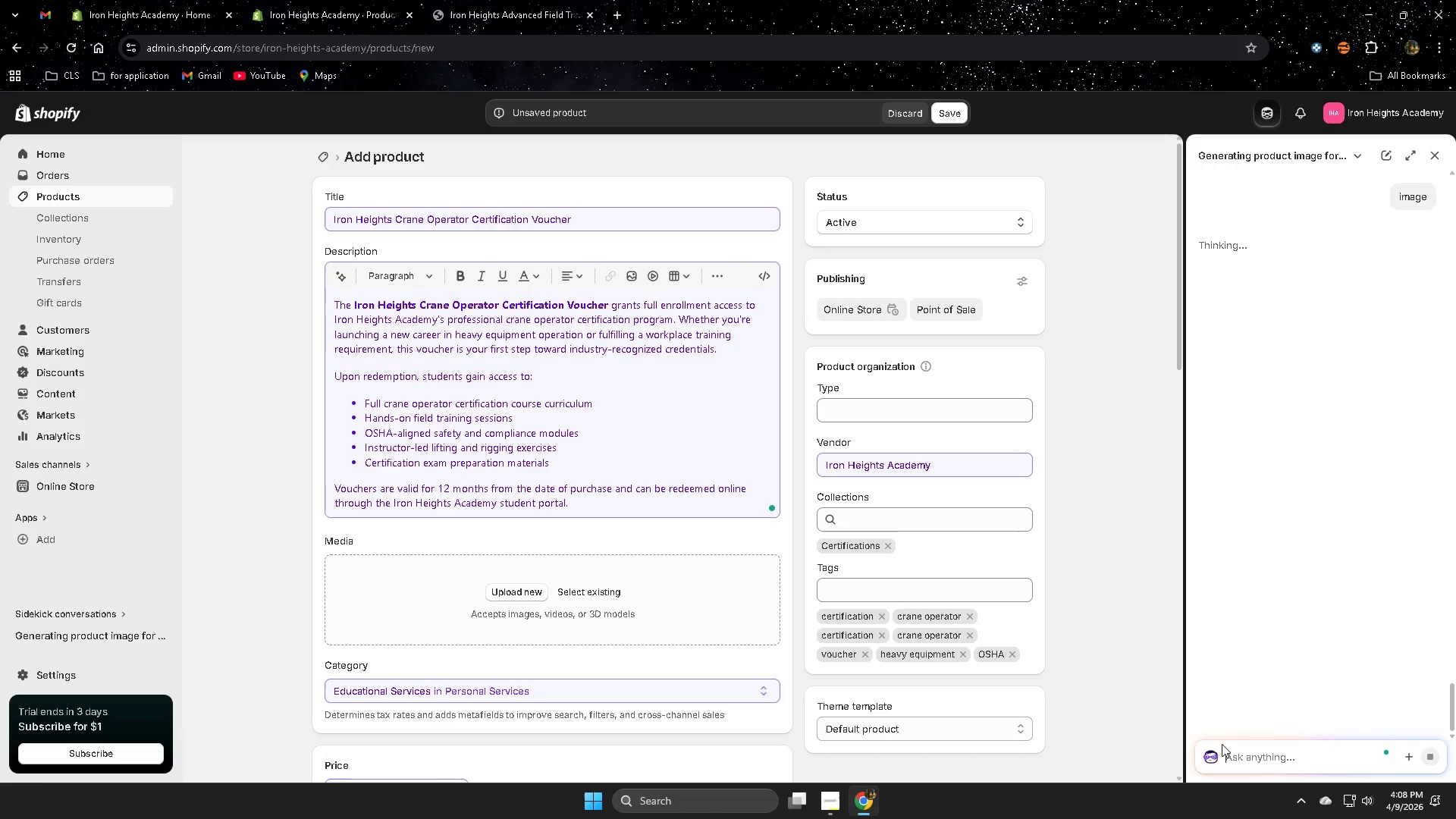 
scroll: coordinate [781, 560], scroll_direction: down, amount: 5.0
 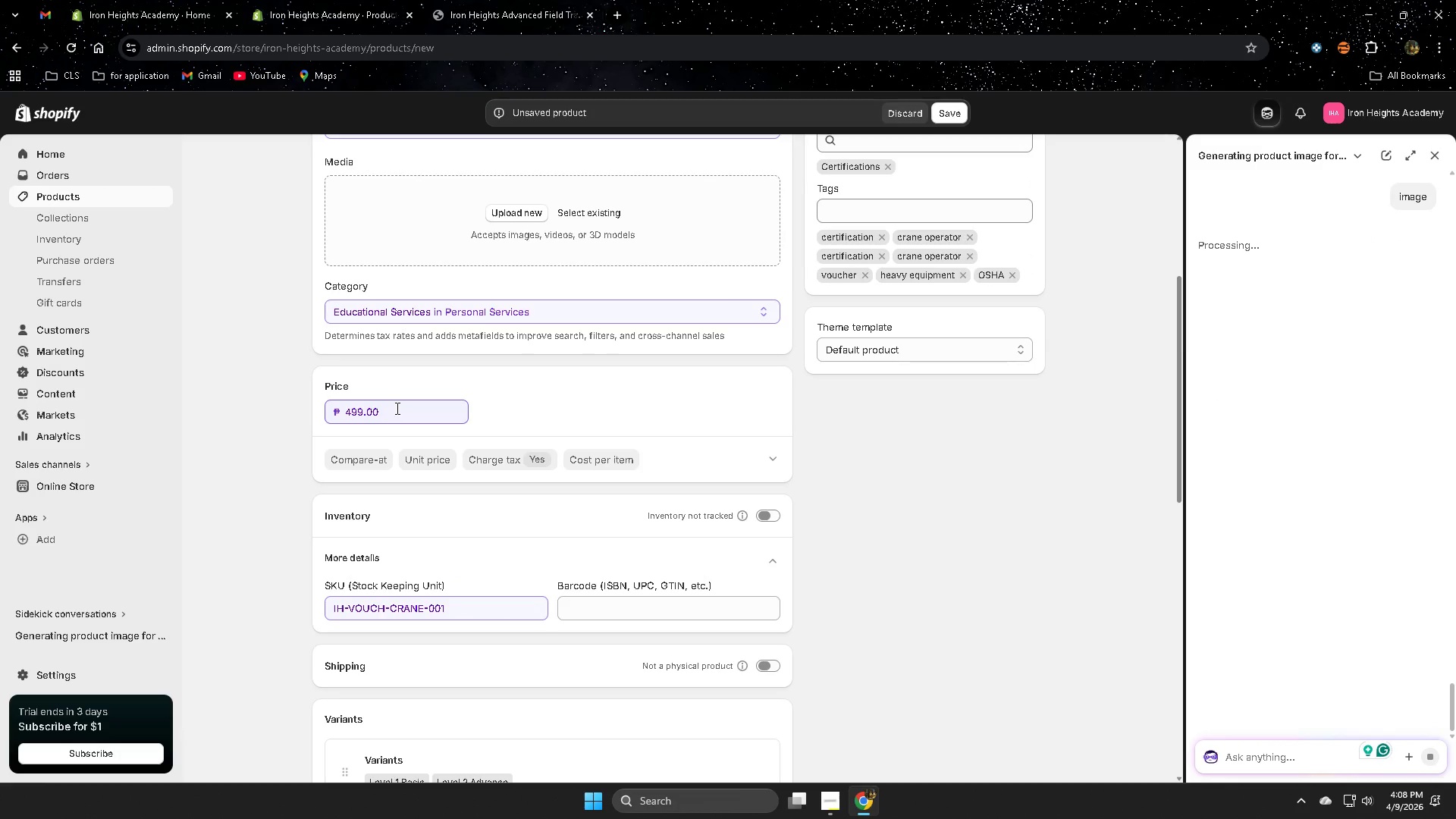 
double_click([396, 408])
 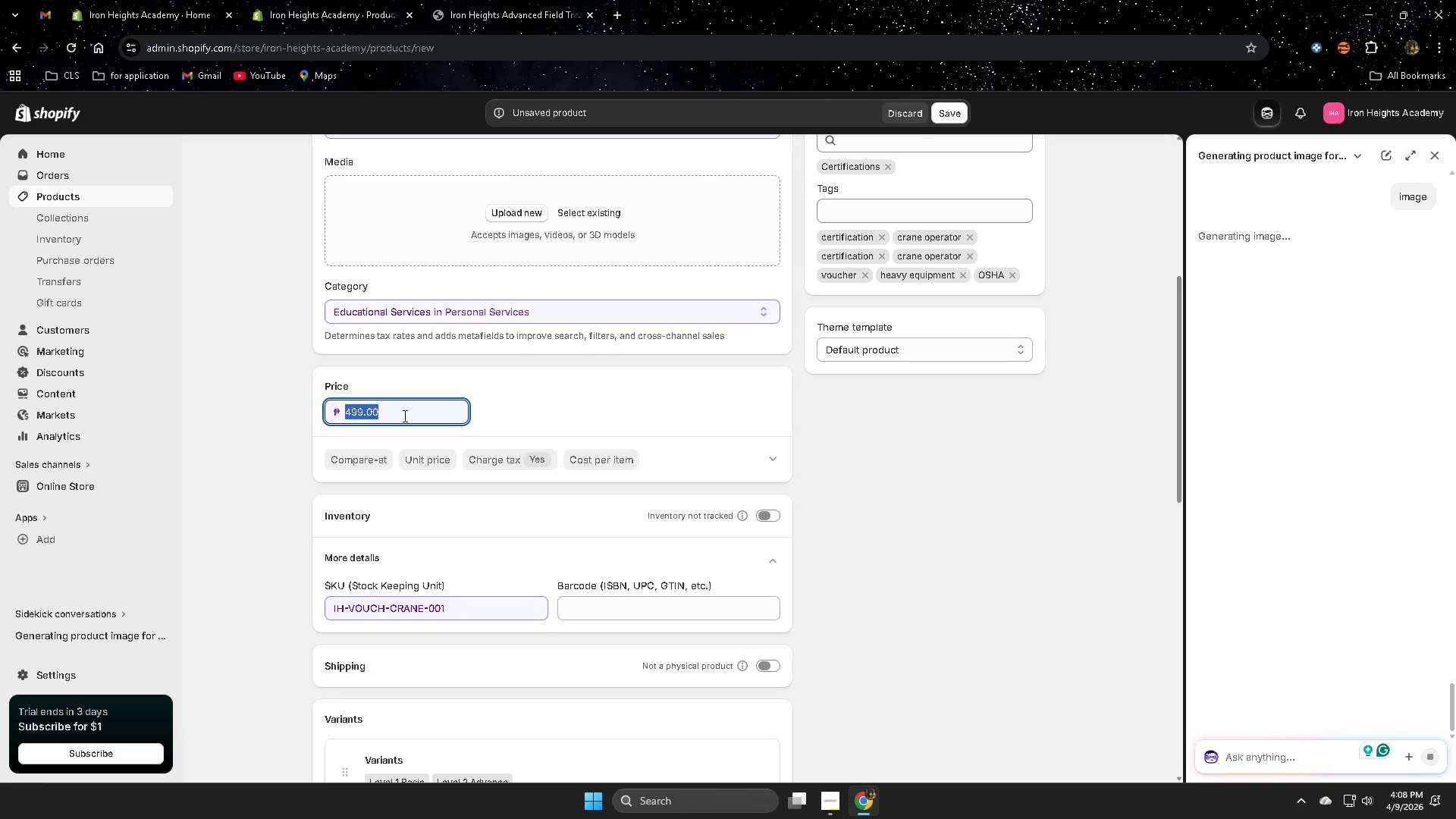 
key(Backspace)
 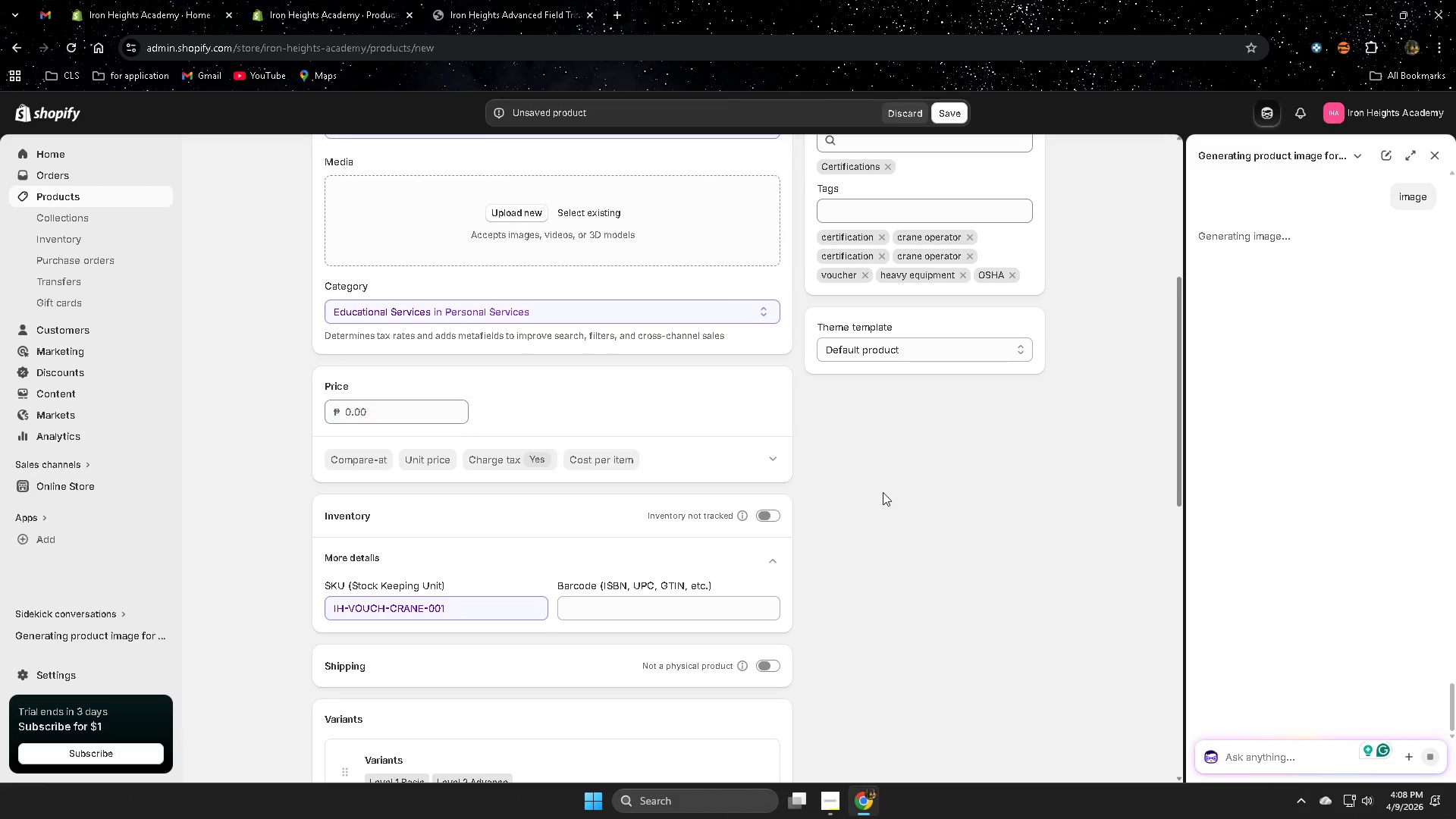 
scroll: coordinate [886, 541], scroll_direction: down, amount: 4.0
 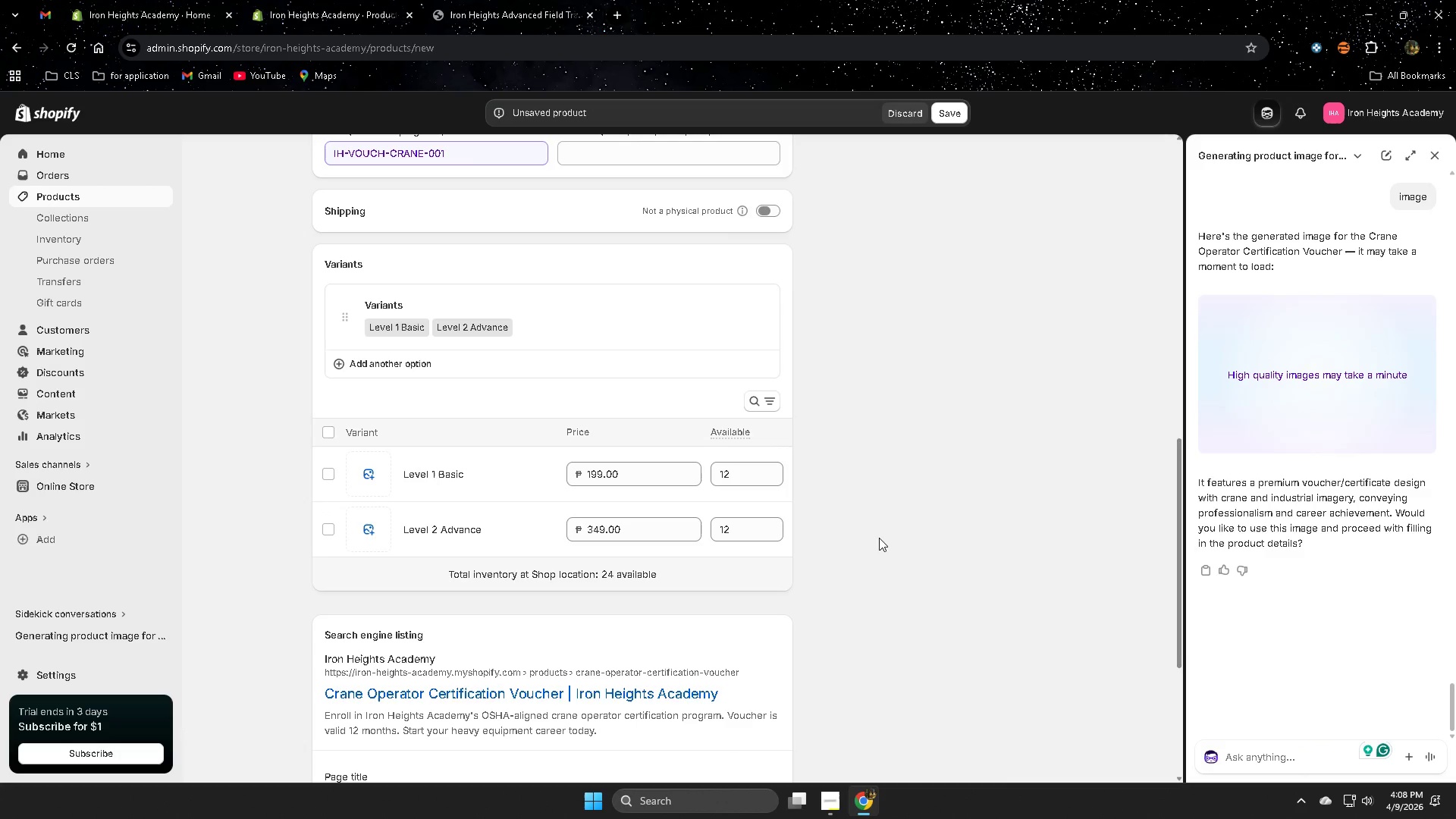 
scroll: coordinate [880, 535], scroll_direction: up, amount: 11.0
 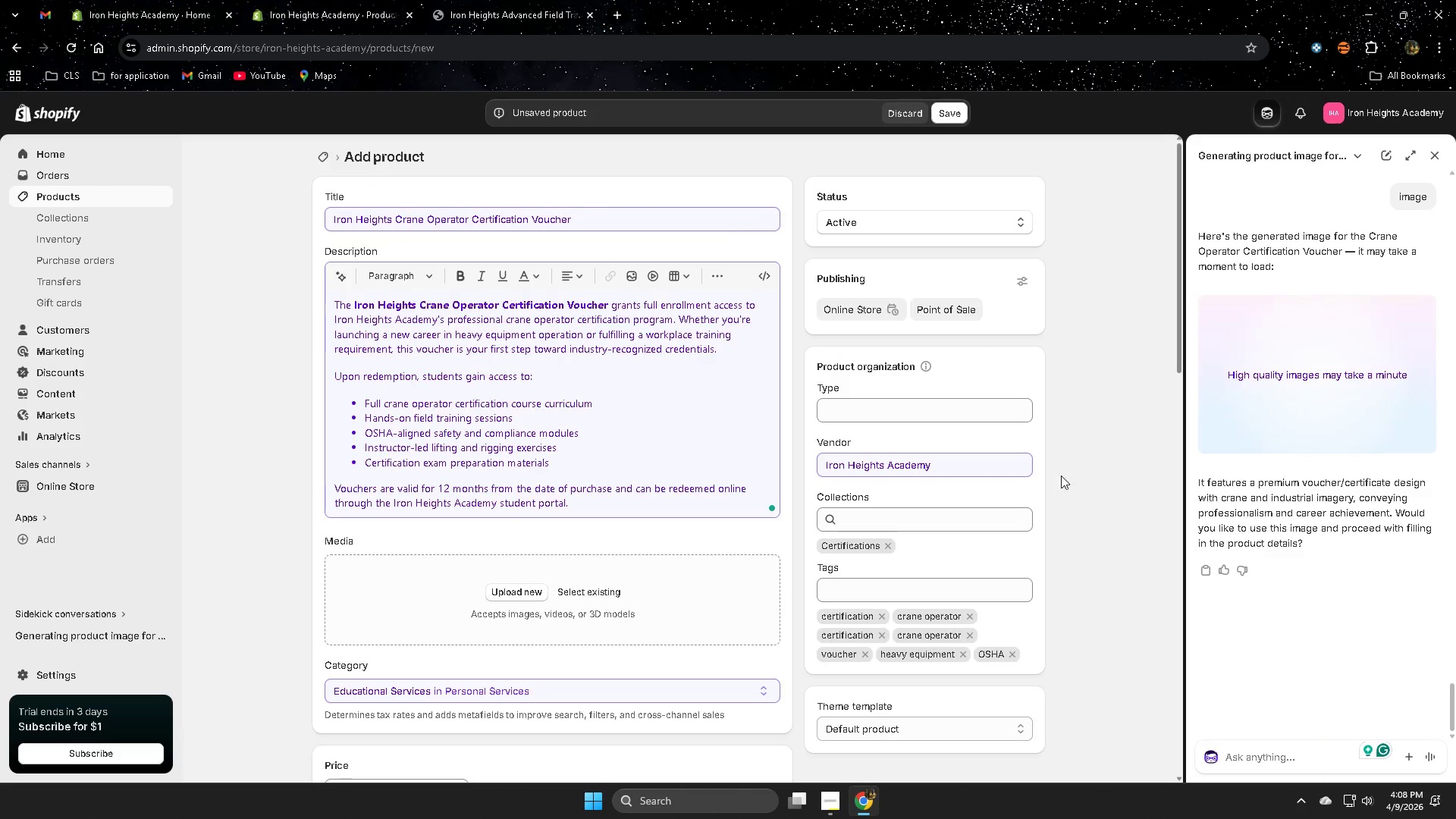 
scroll: coordinate [1022, 598], scroll_direction: down, amount: 5.0
 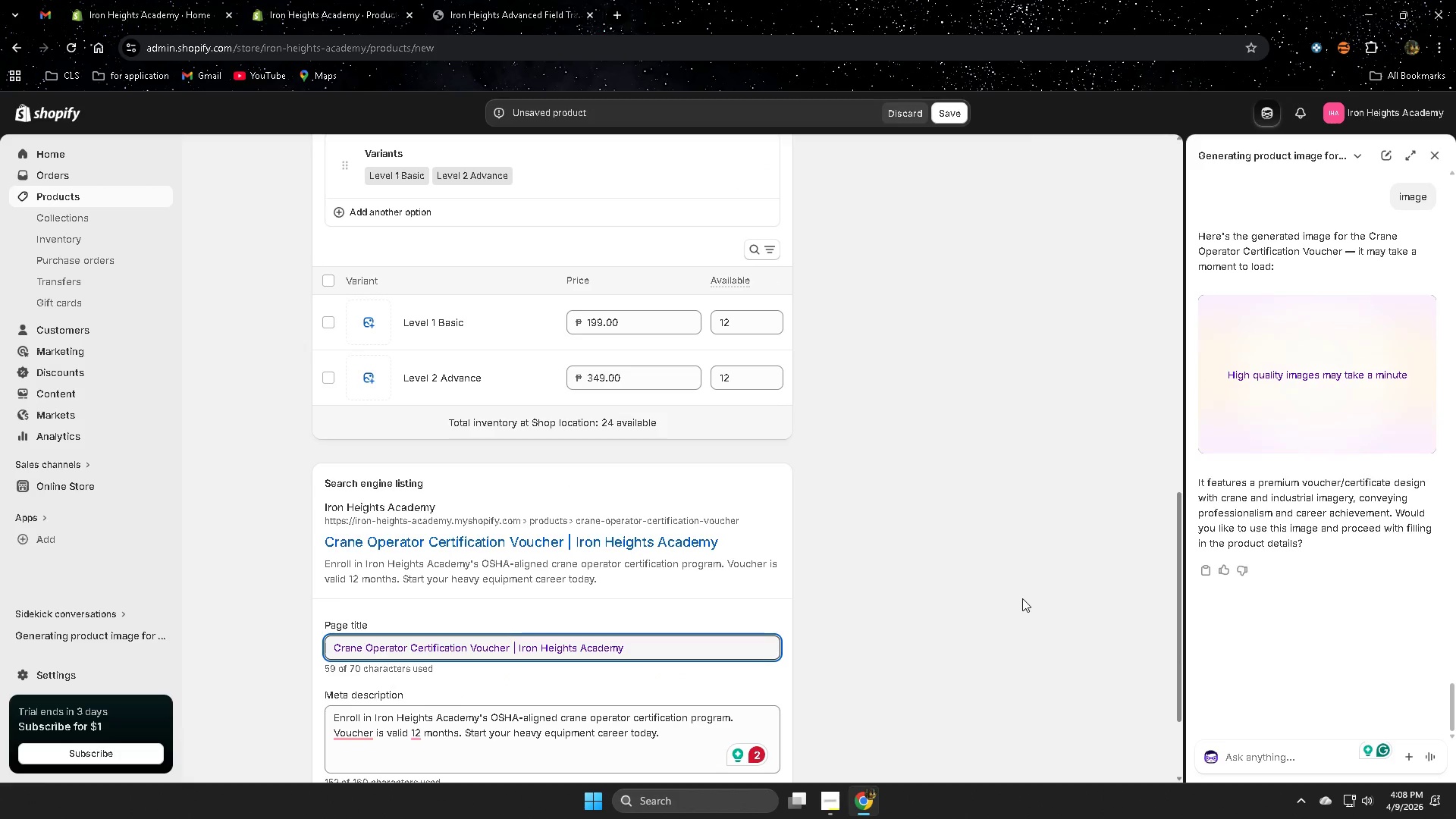 
wait(6.06)
 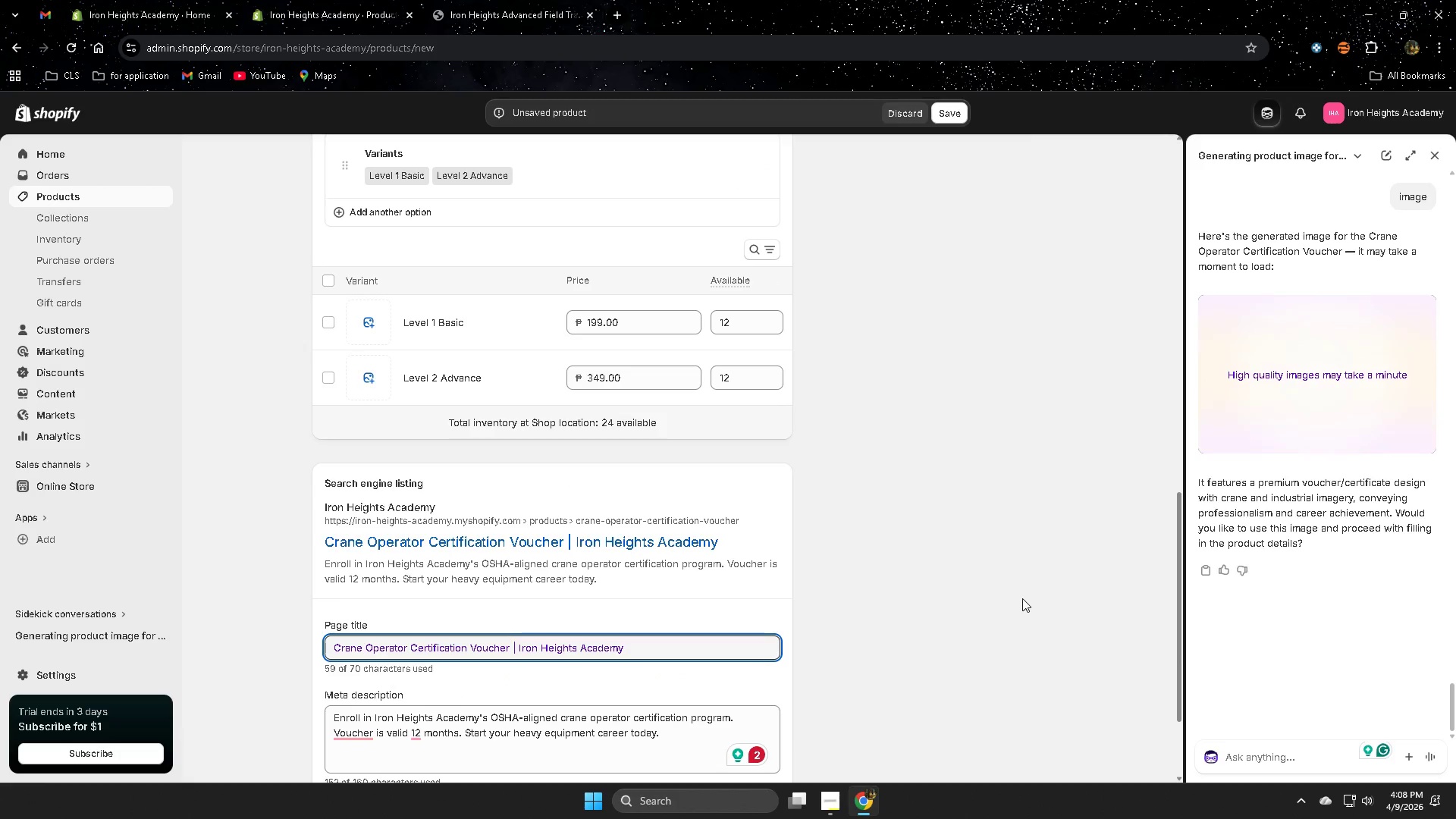 
left_click([1301, 381])
 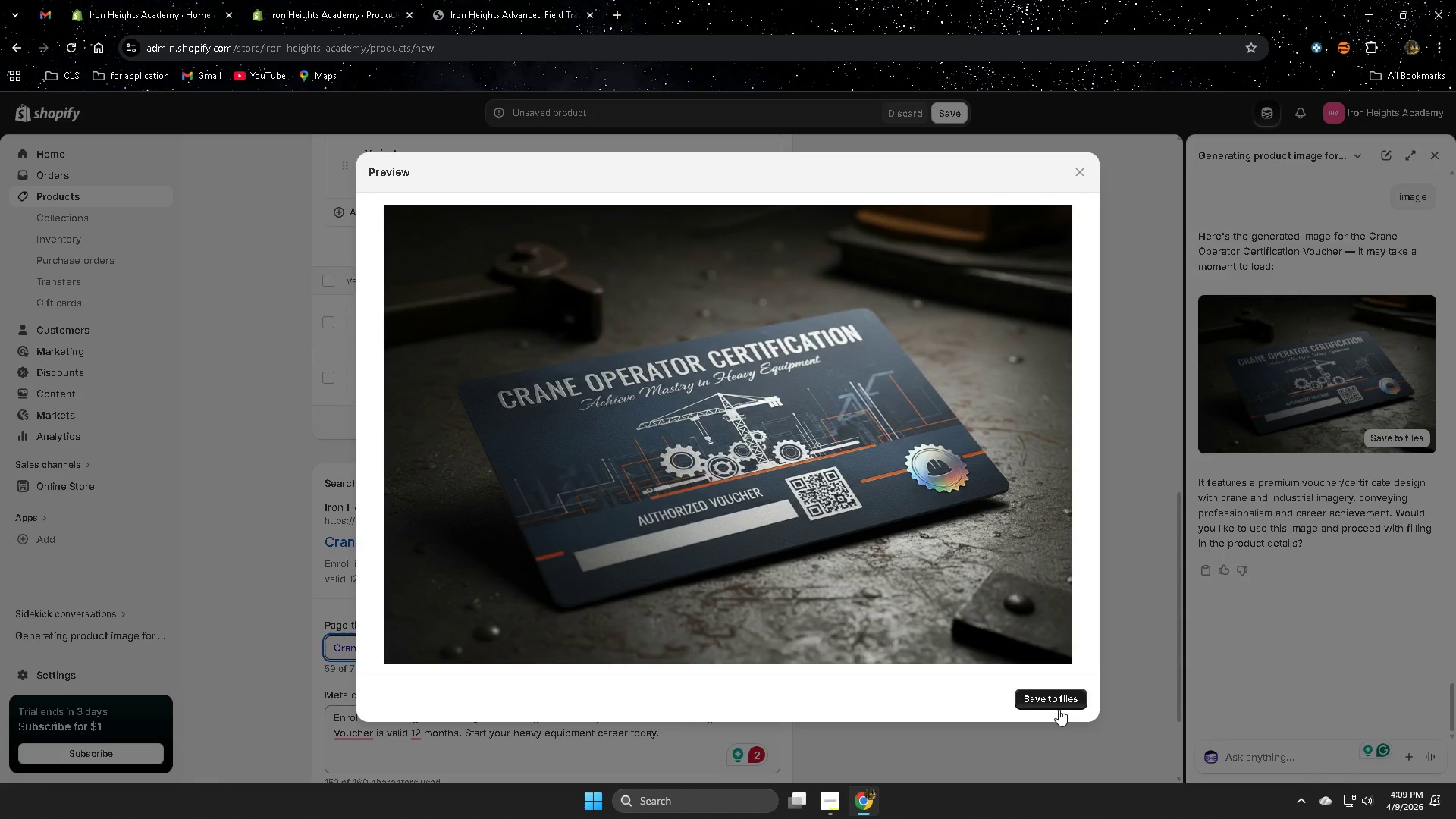 
wait(11.05)
 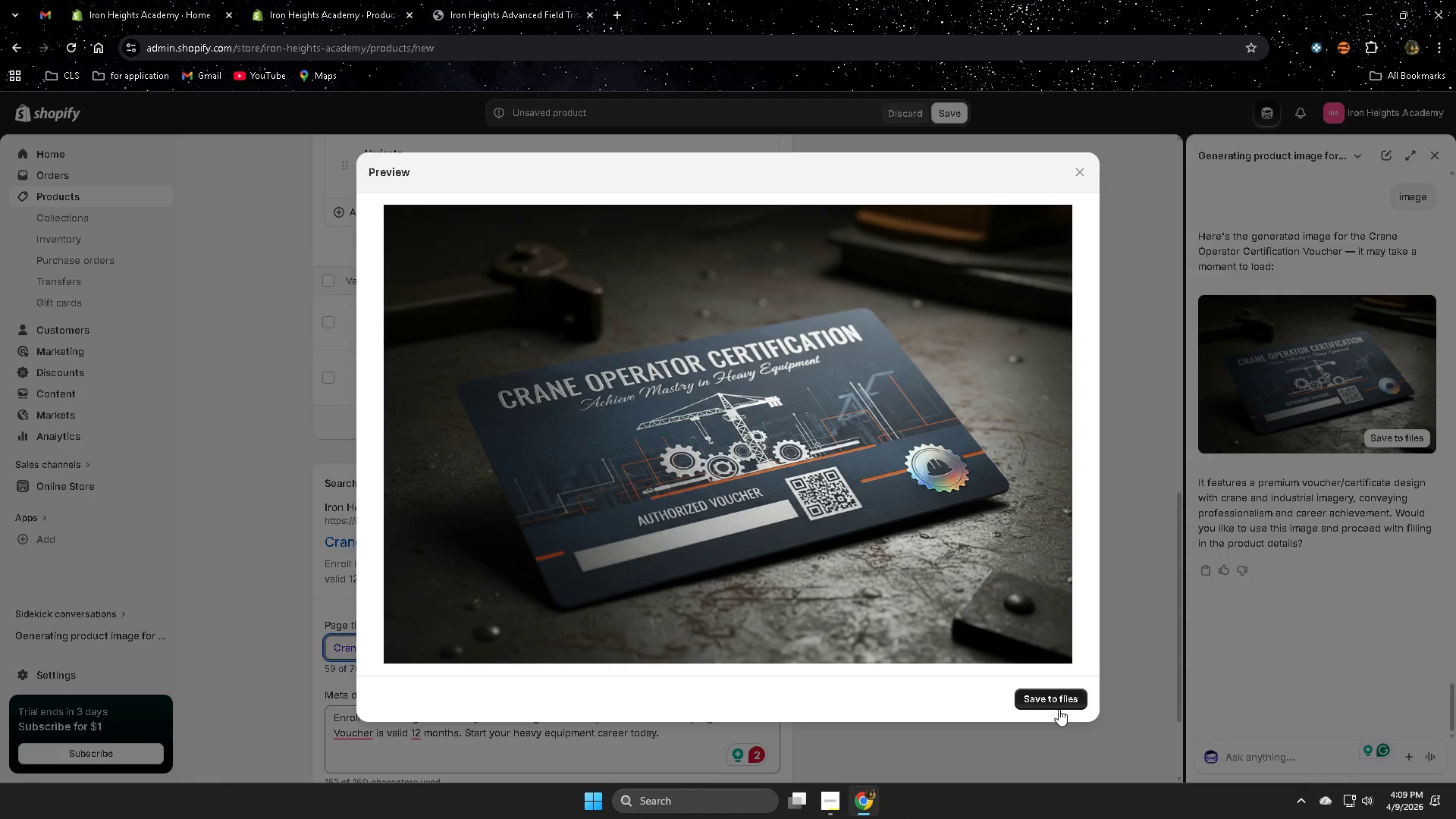 
left_click([1059, 698])
 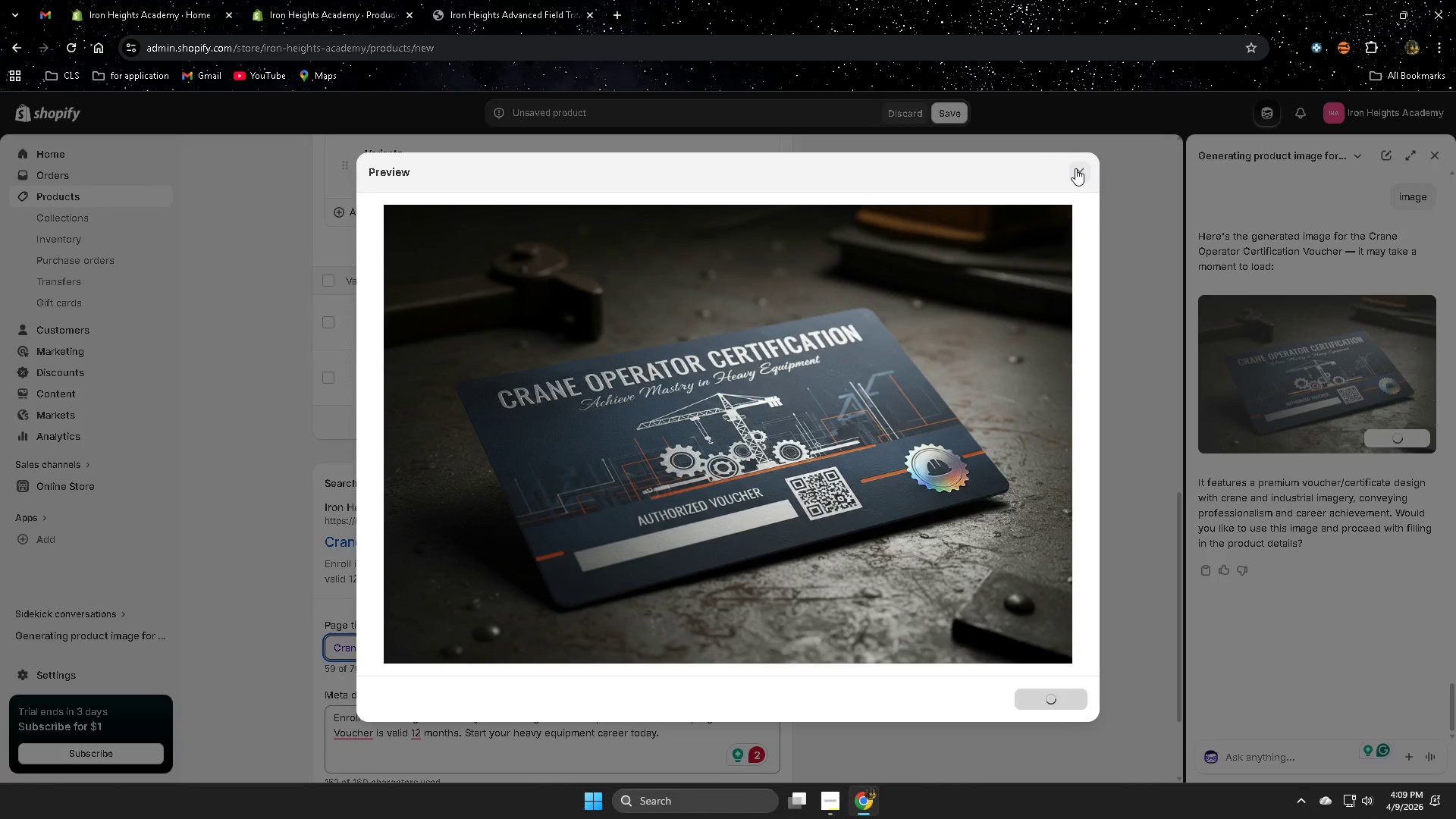 
scroll: coordinate [927, 579], scroll_direction: up, amount: 12.0
 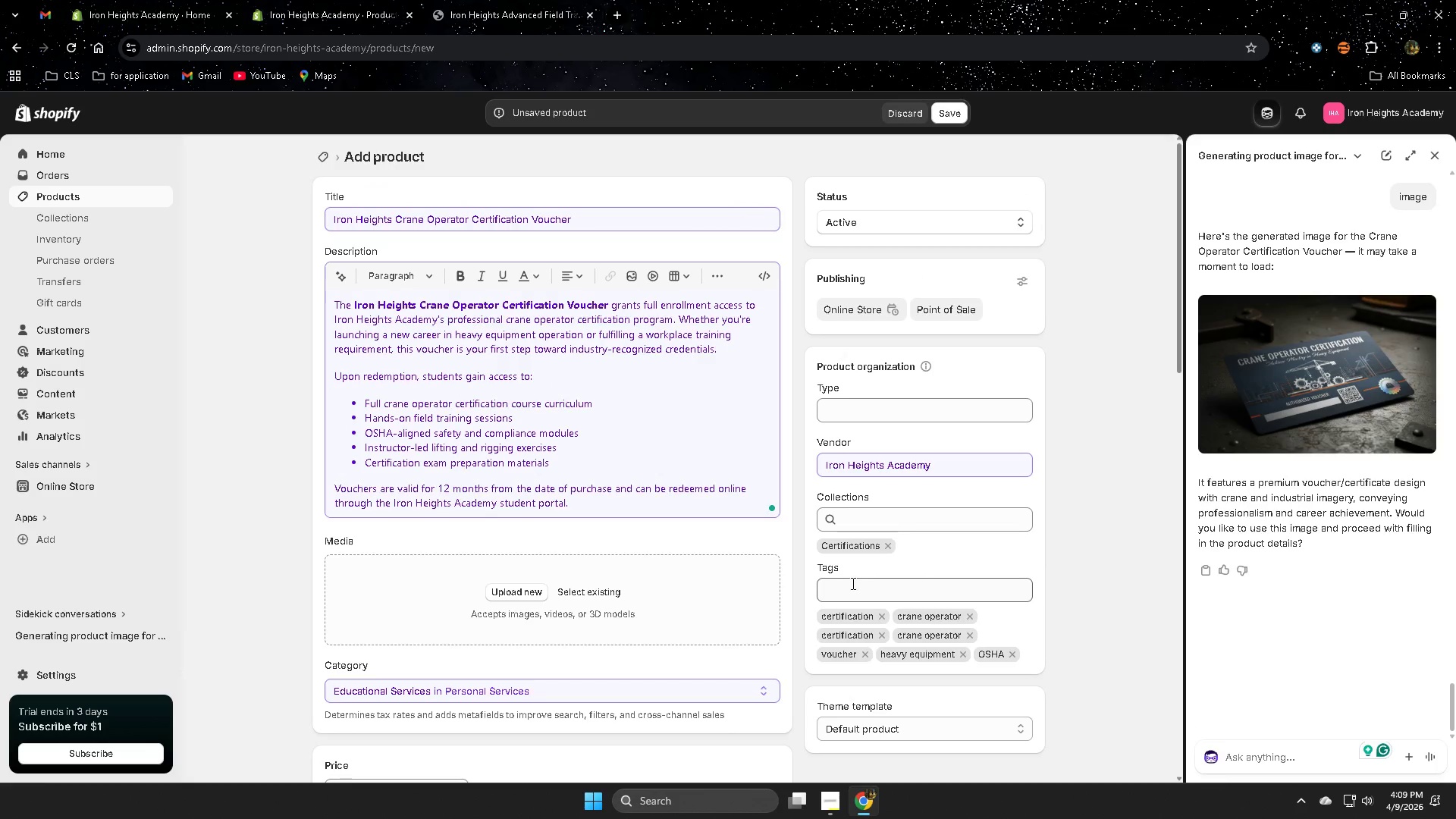 
left_click([607, 589])
 